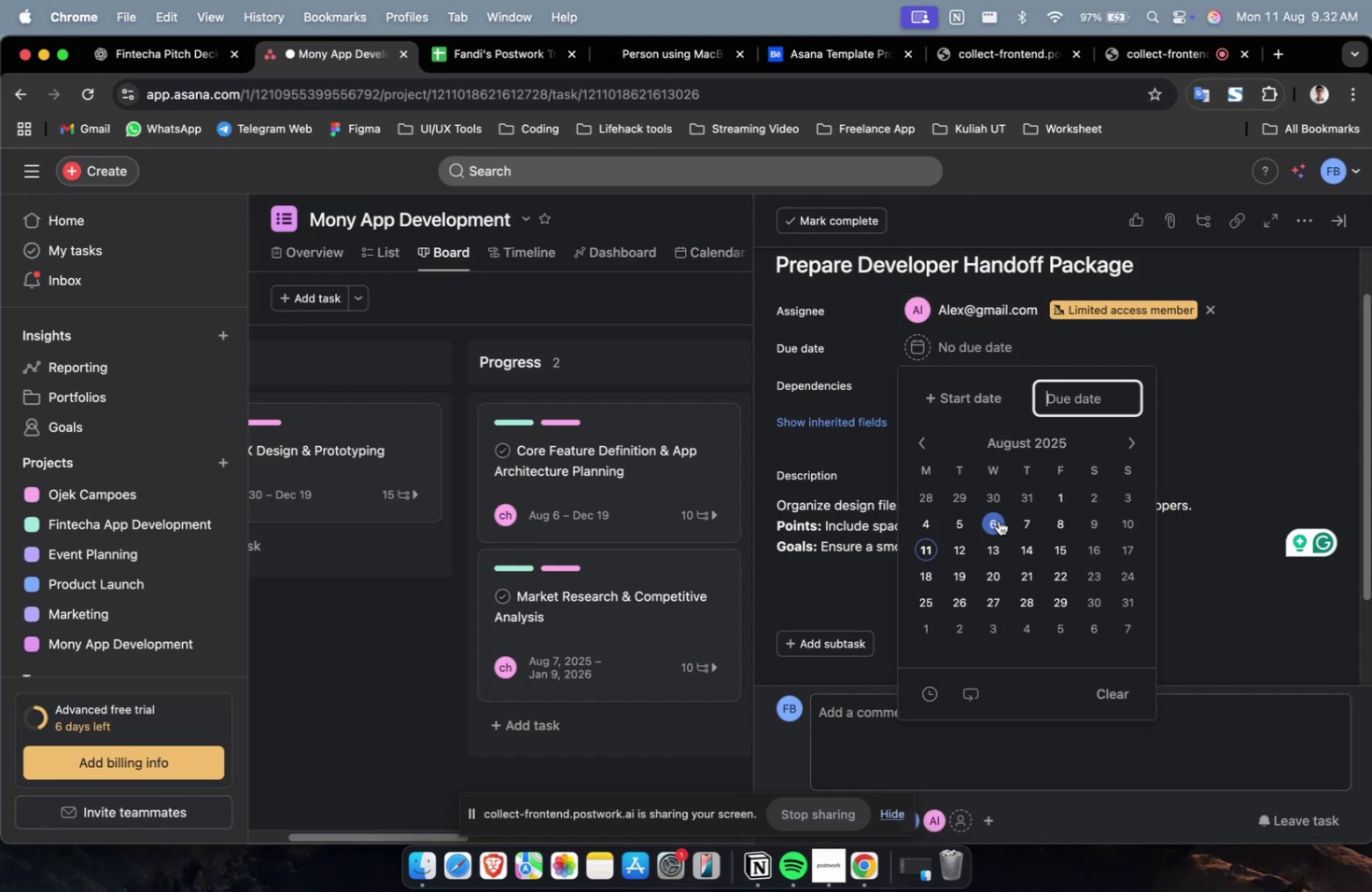 
double_click([1124, 441])
 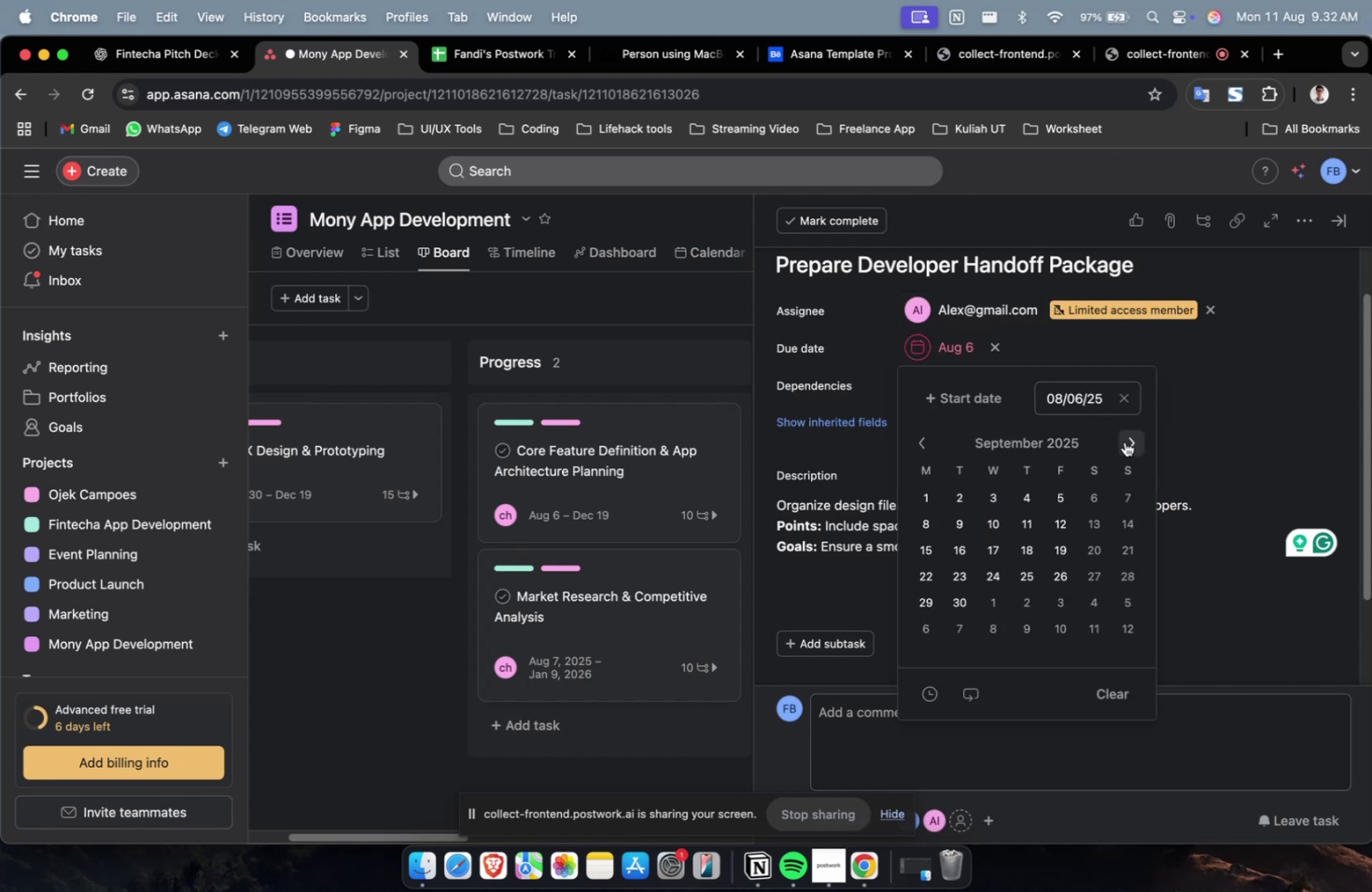 
triple_click([1124, 441])
 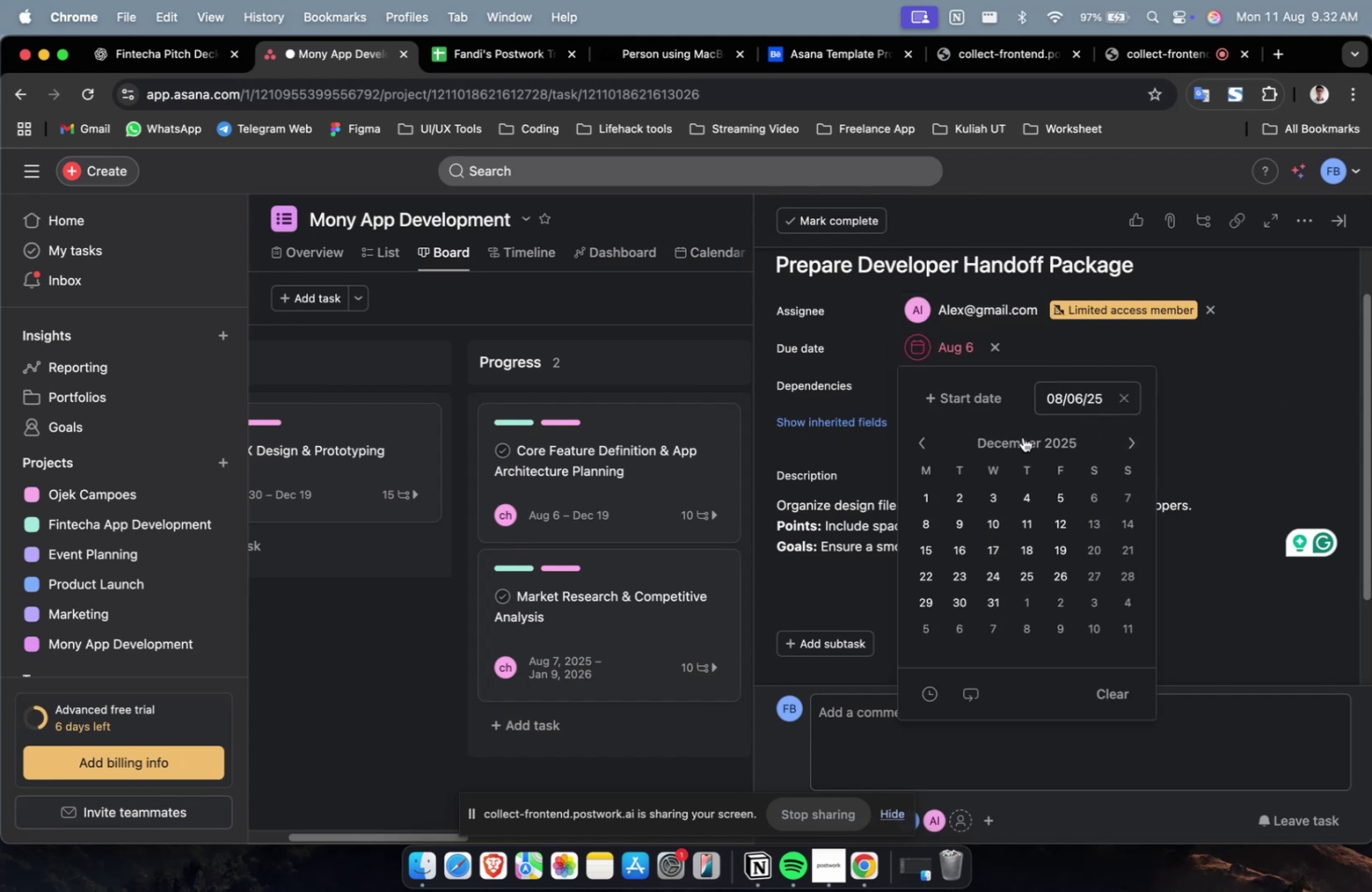 
left_click([956, 390])
 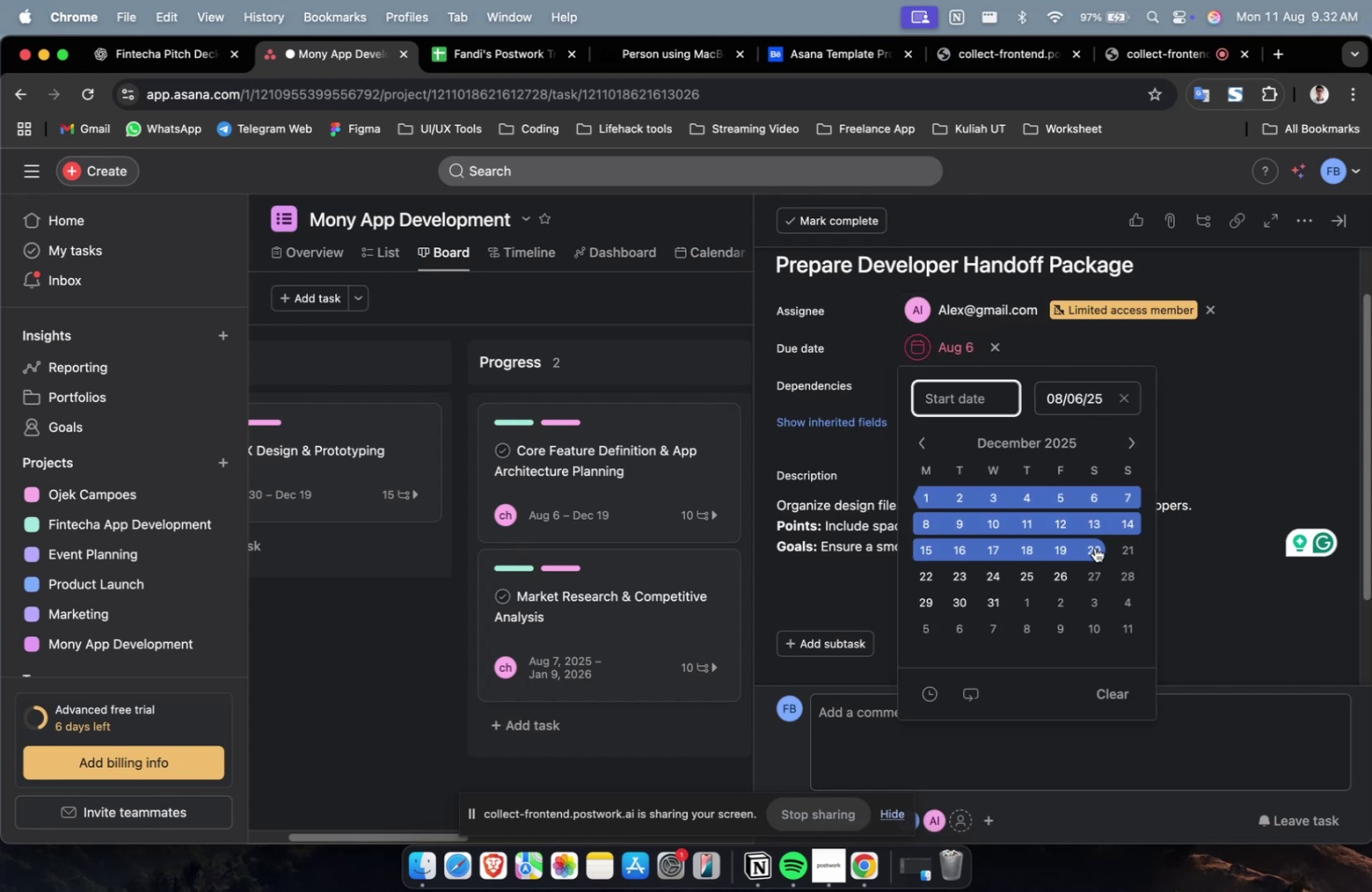 
double_click([1097, 548])
 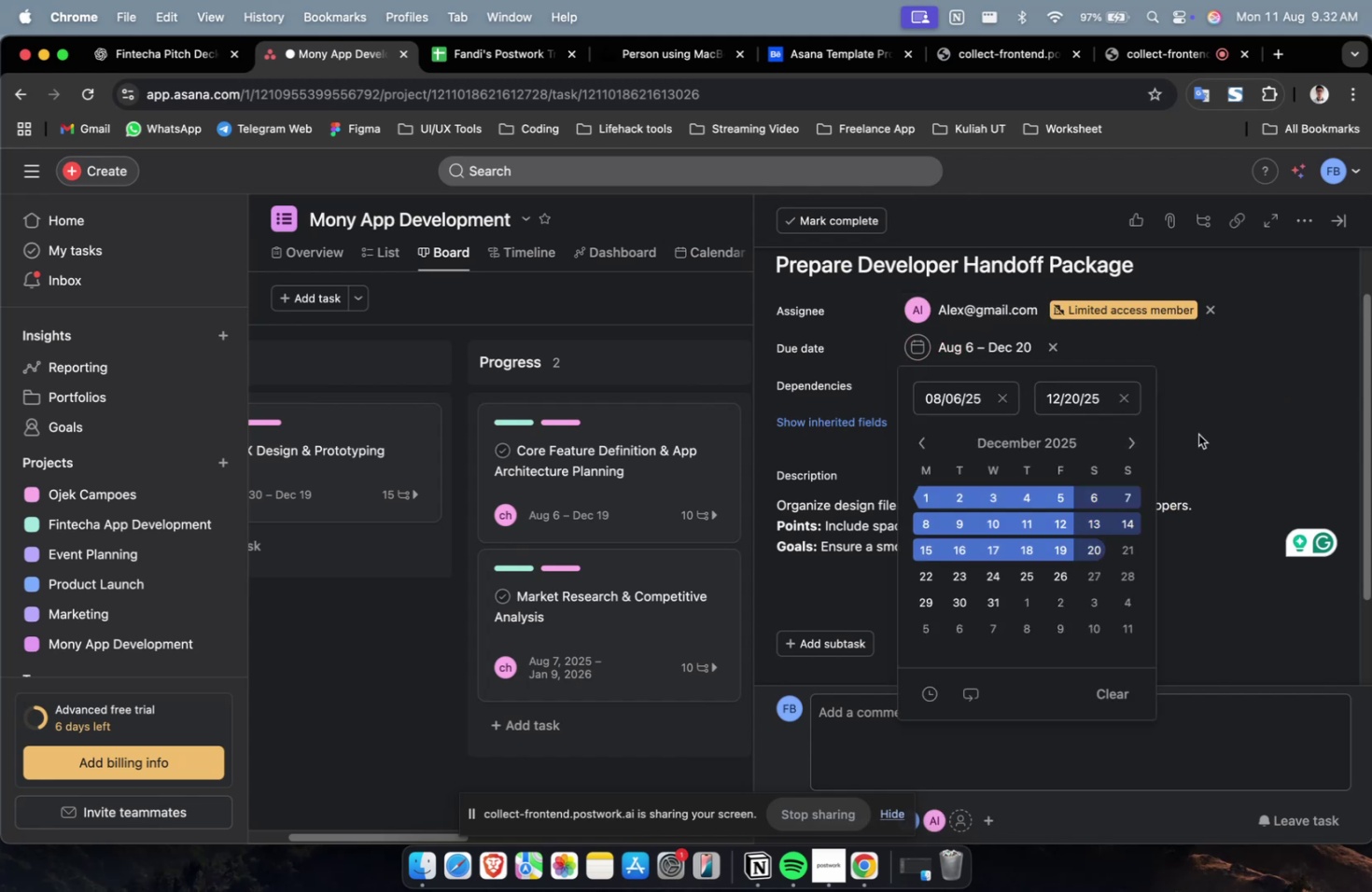 
triple_click([1197, 434])
 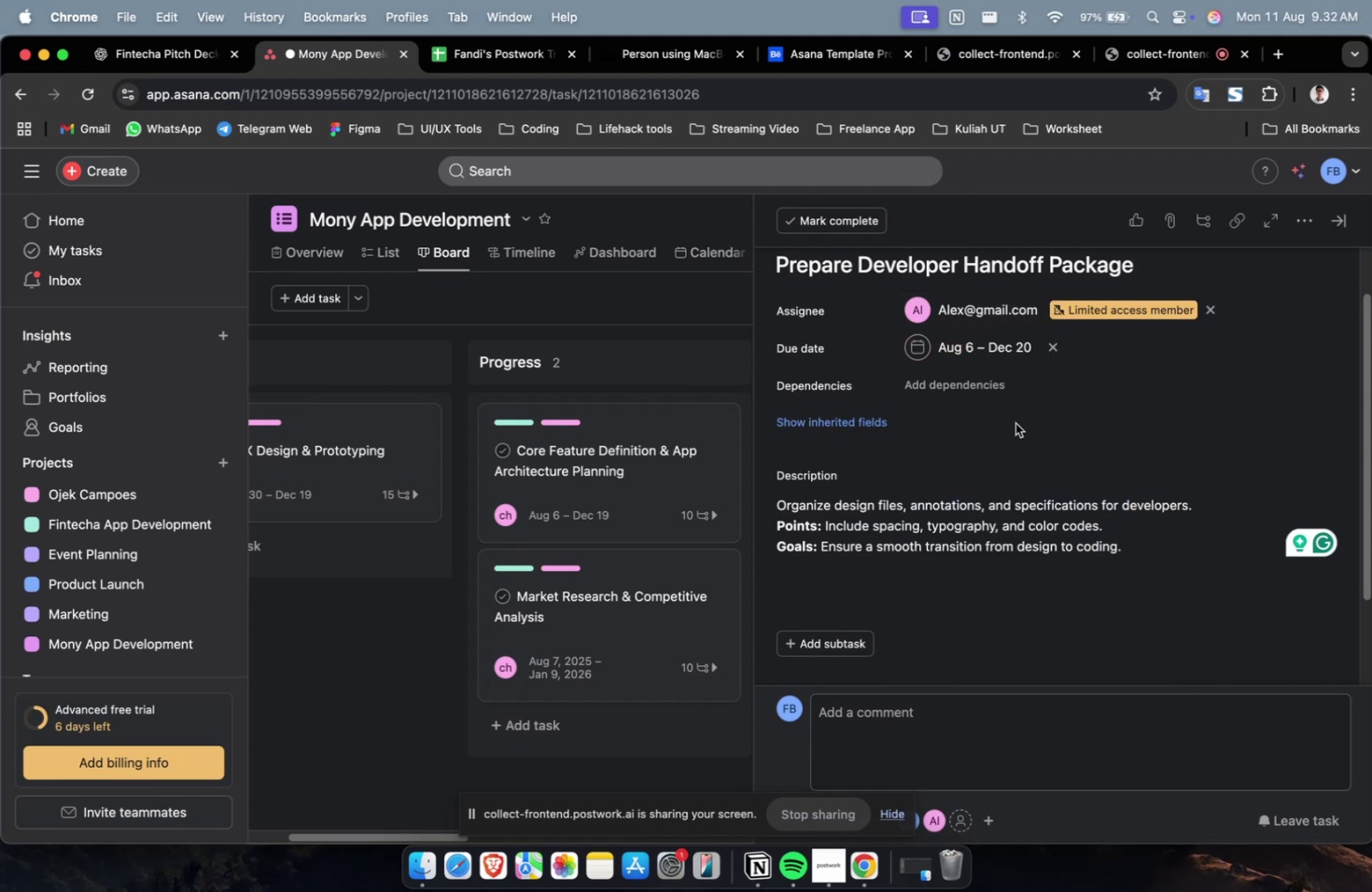 
left_click([982, 397])
 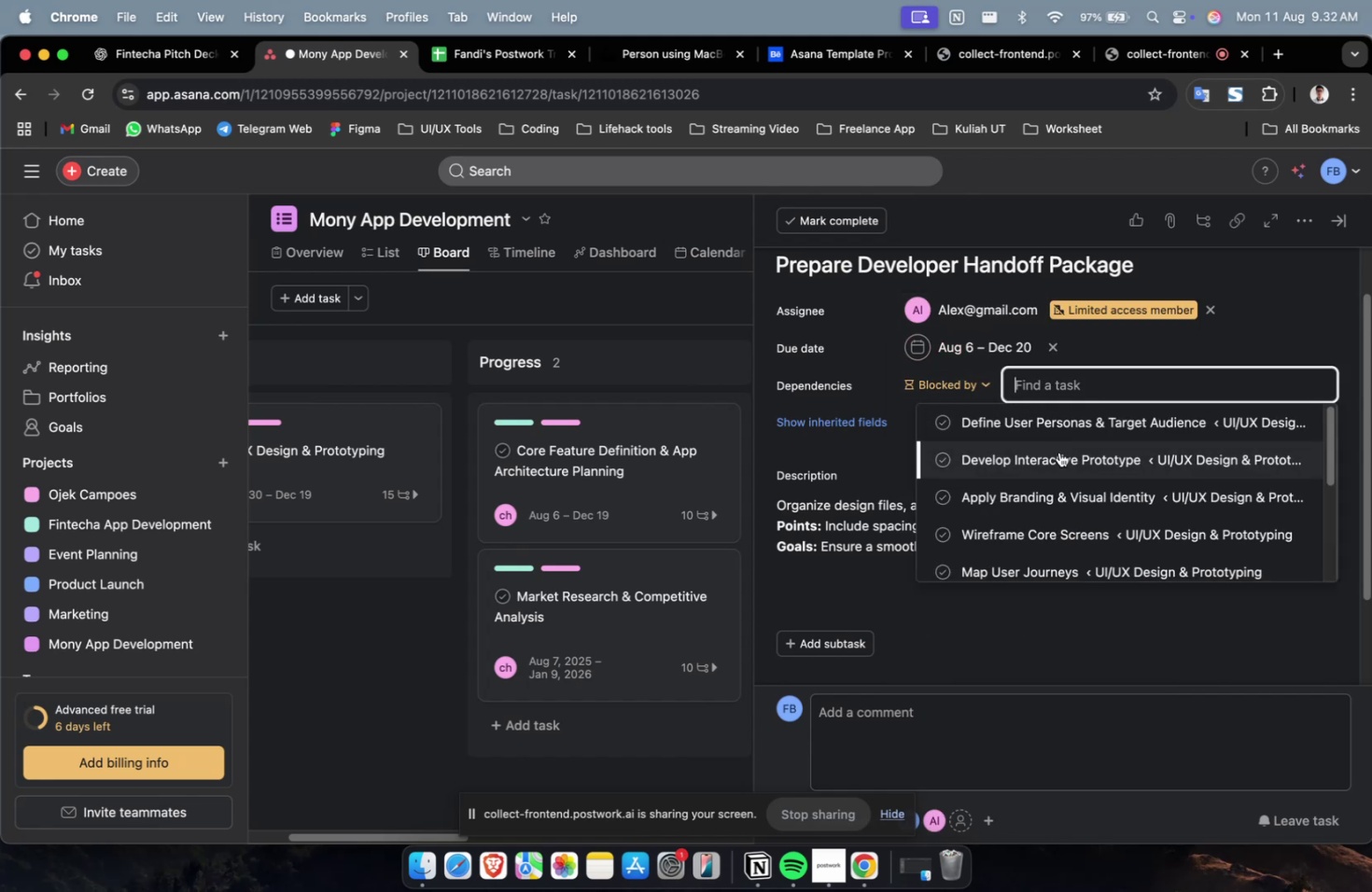 
triple_click([1058, 453])
 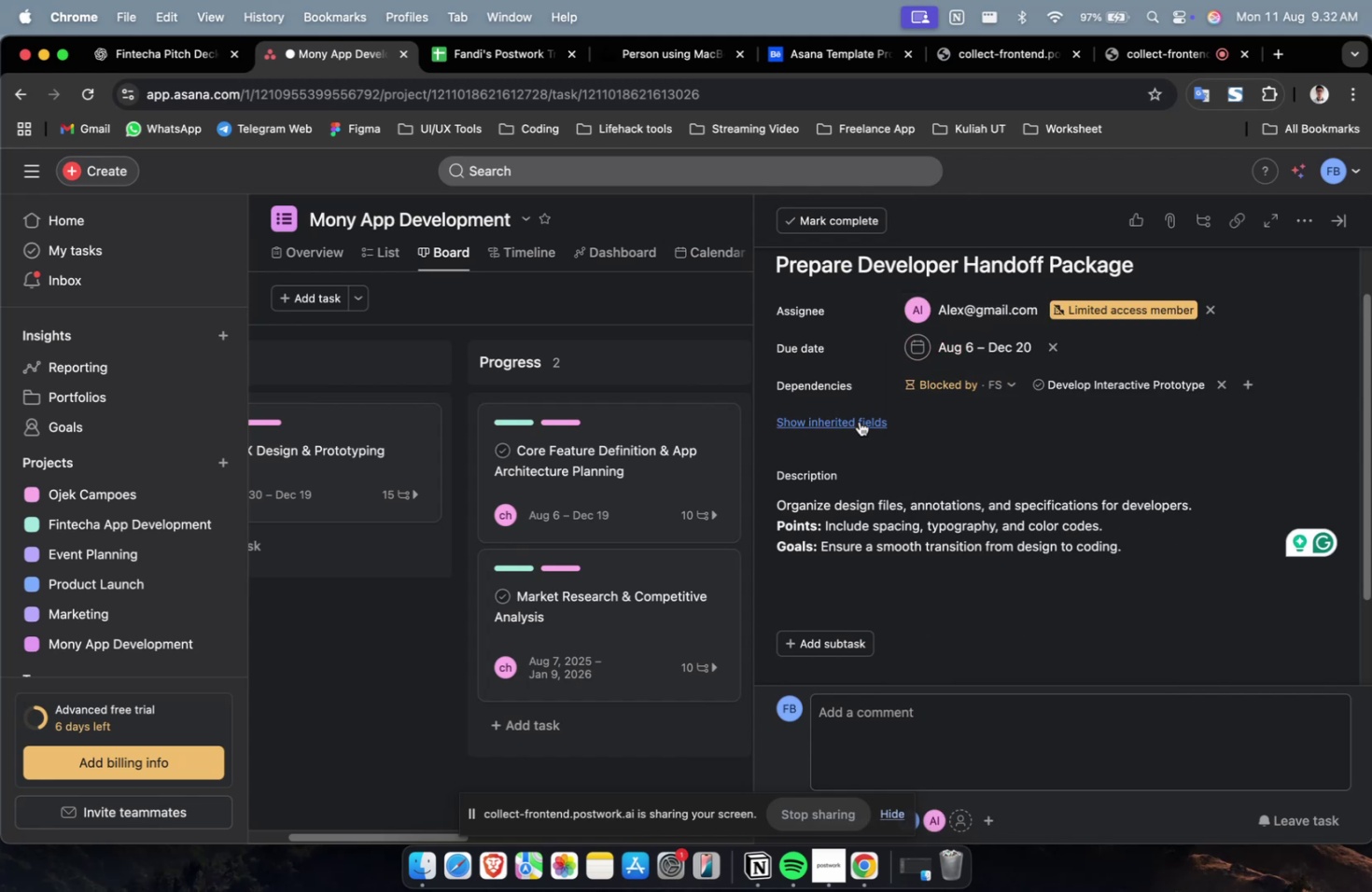 
triple_click([859, 421])
 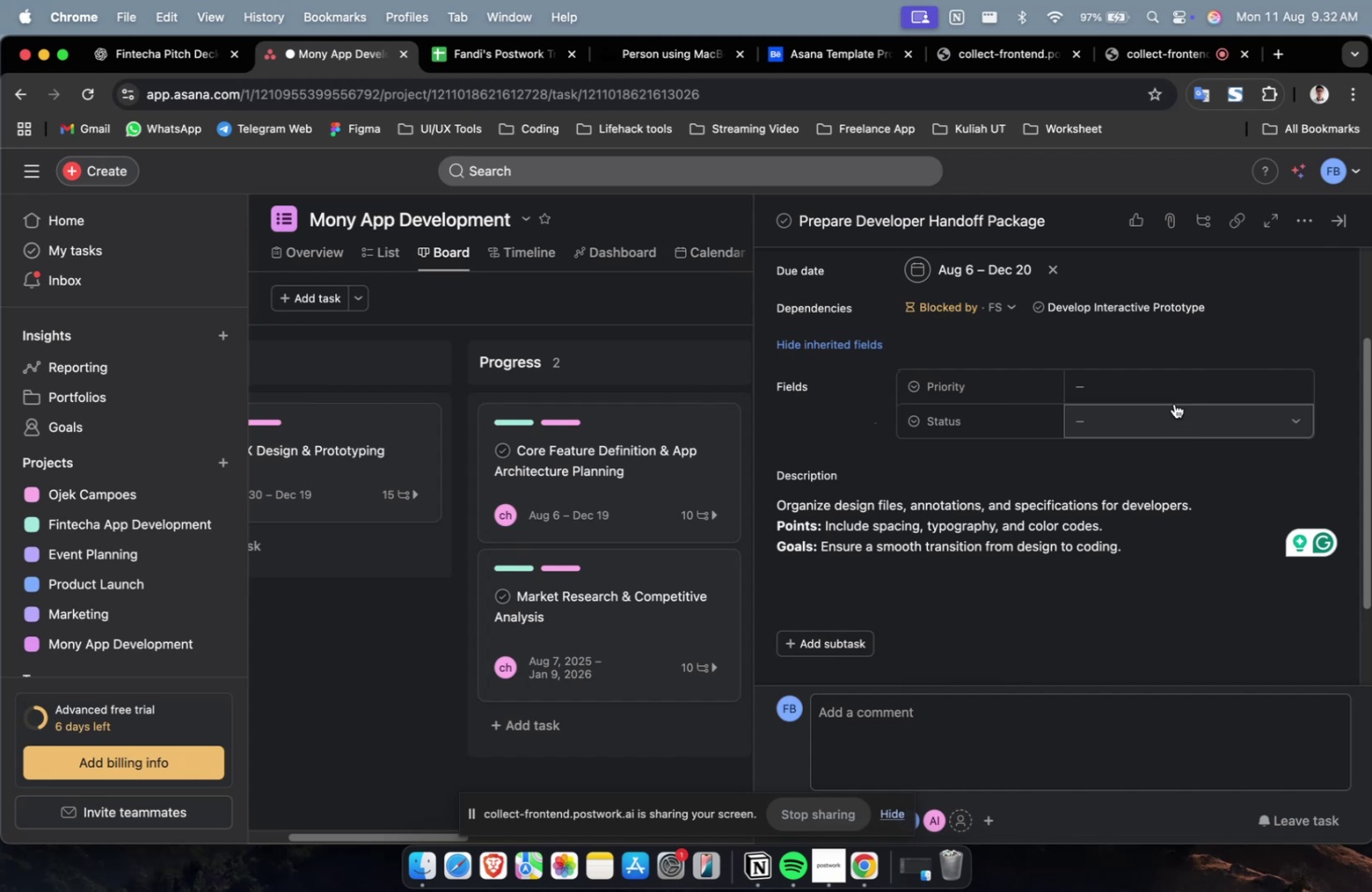 
triple_click([1173, 399])
 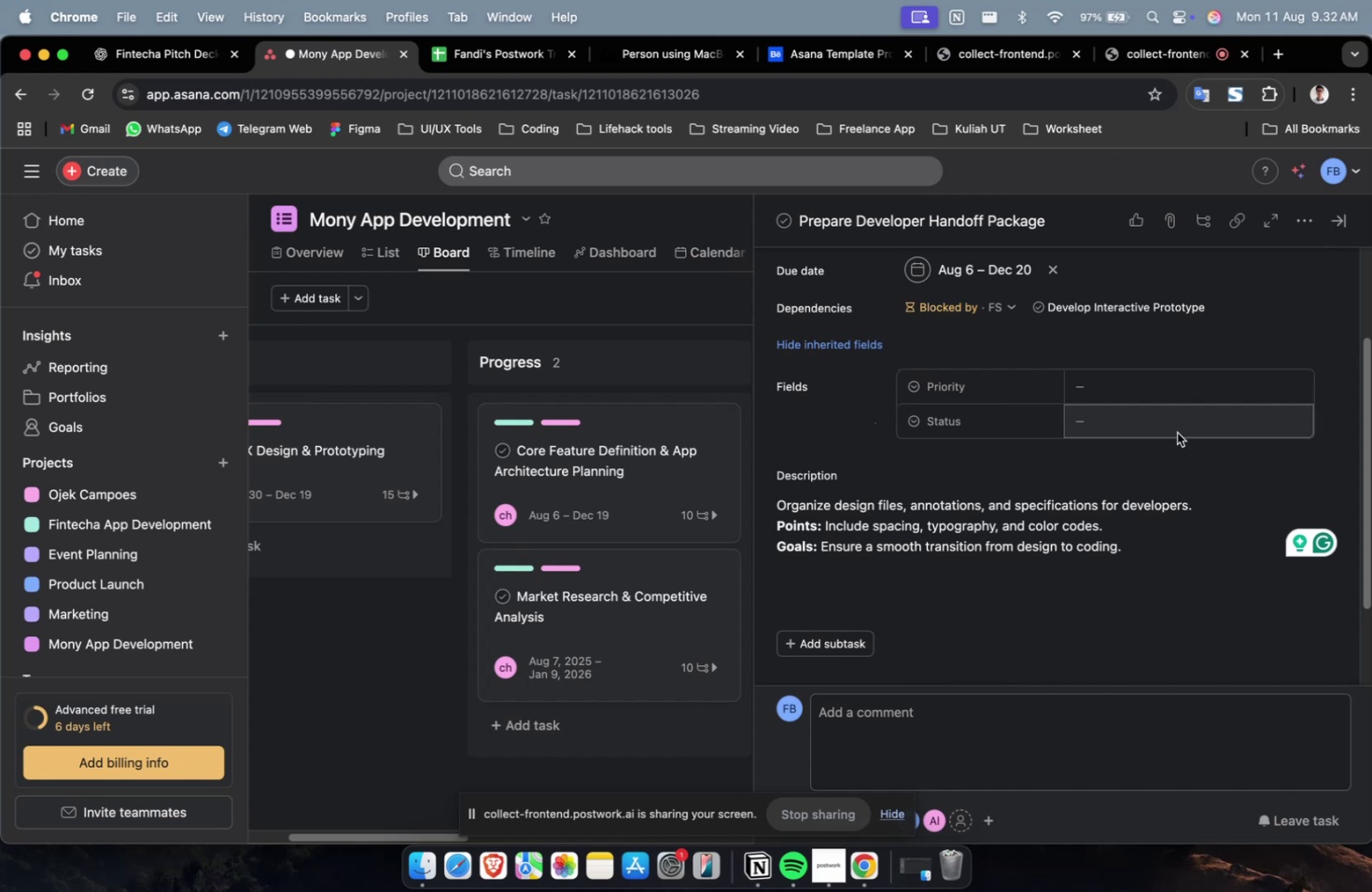 
mouse_move([1169, 431])
 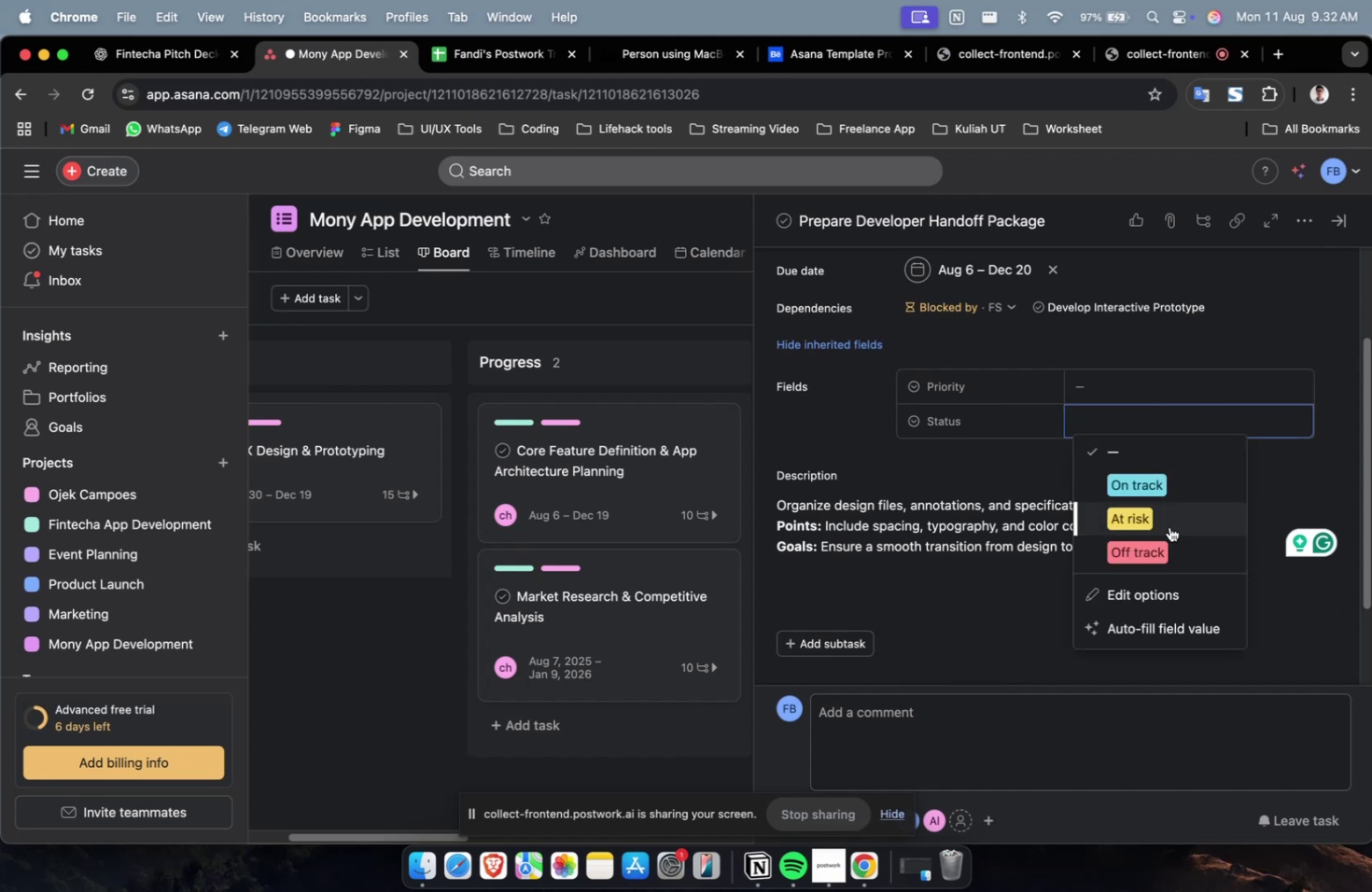 
triple_click([1169, 526])
 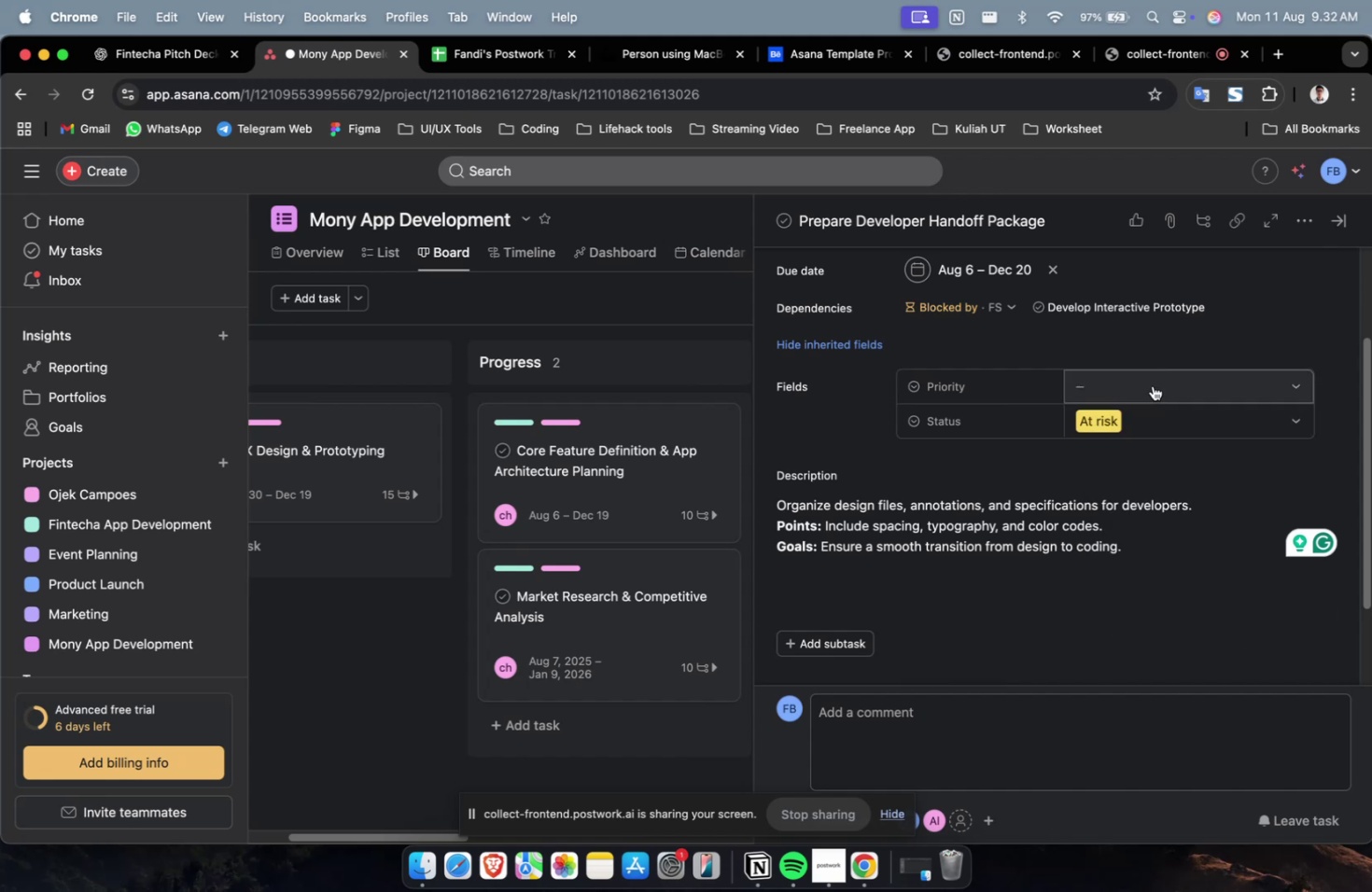 
triple_click([1152, 385])
 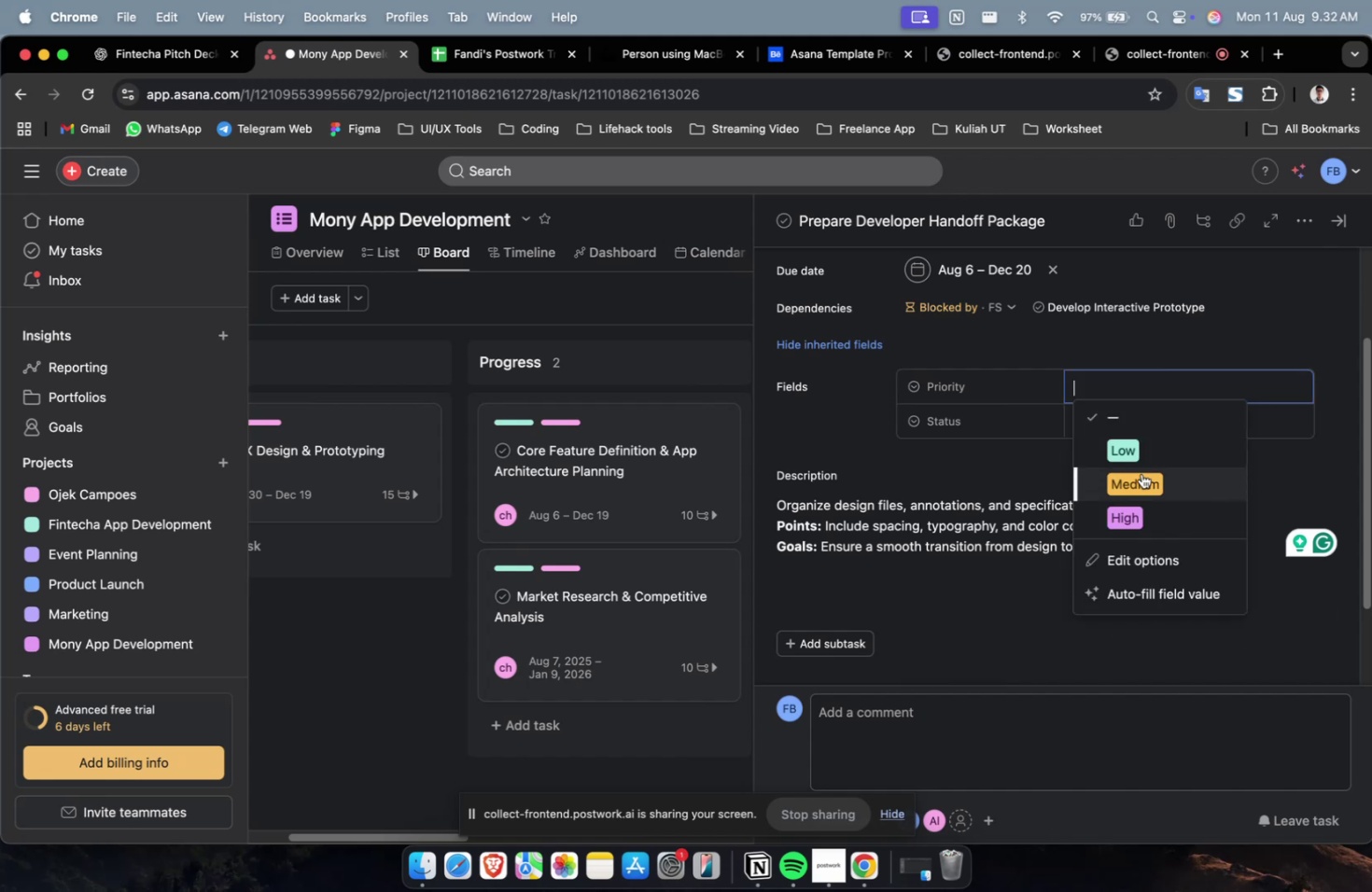 
triple_click([1141, 473])
 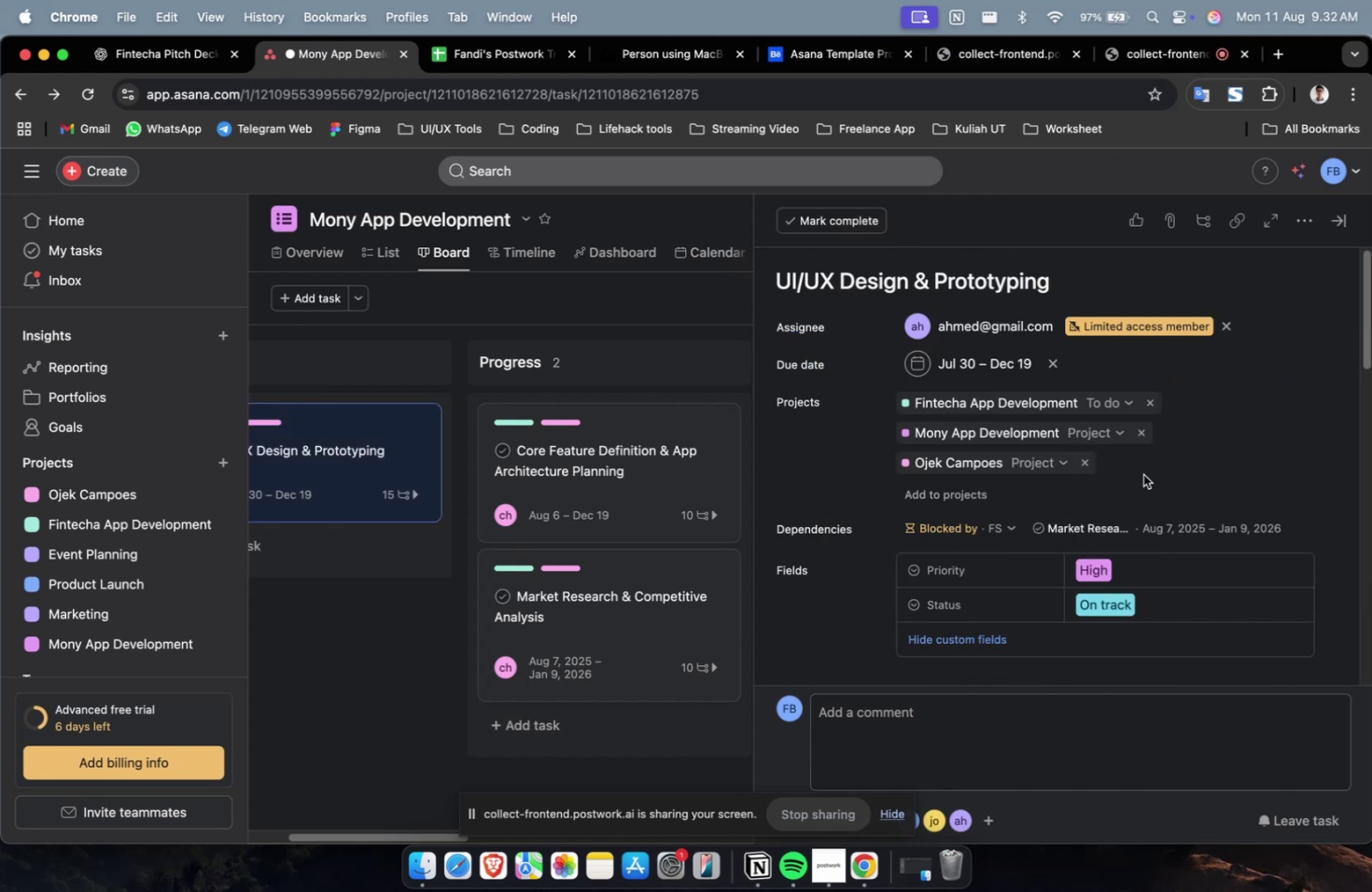 
scroll: coordinate [1141, 484], scroll_direction: down, amount: 34.0
 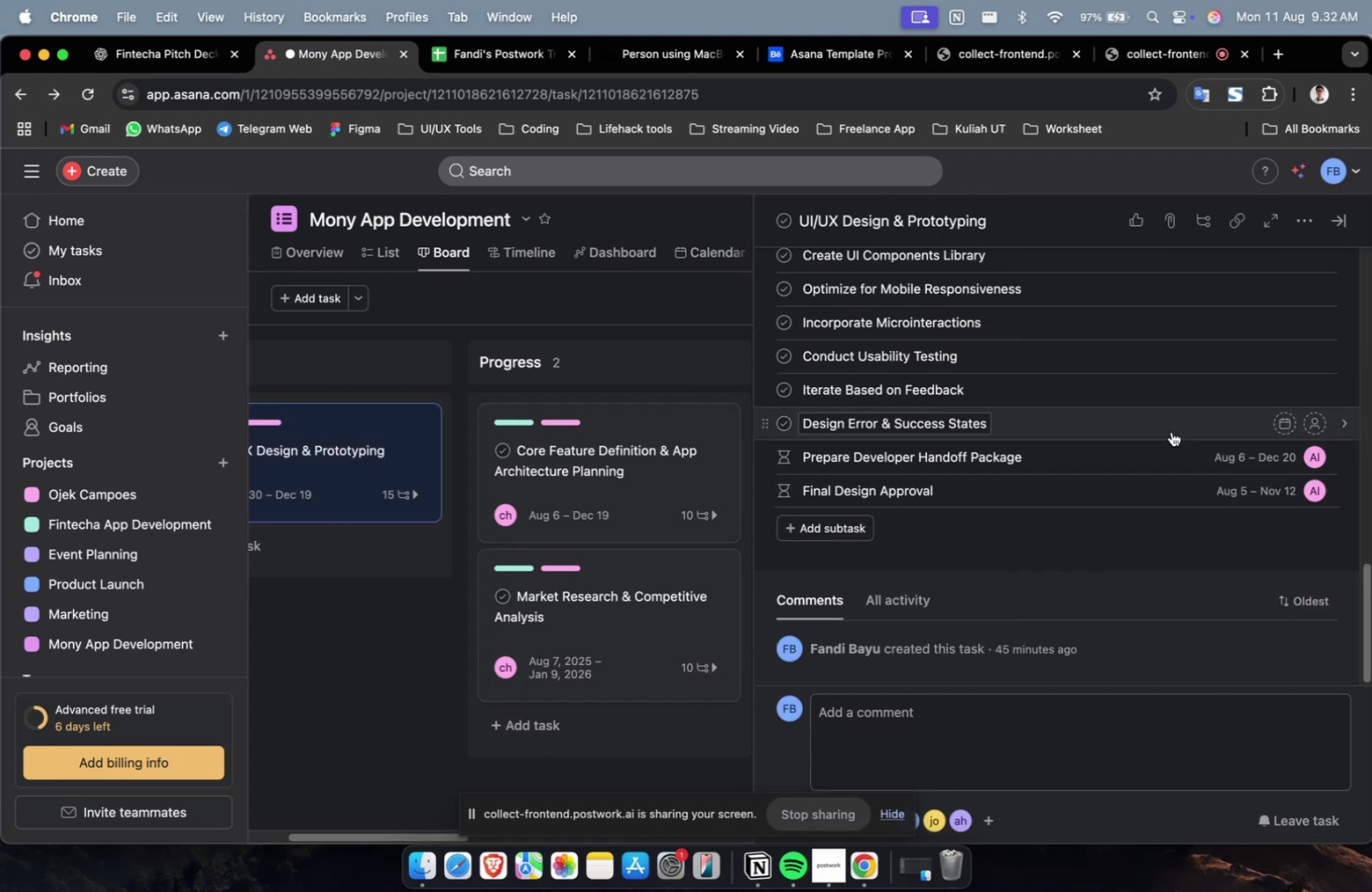 
left_click([1169, 424])
 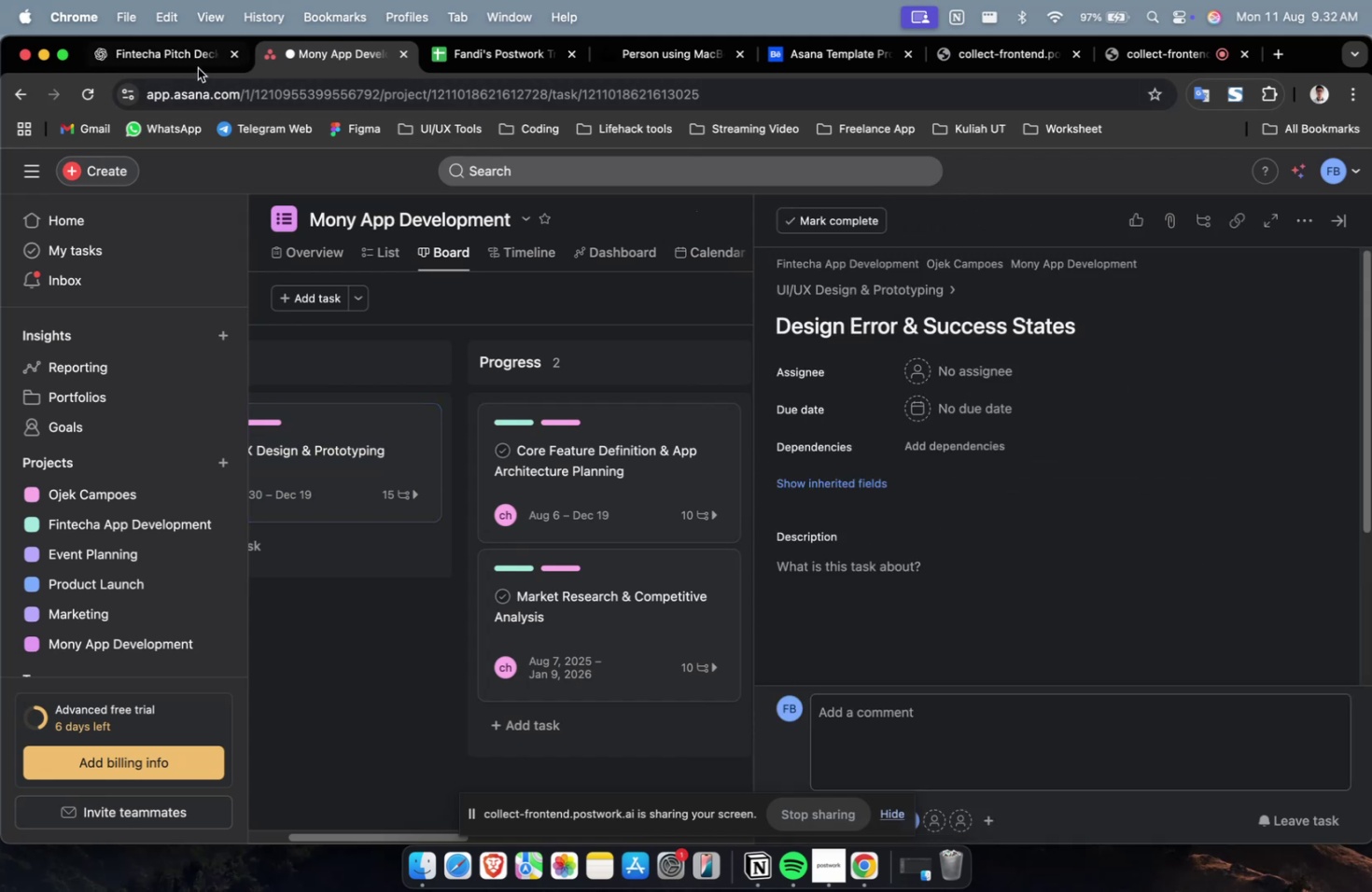 
left_click([182, 61])
 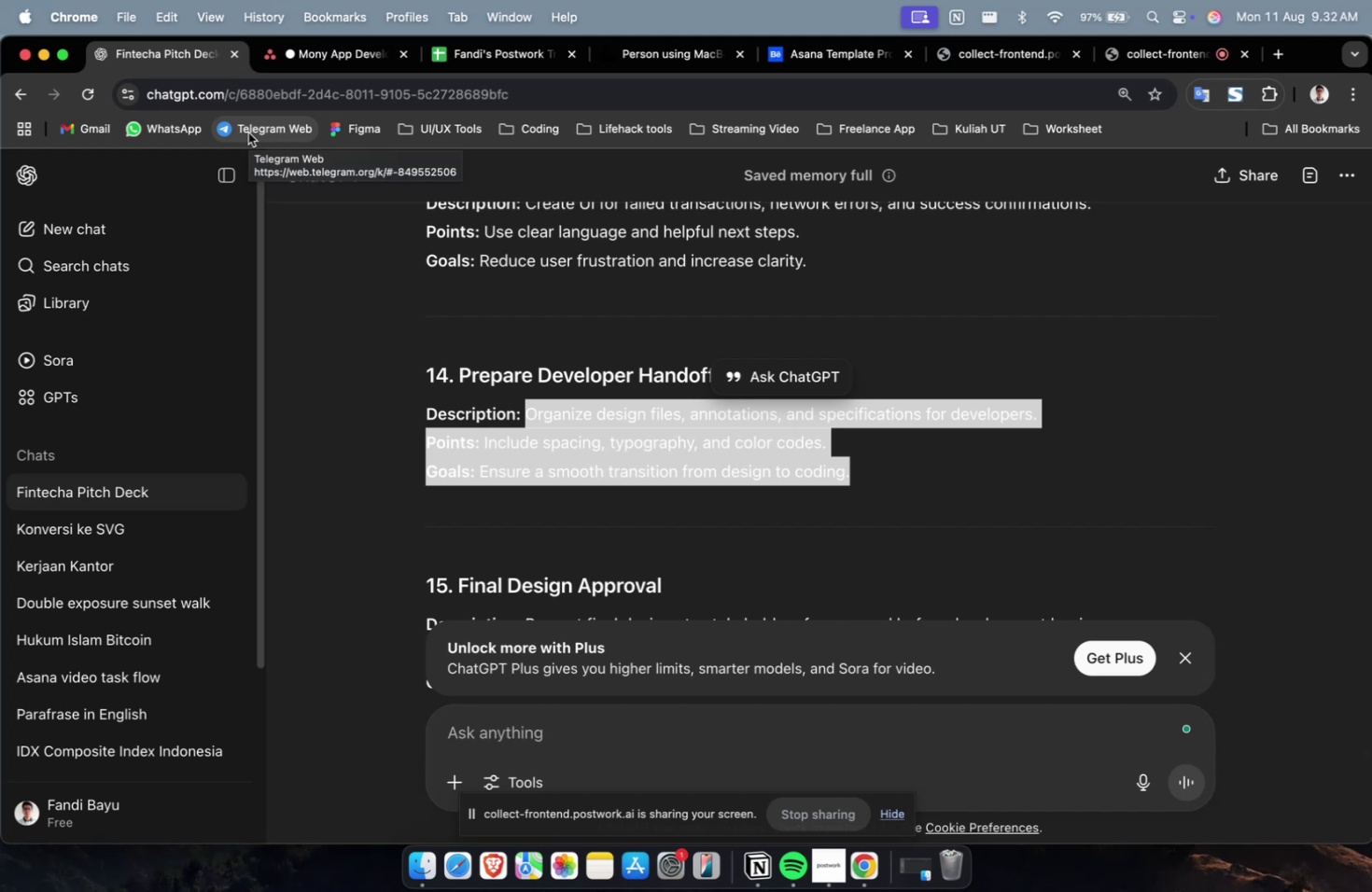 
wait(17.43)
 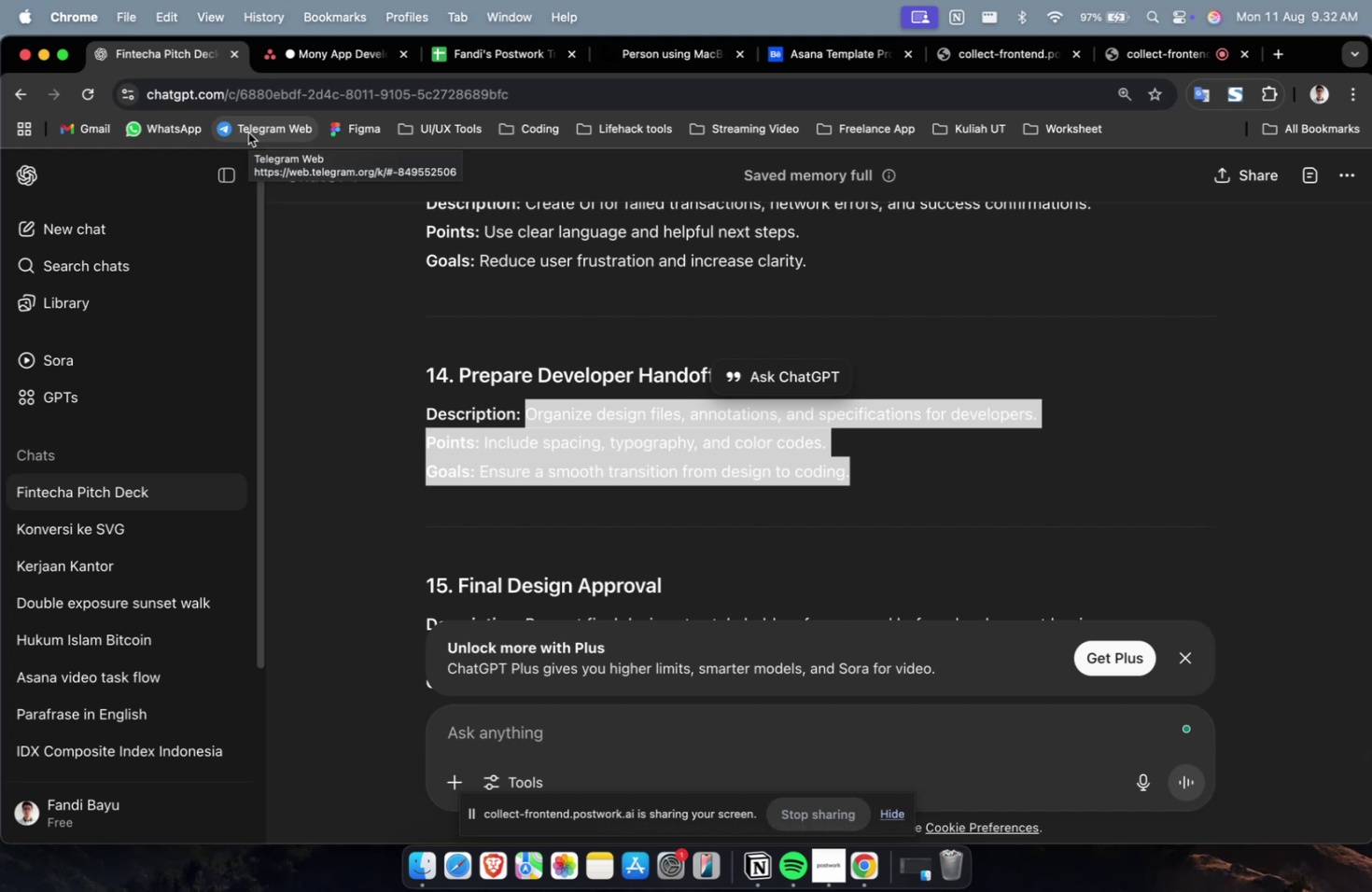 
key(Meta+CommandLeft)
 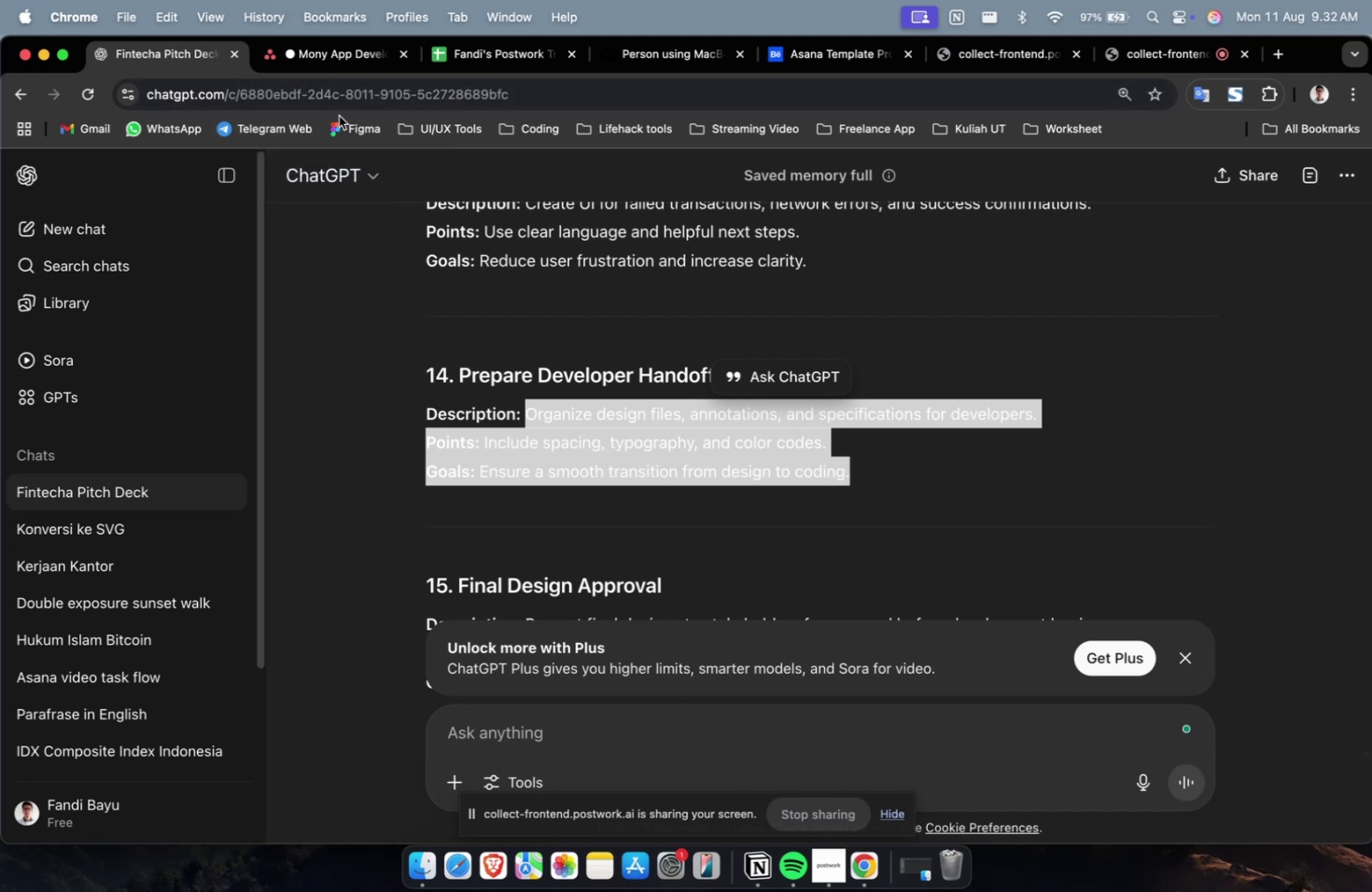 
key(Meta+C)
 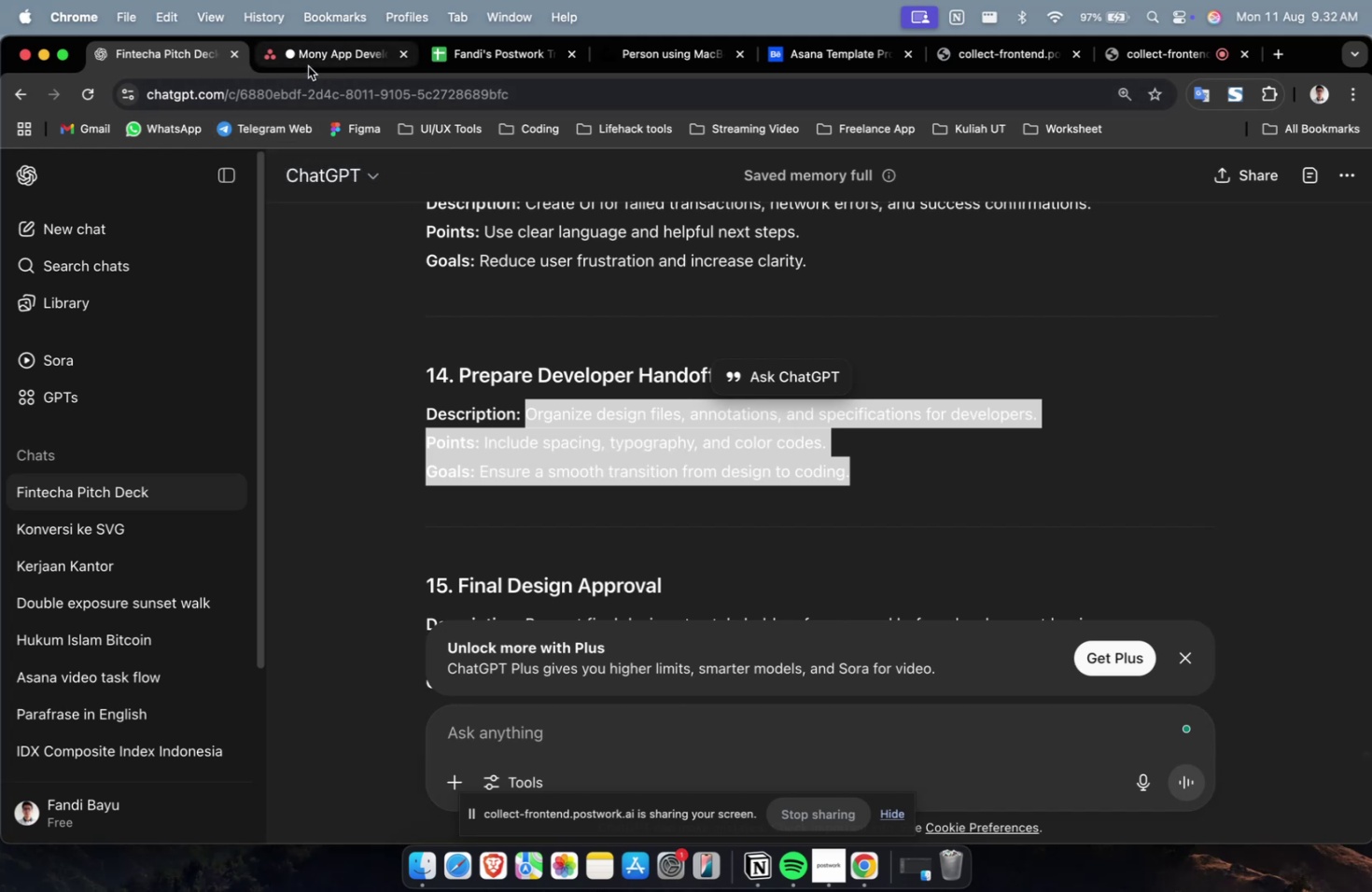 
left_click([308, 66])
 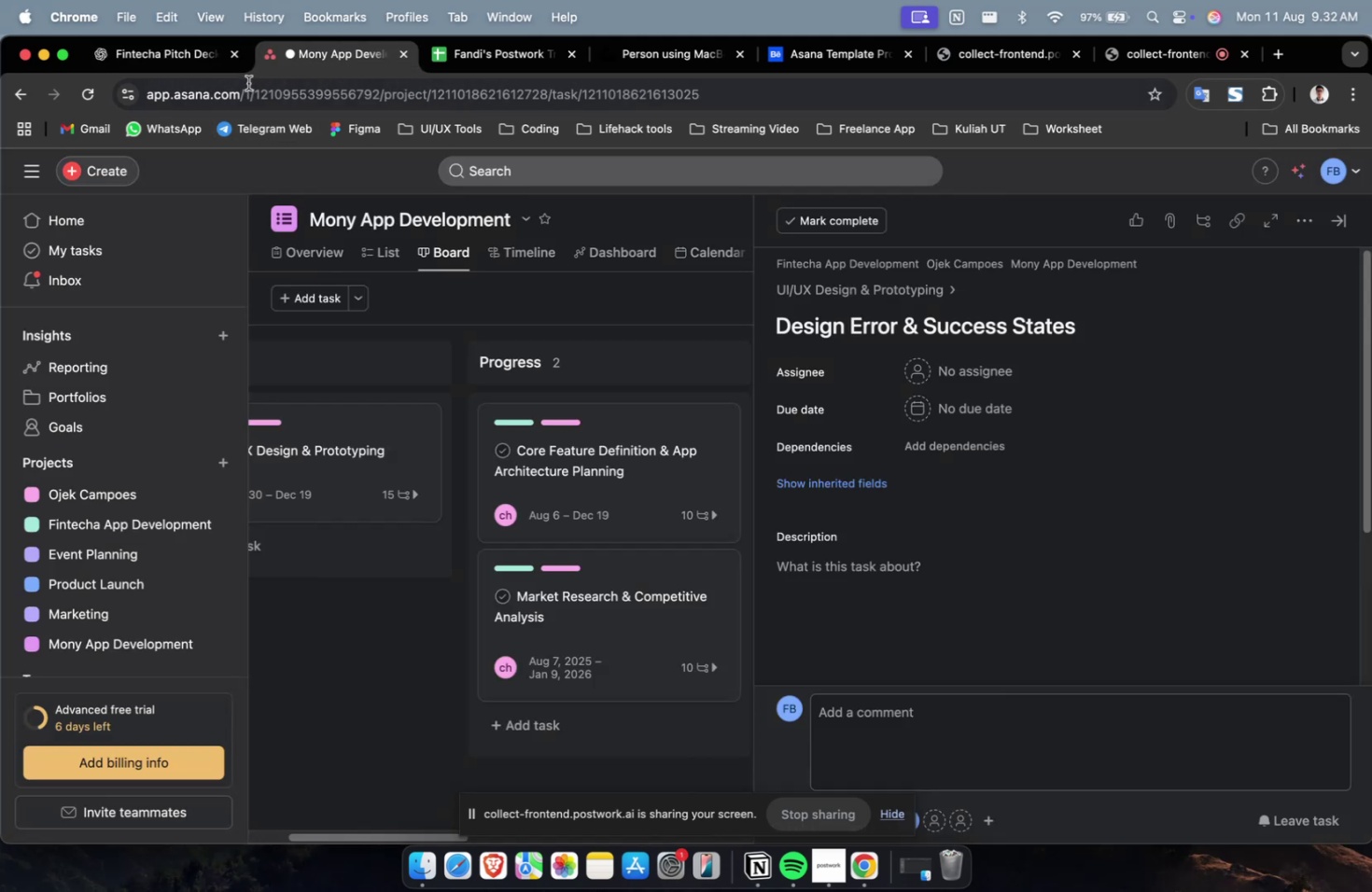 
left_click([178, 65])
 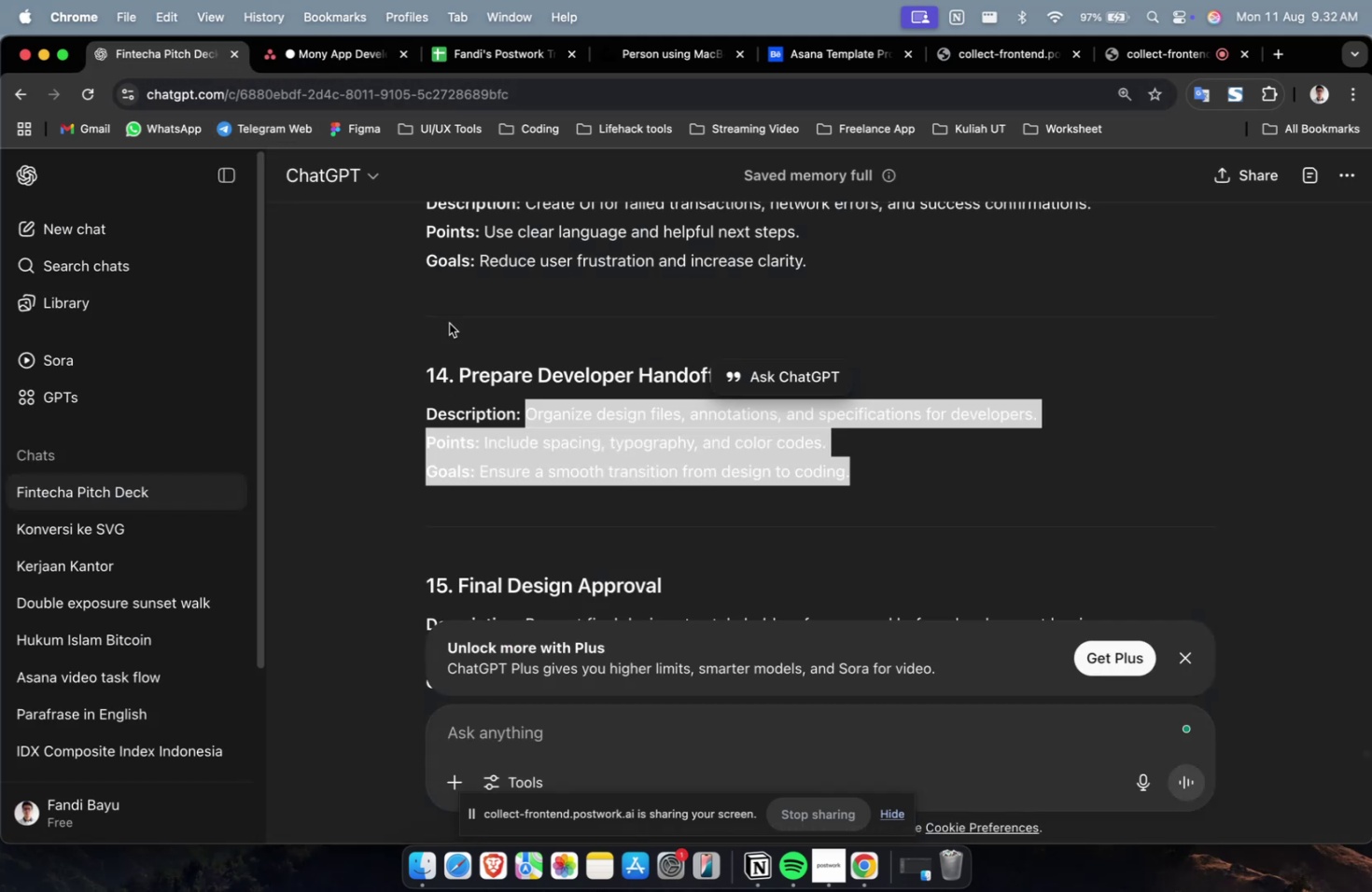 
scroll: coordinate [536, 390], scroll_direction: up, amount: 4.0
 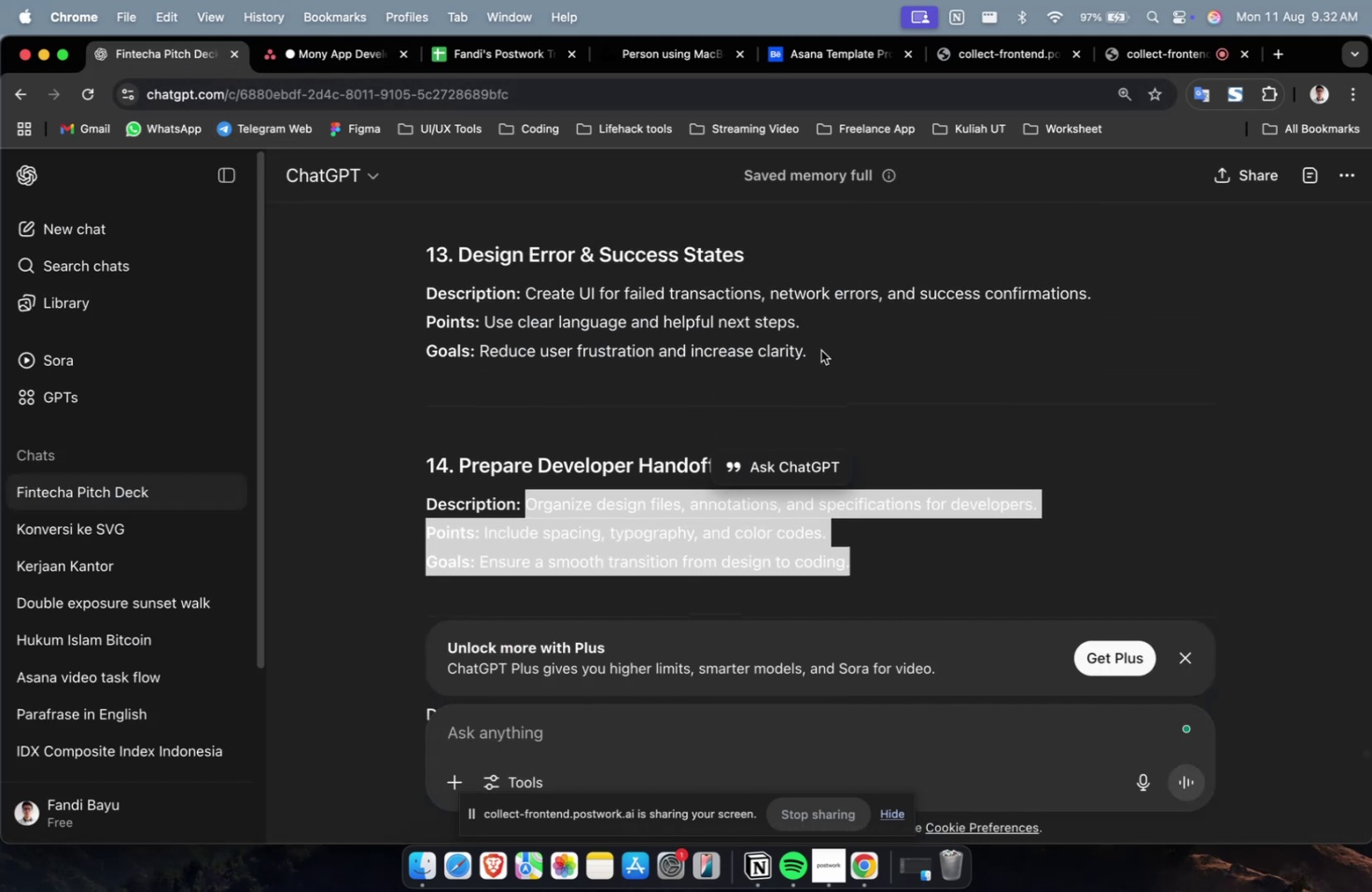 
left_click_drag(start_coordinate=[827, 345], to_coordinate=[525, 301])
 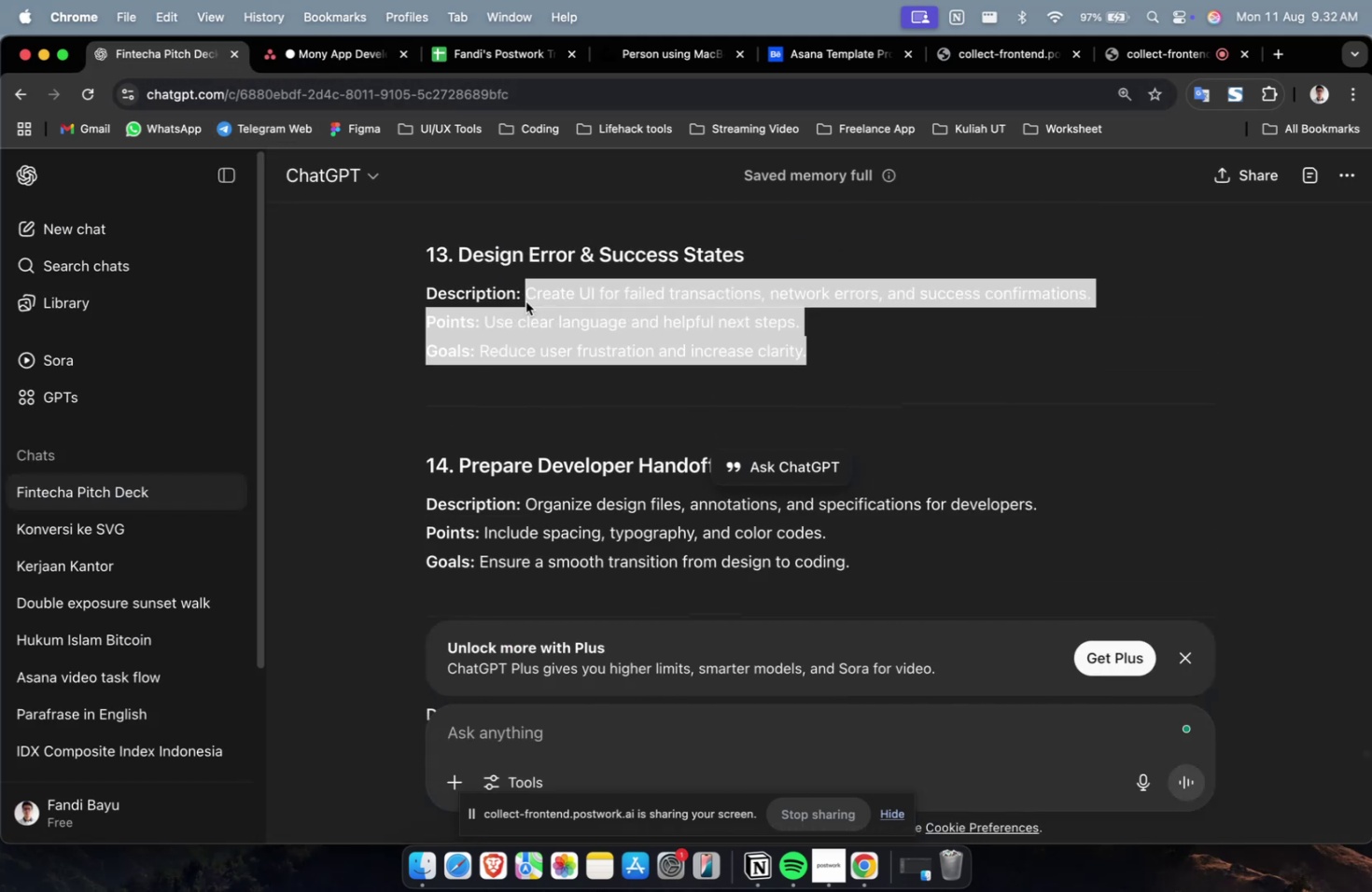 
key(Meta+C)
 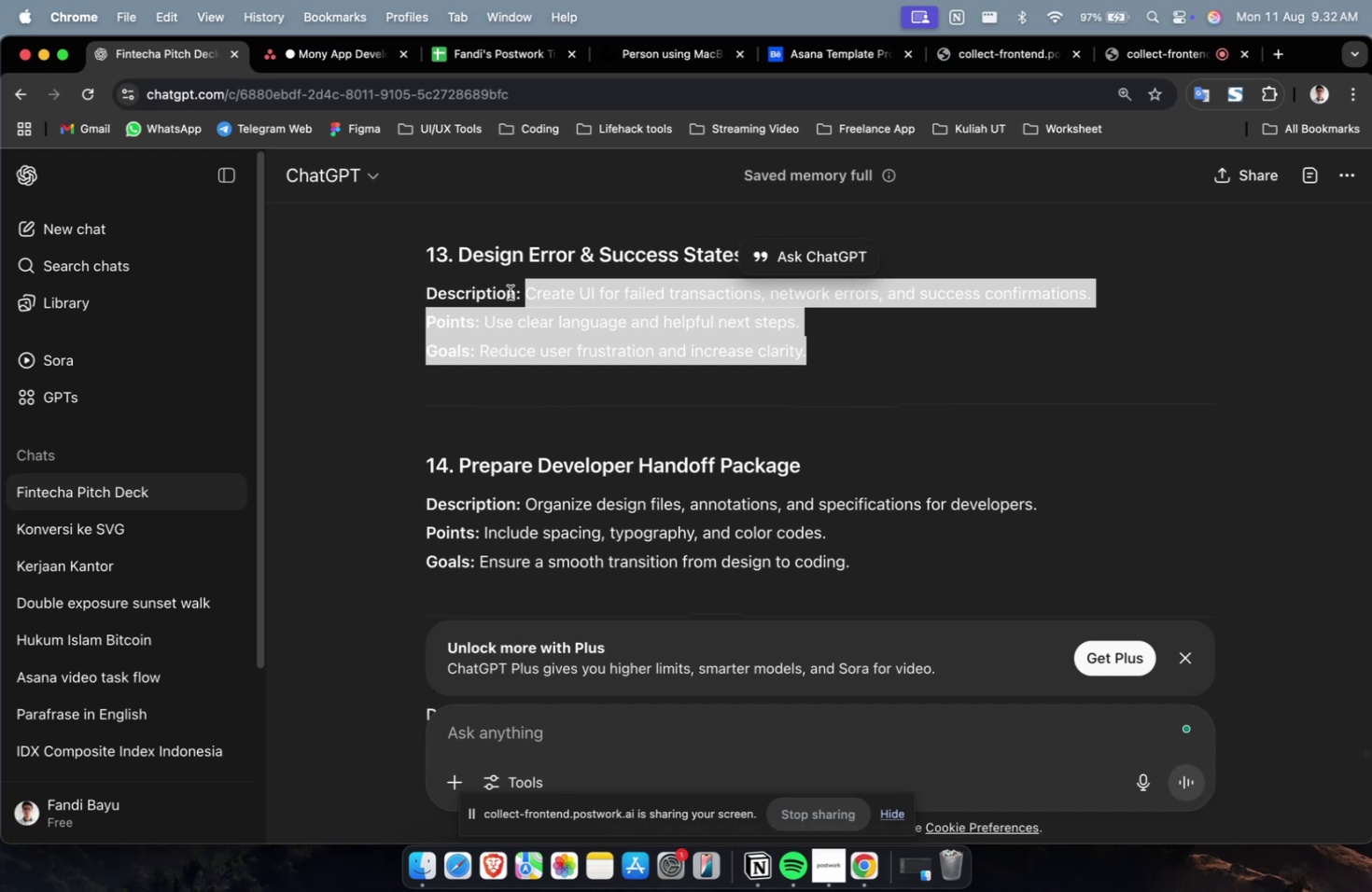 
key(Meta+C)
 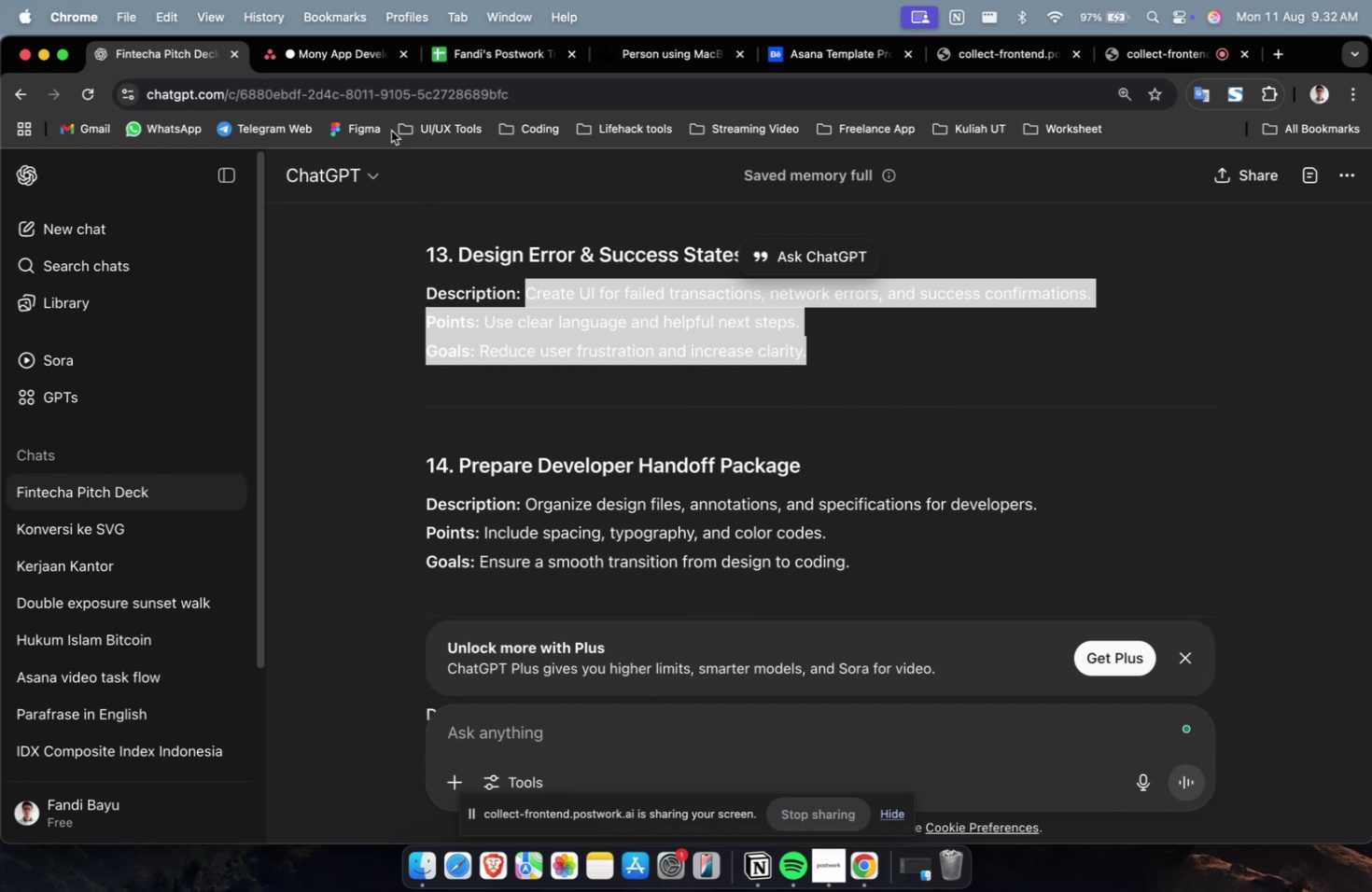 
left_click([330, 61])
 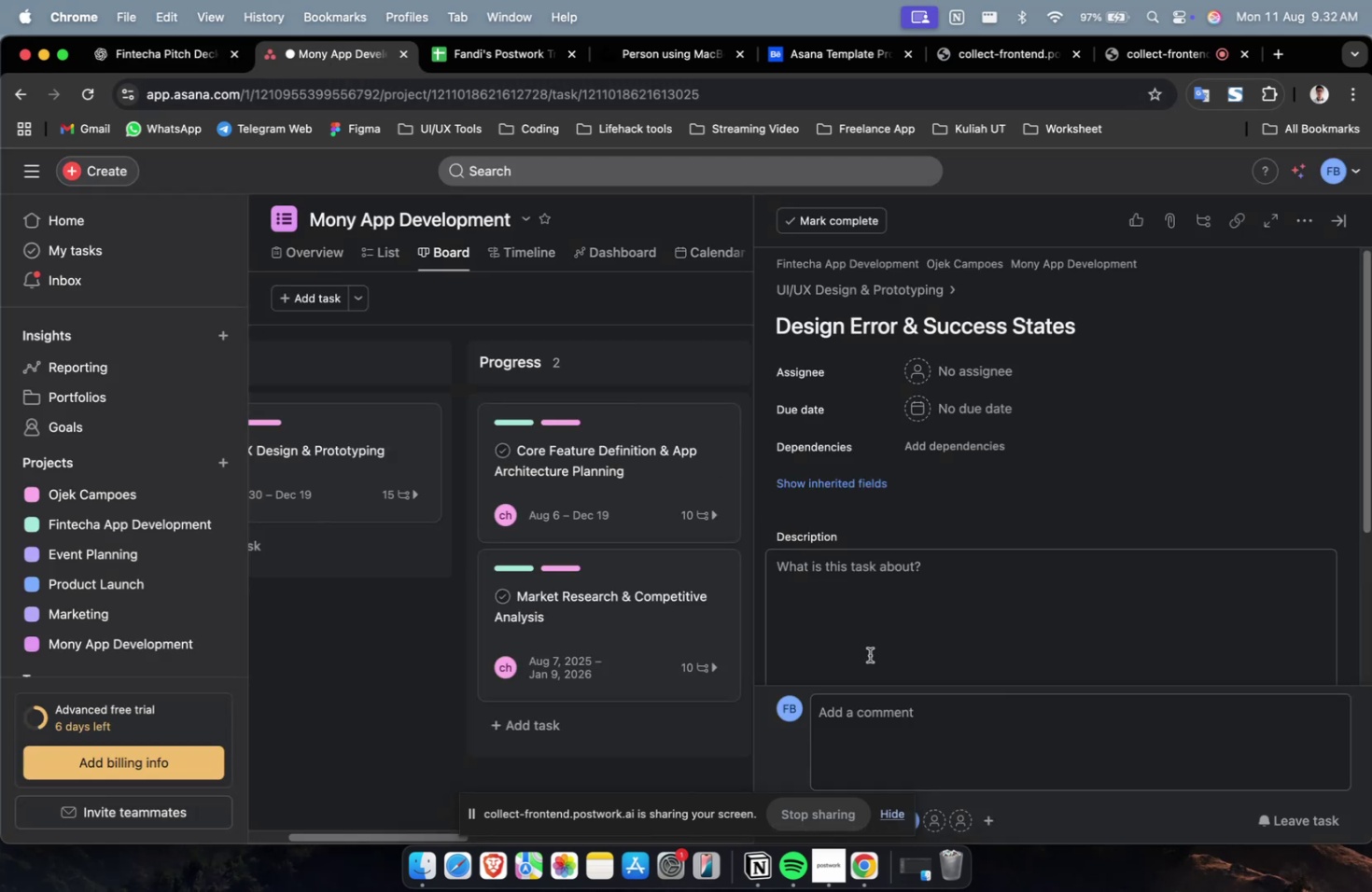 
key(Meta+CommandLeft)
 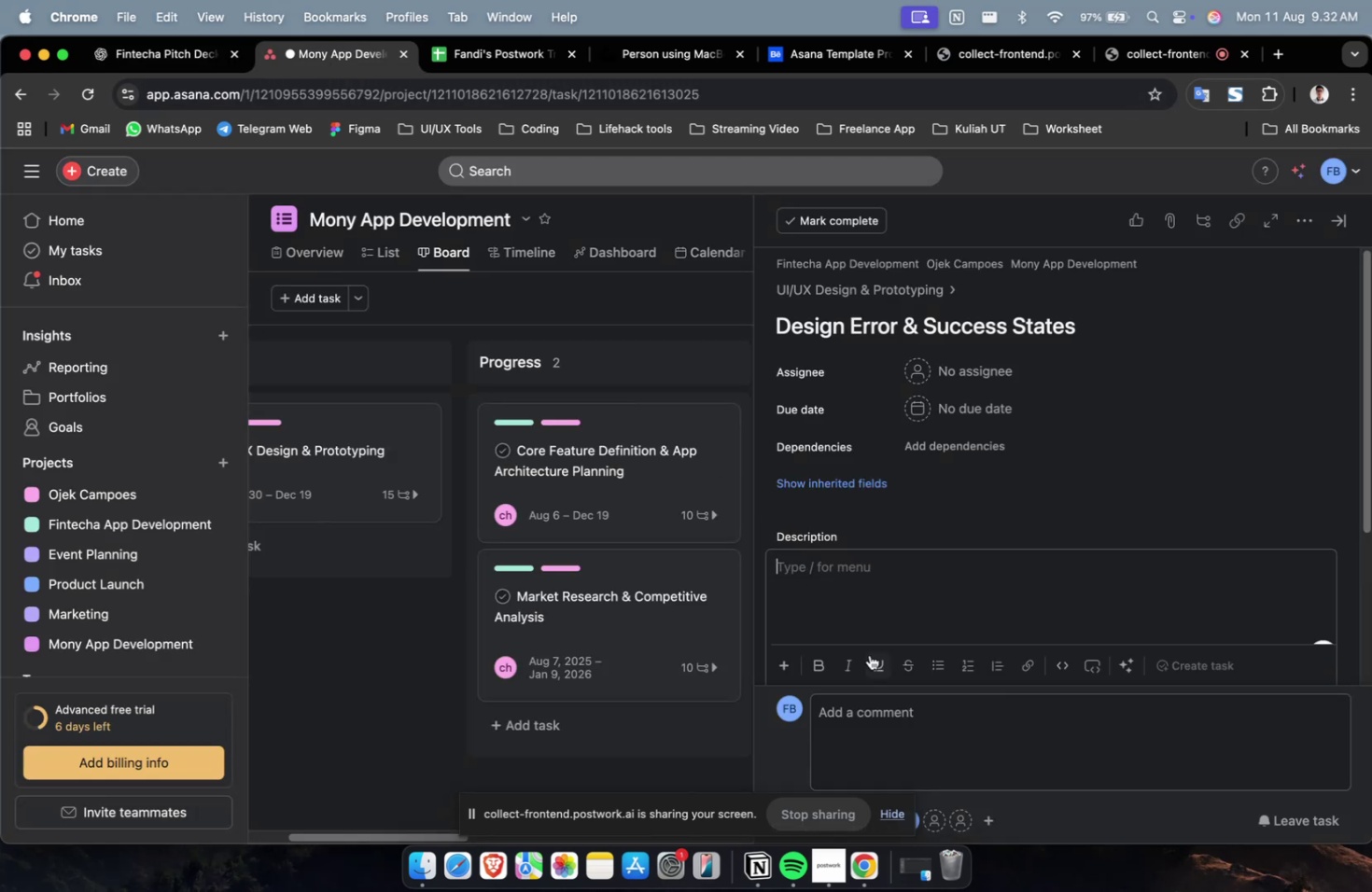 
double_click([869, 654])
 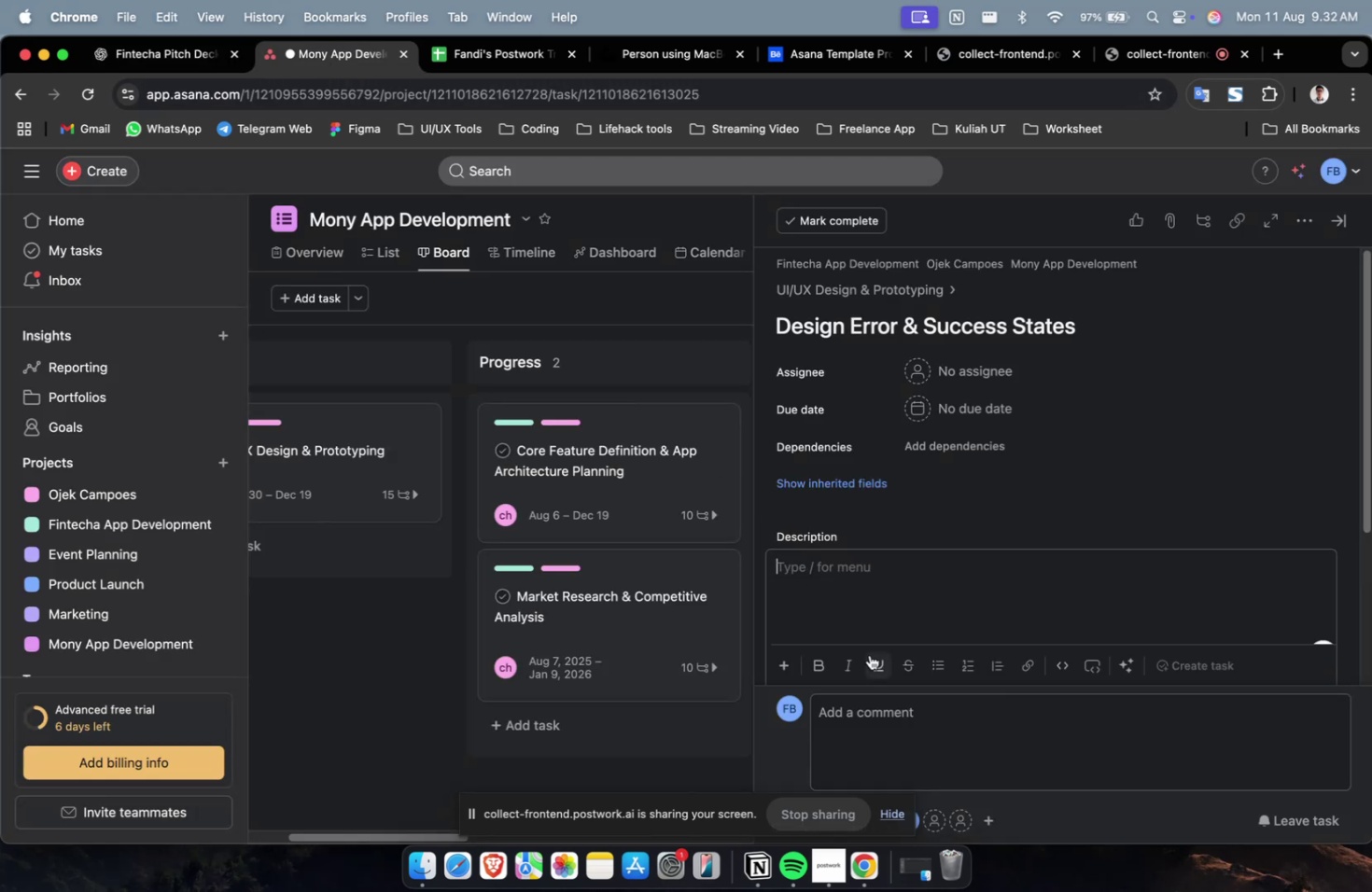 
key(Meta+V)
 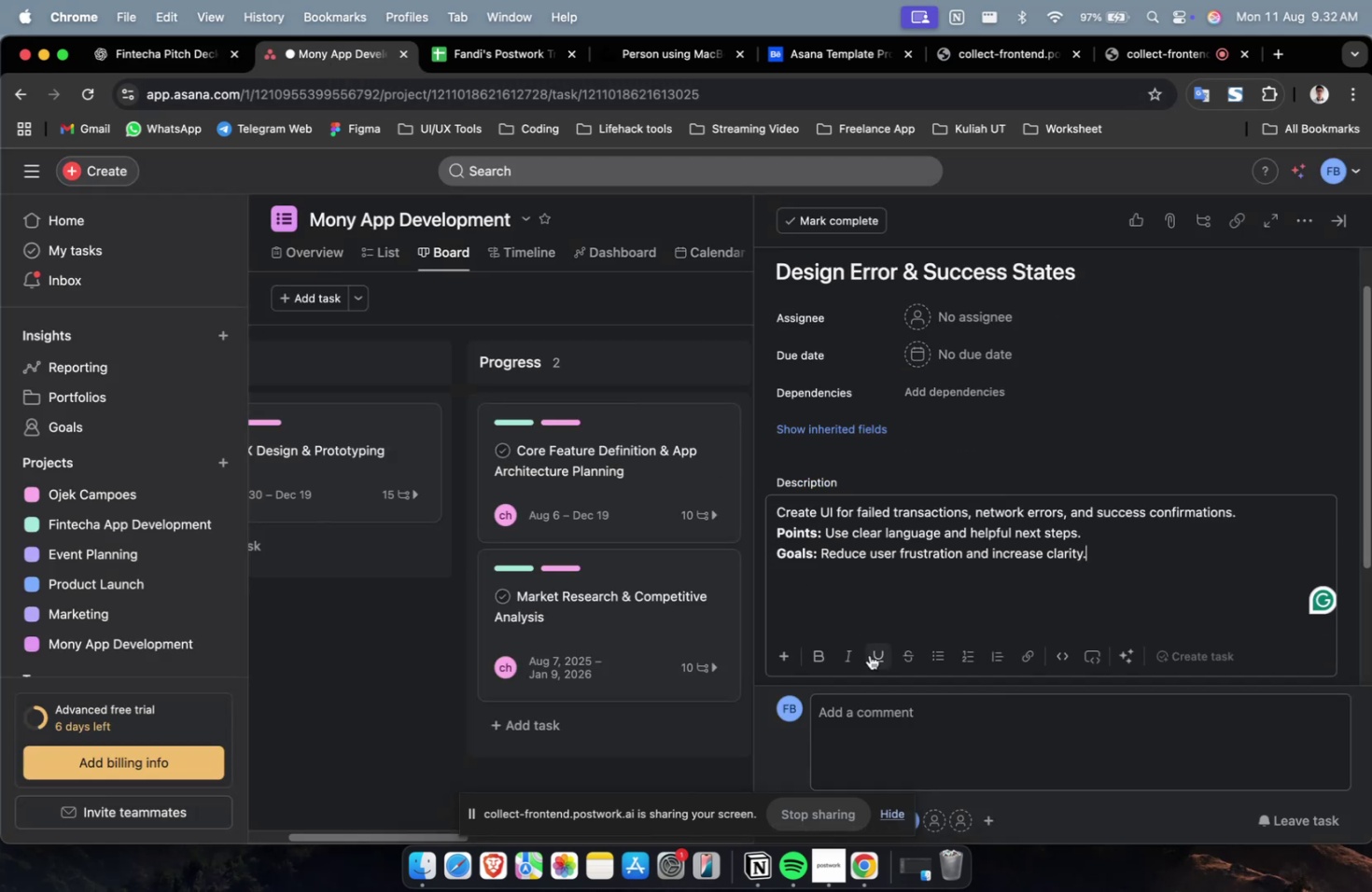 
scroll: coordinate [869, 654], scroll_direction: up, amount: 13.0
 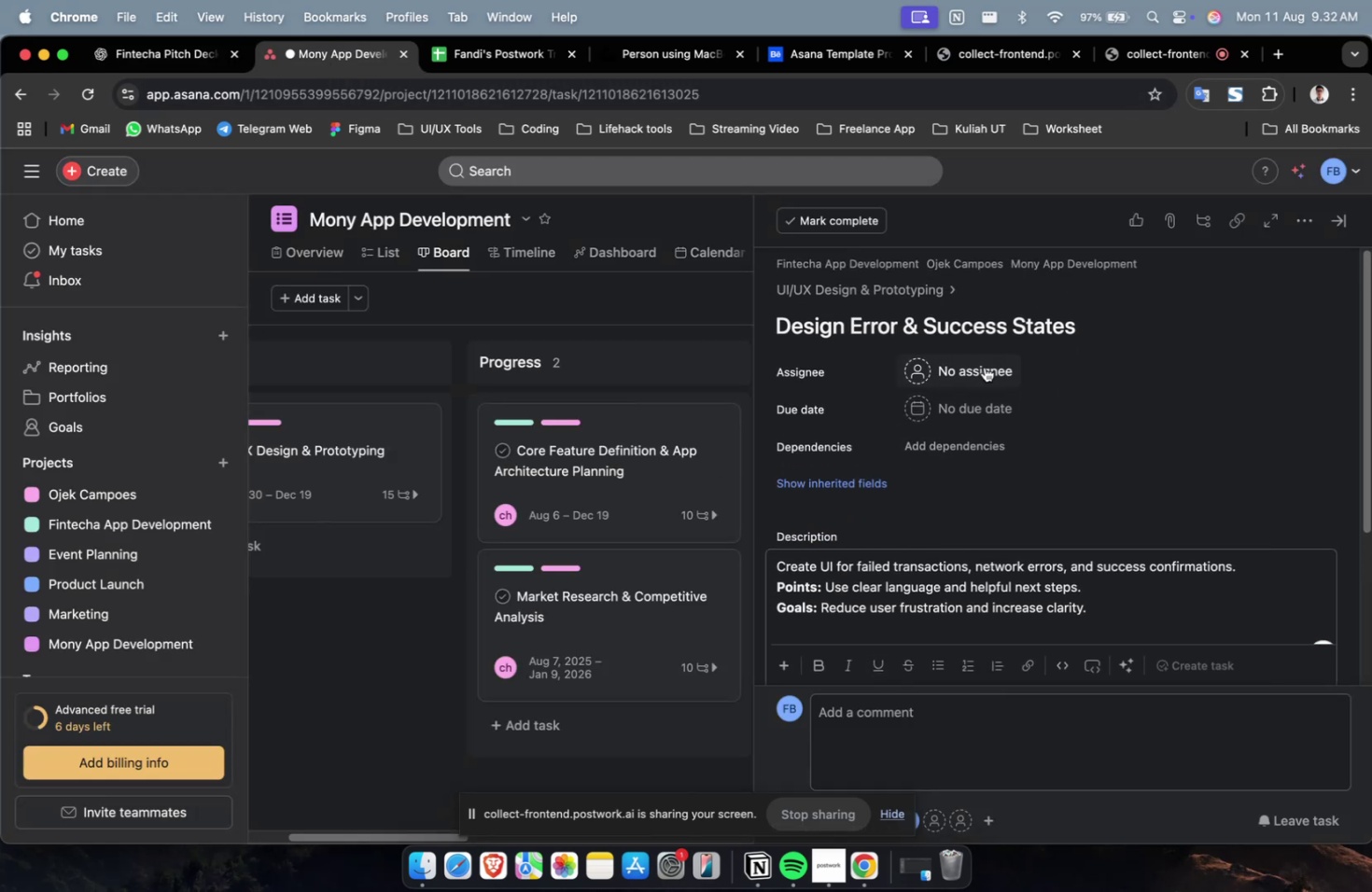 
left_click([982, 363])
 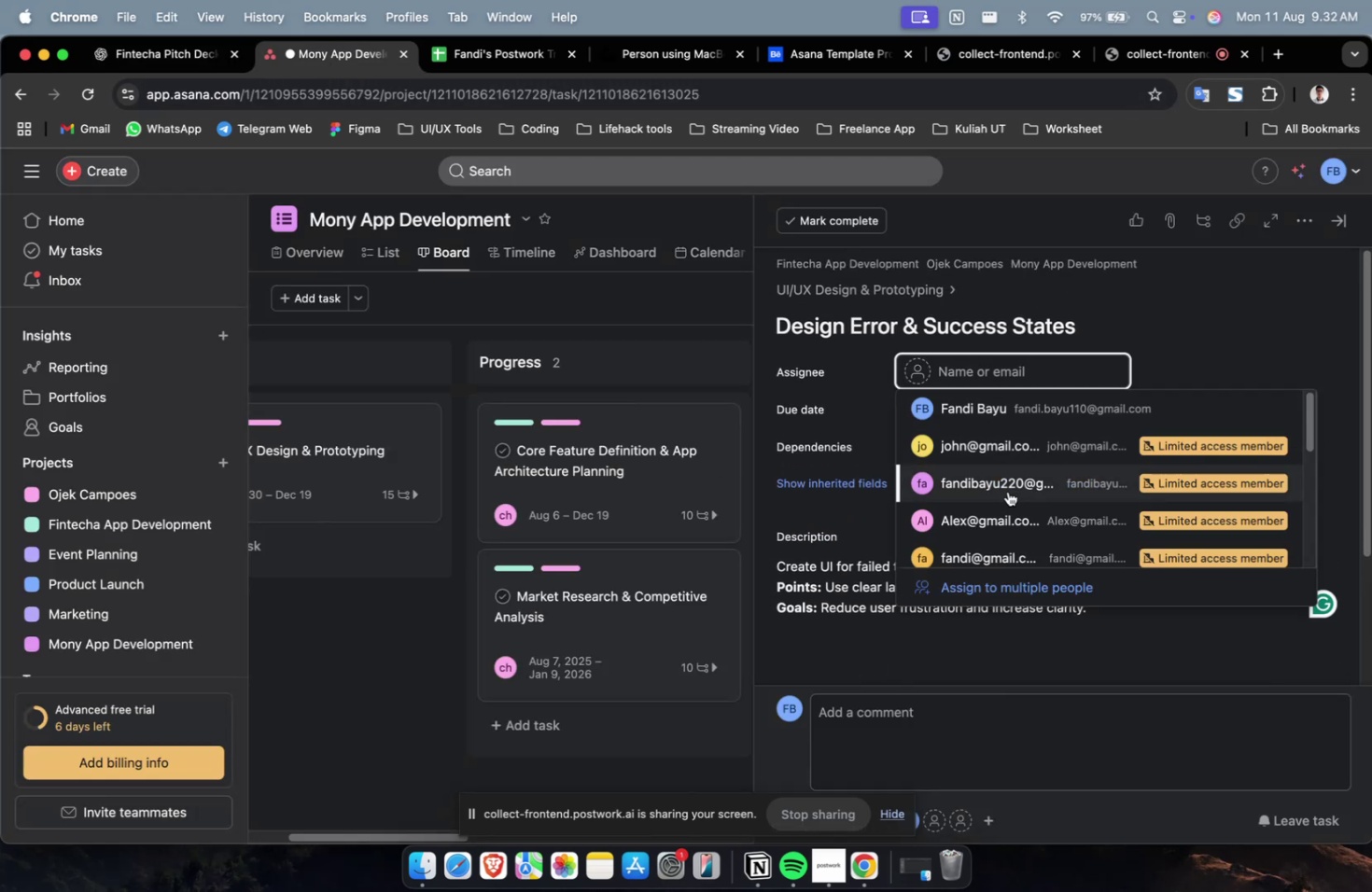 
left_click([1007, 491])
 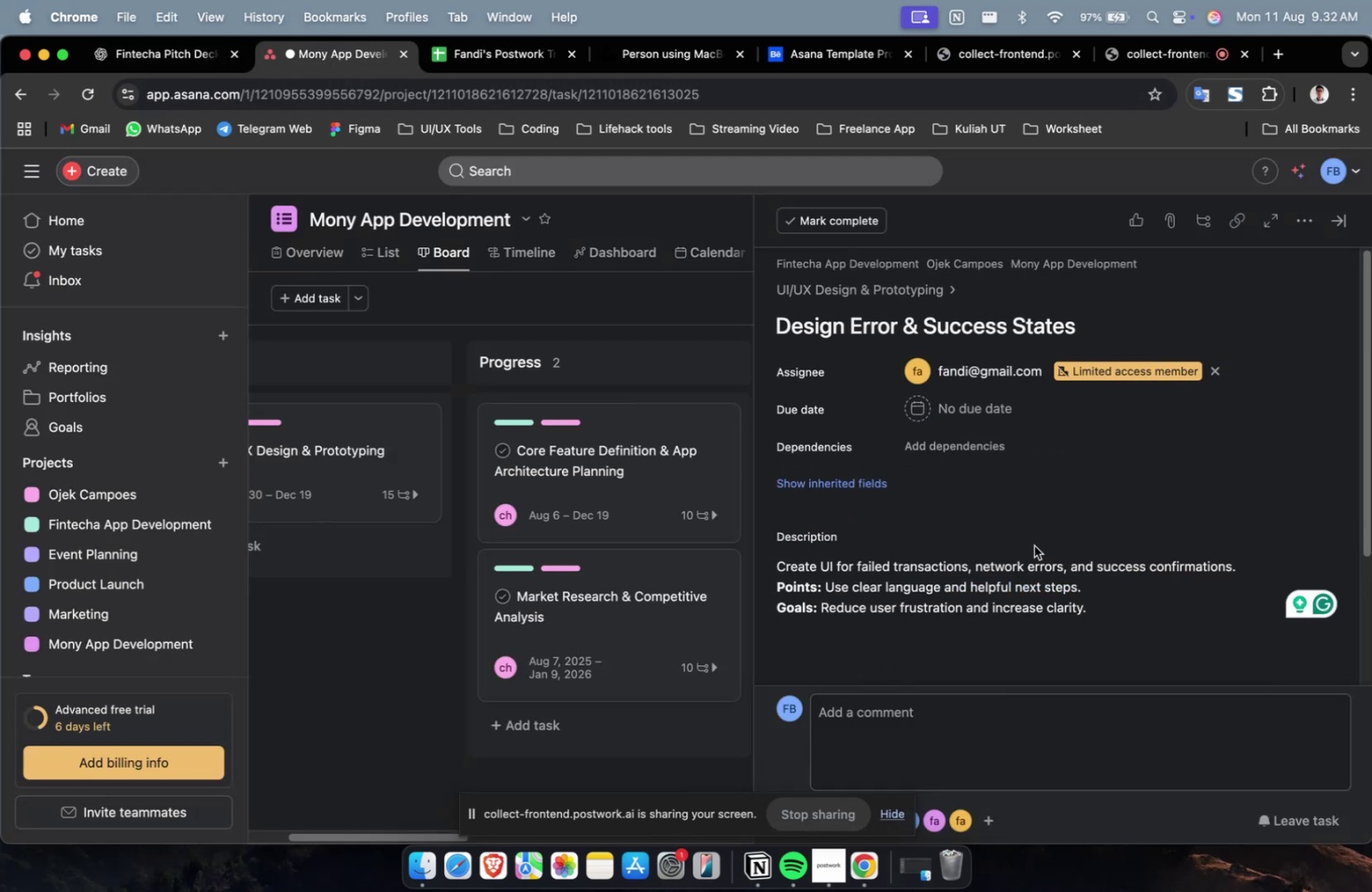 
wait(9.81)
 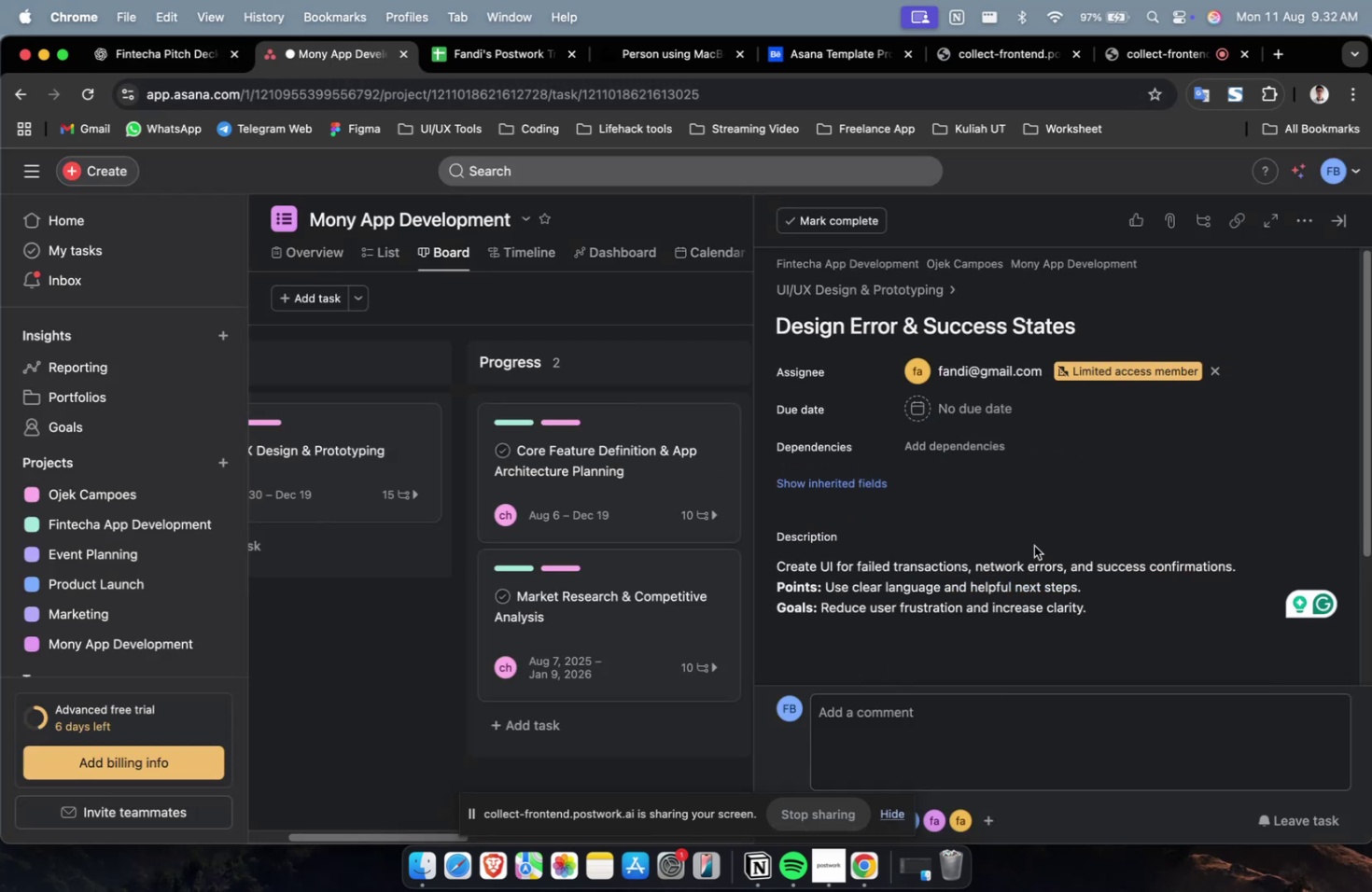 
left_click([972, 416])
 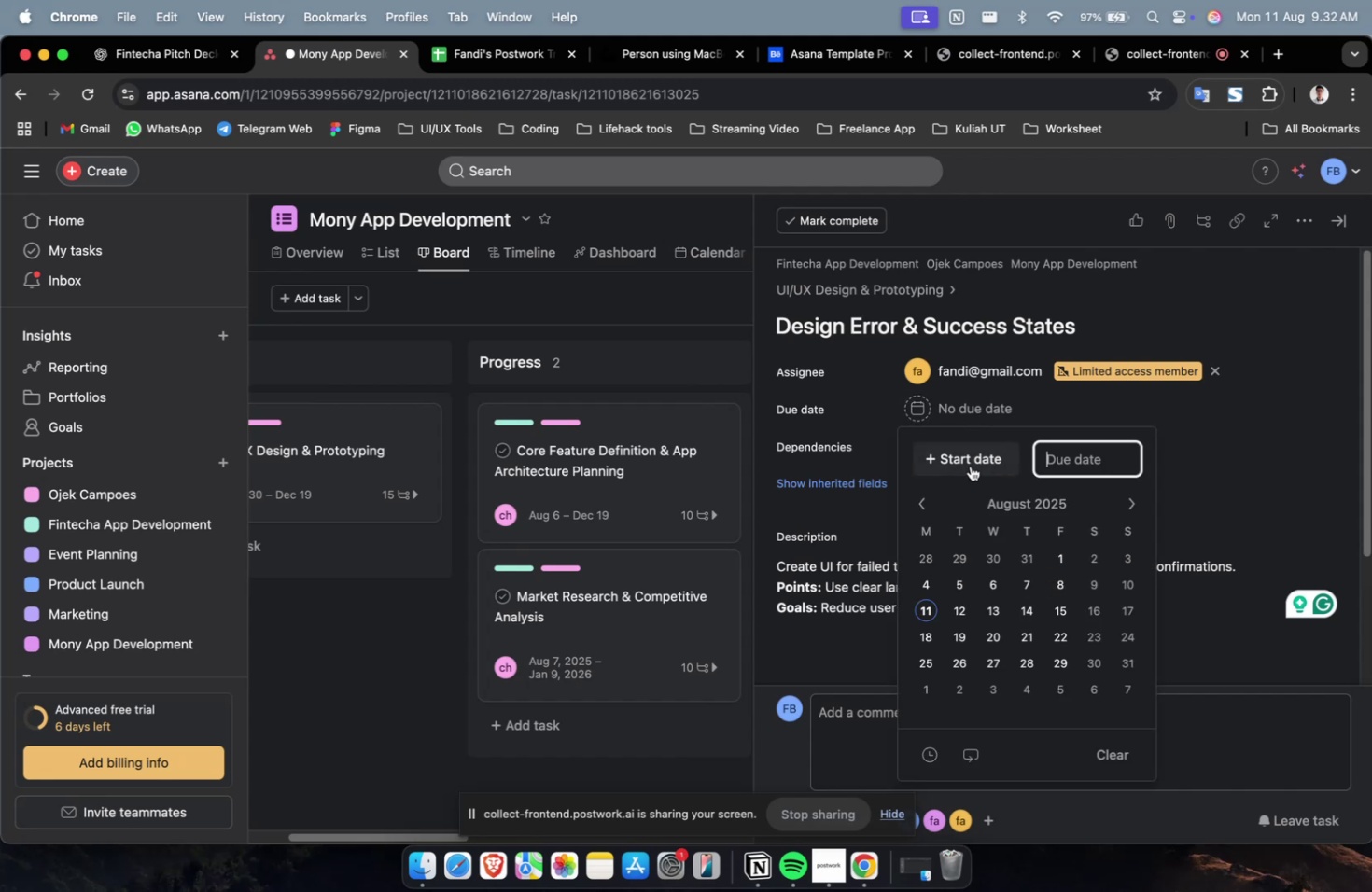 
double_click([970, 466])
 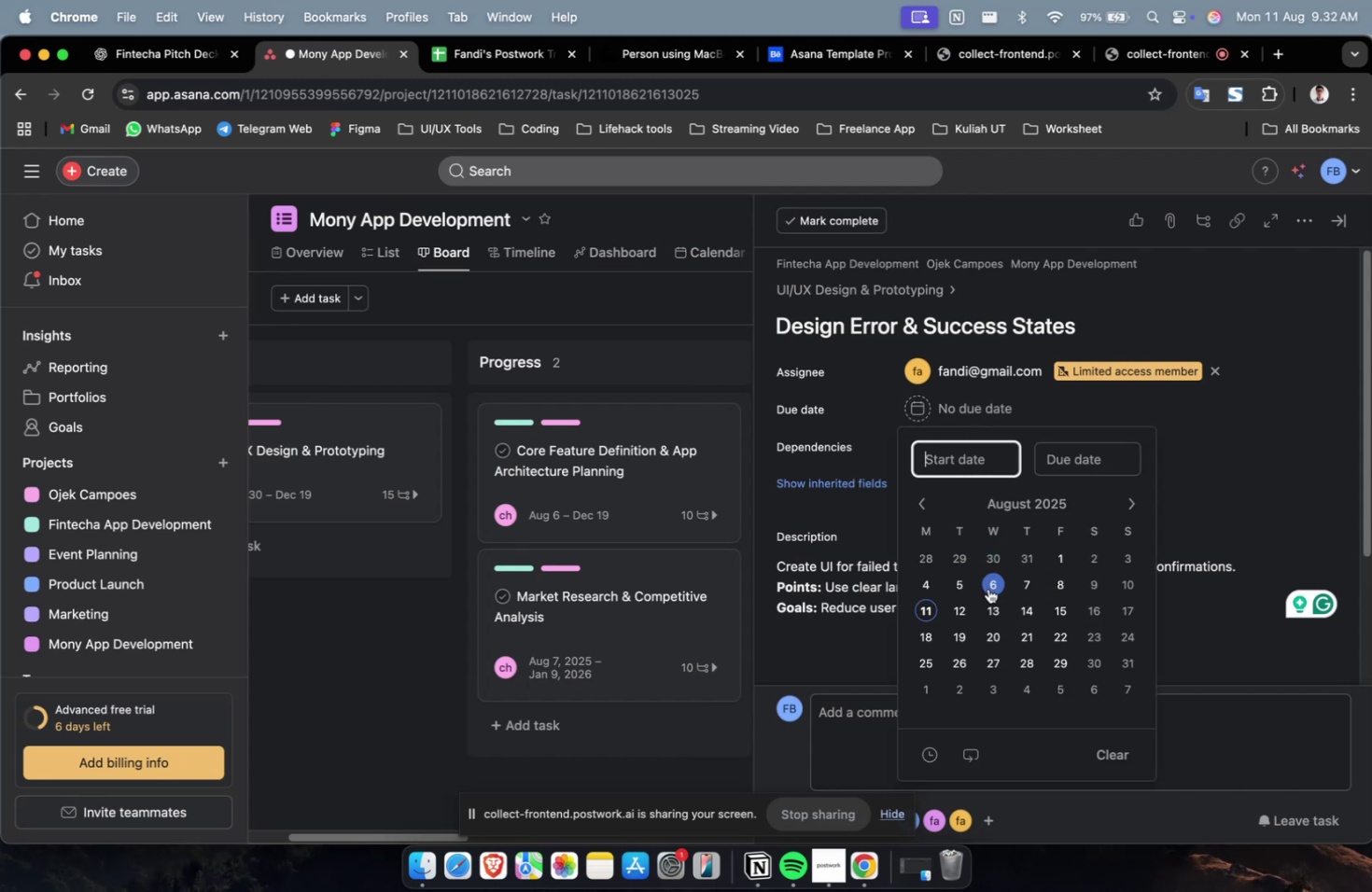 
left_click([989, 587])
 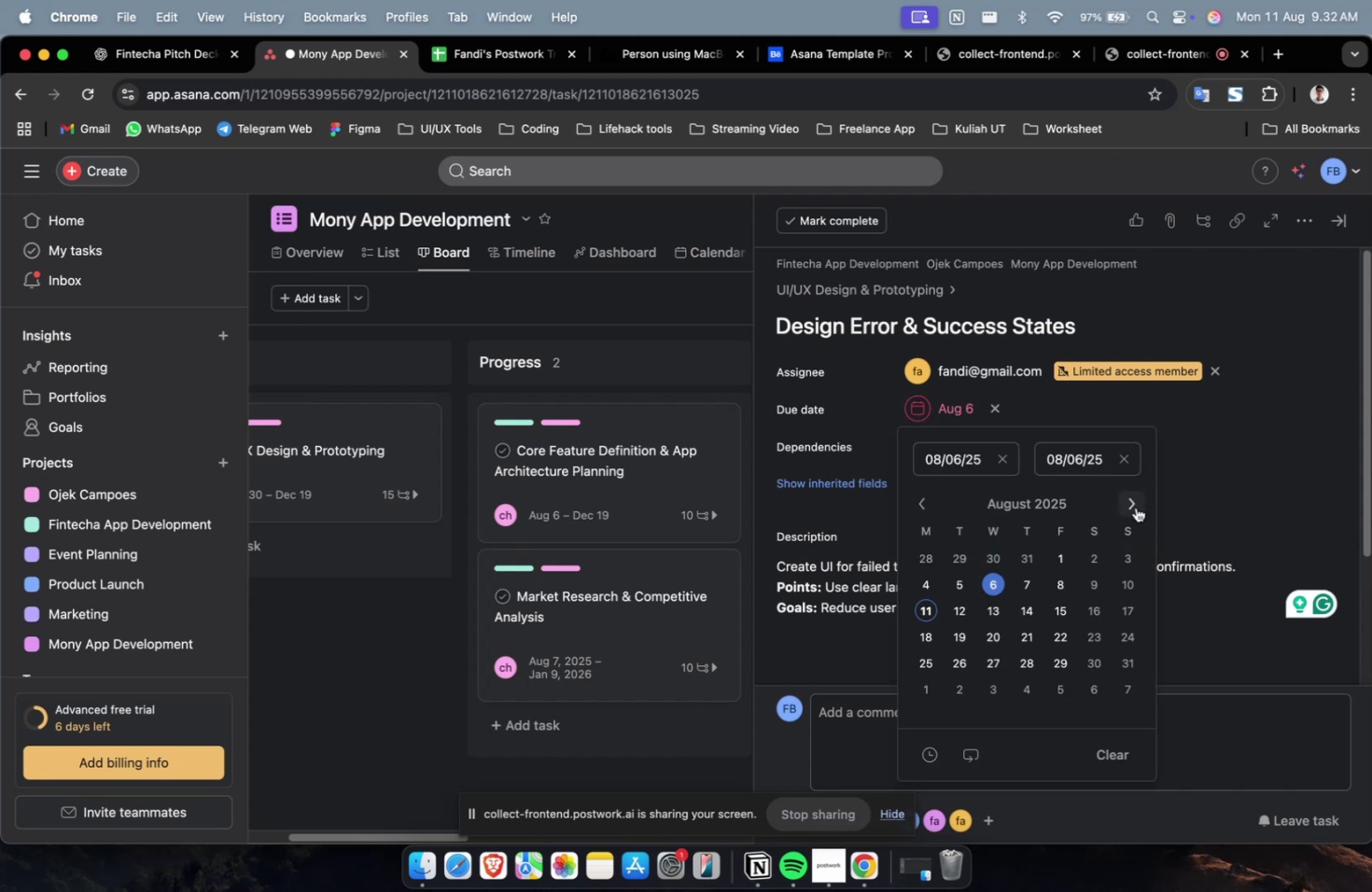 
double_click([1135, 507])
 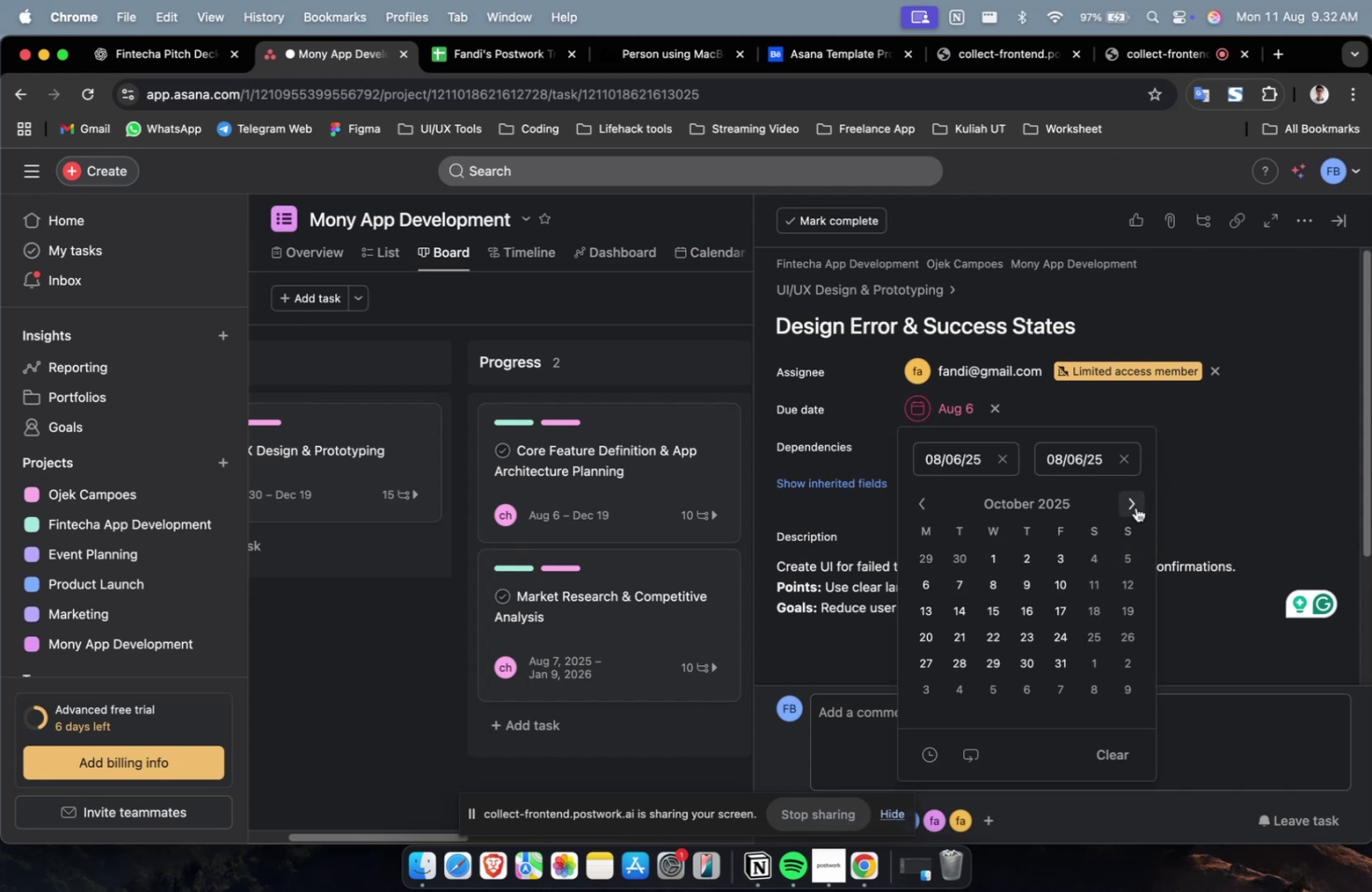 
triple_click([1135, 507])
 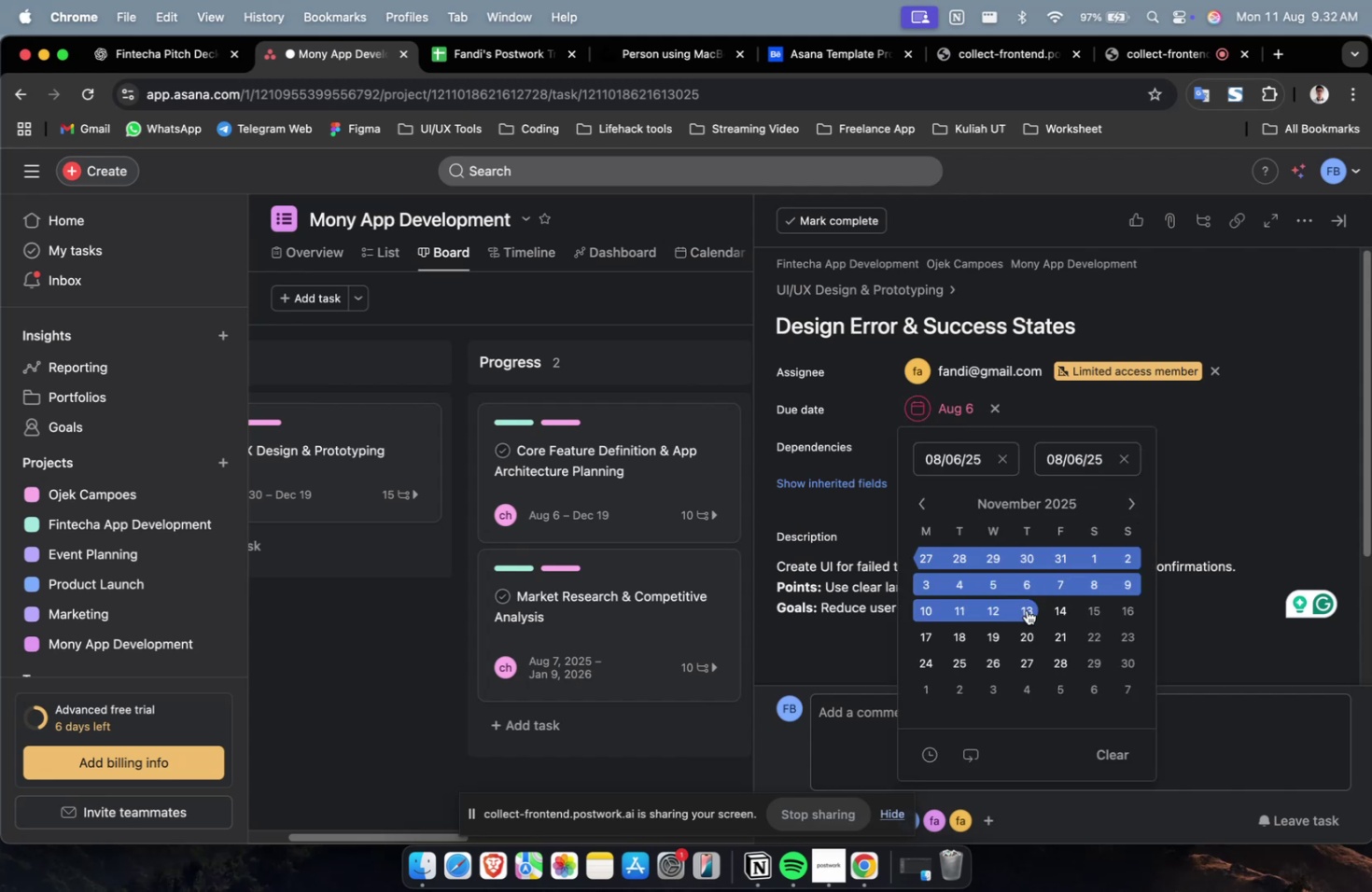 
left_click([1024, 606])
 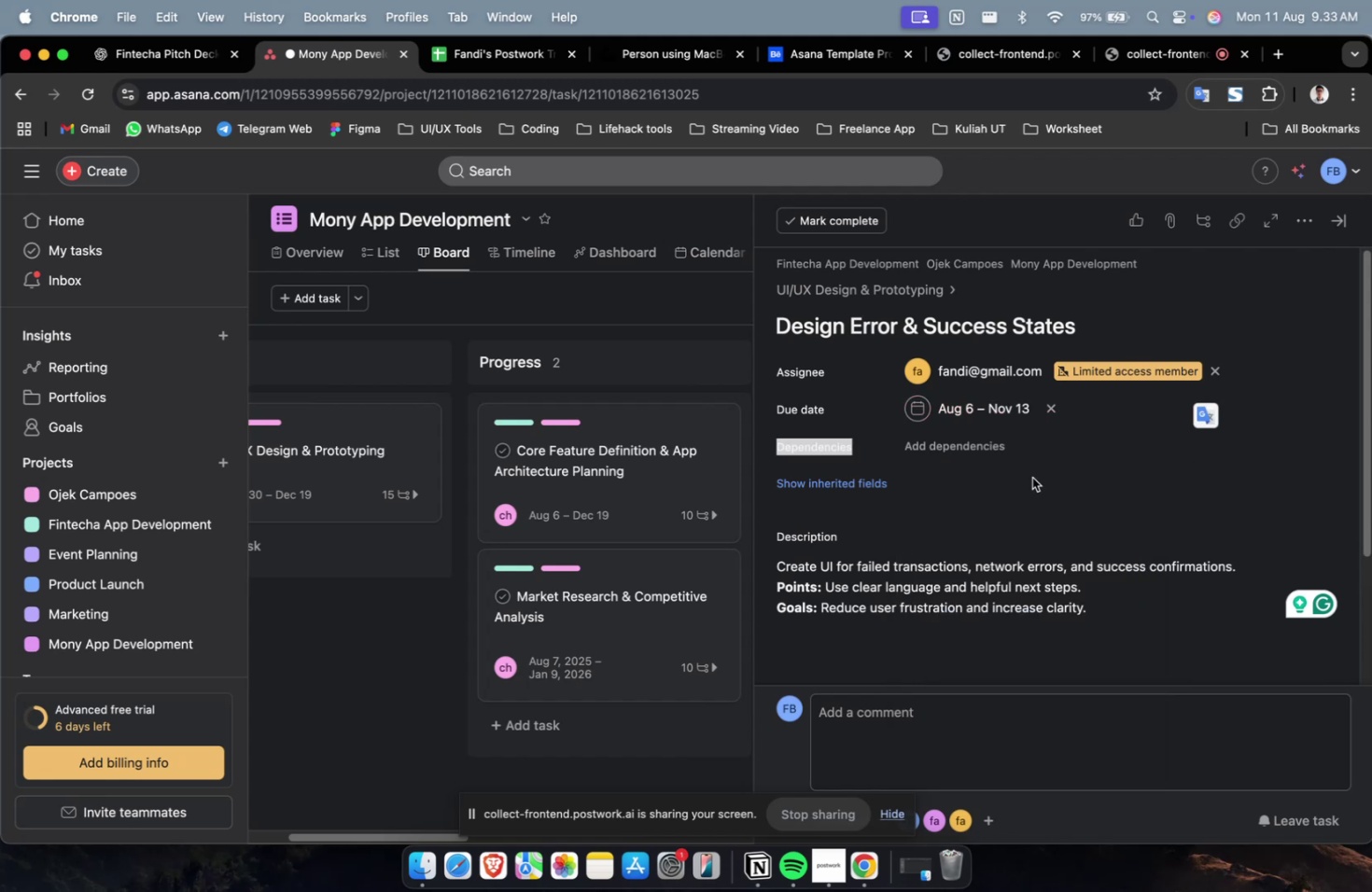 
wait(7.58)
 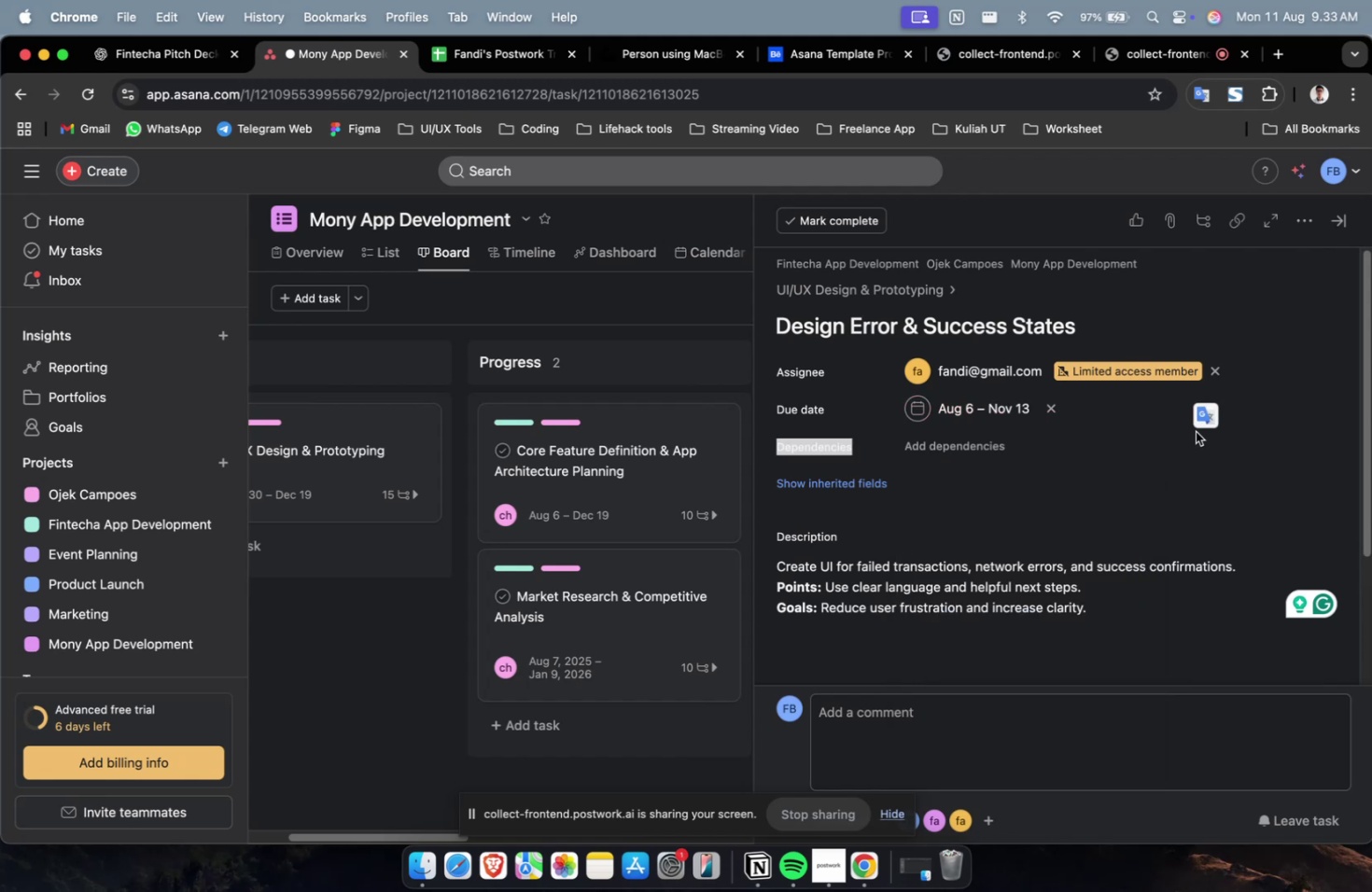 
double_click([853, 475])
 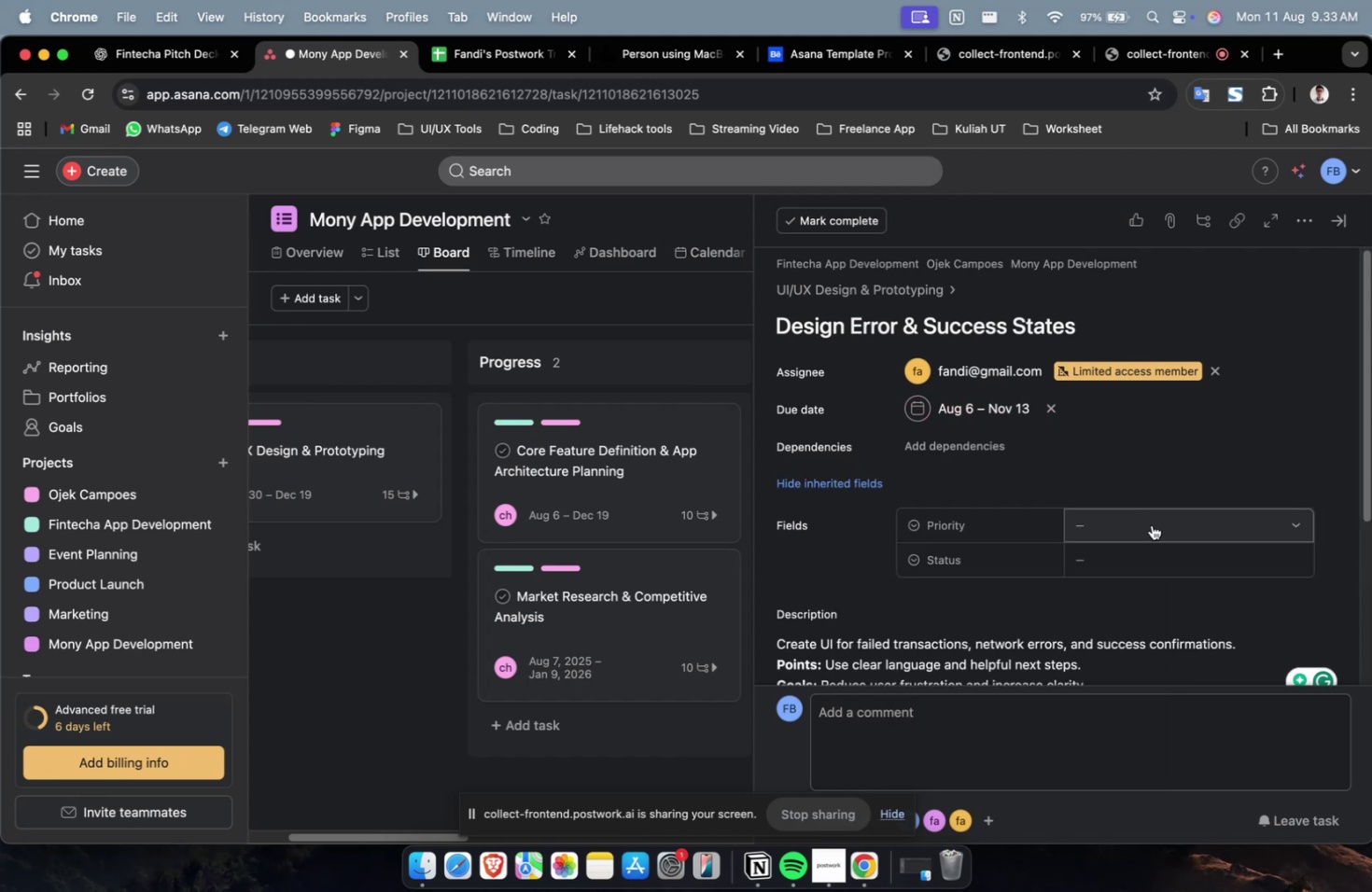 
left_click([1154, 528])
 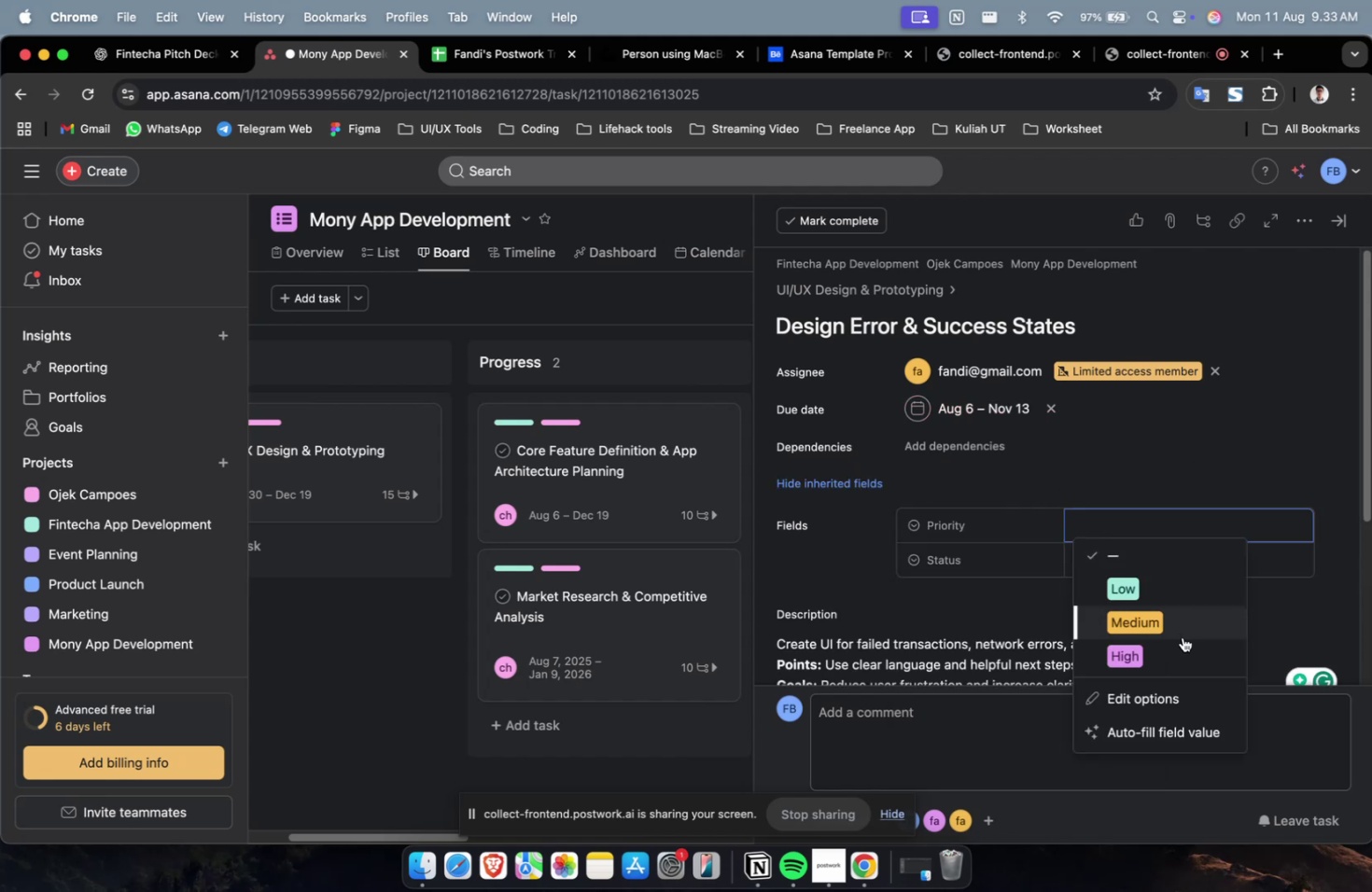 
left_click([1182, 650])
 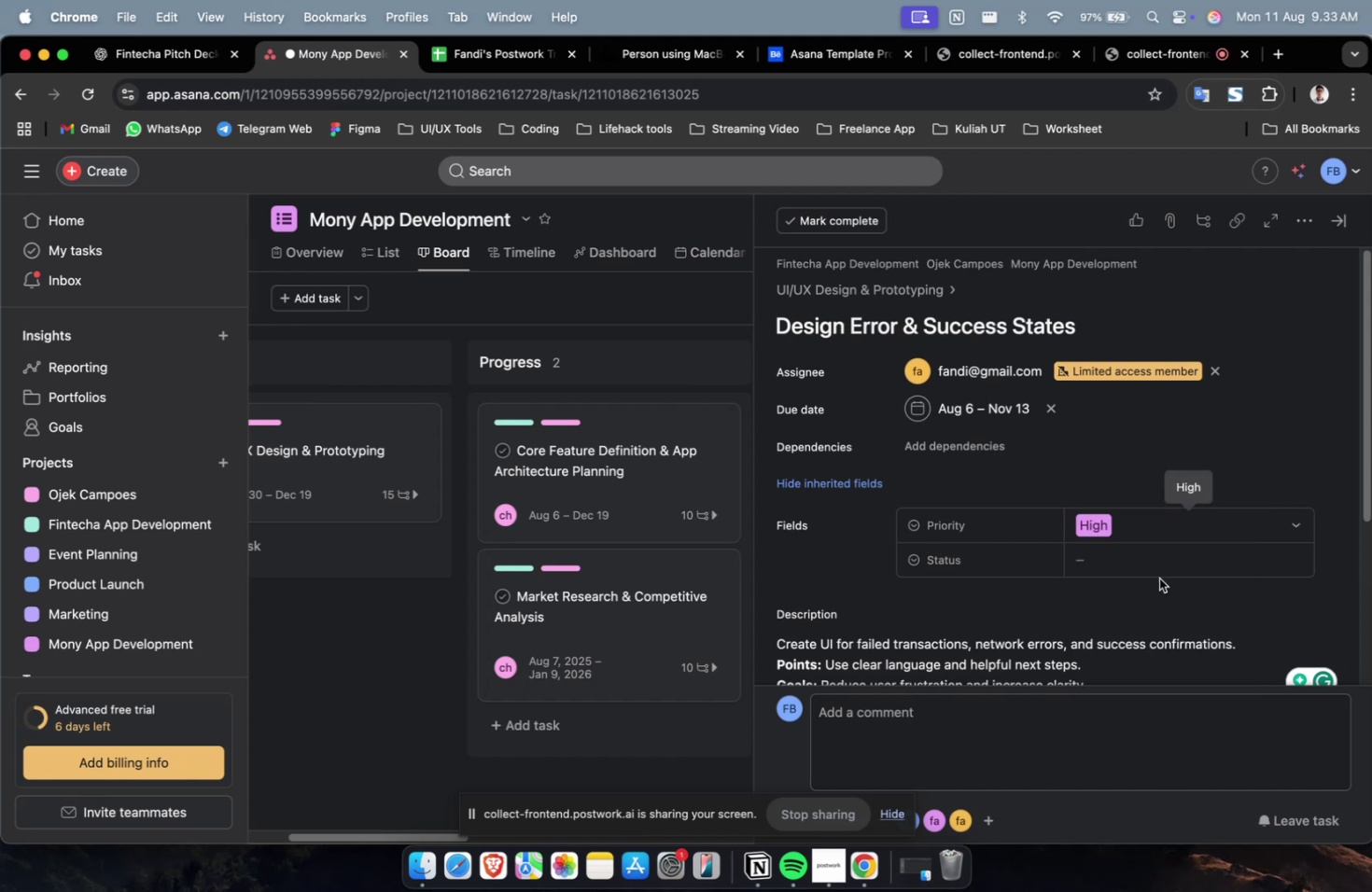 
left_click([1160, 559])
 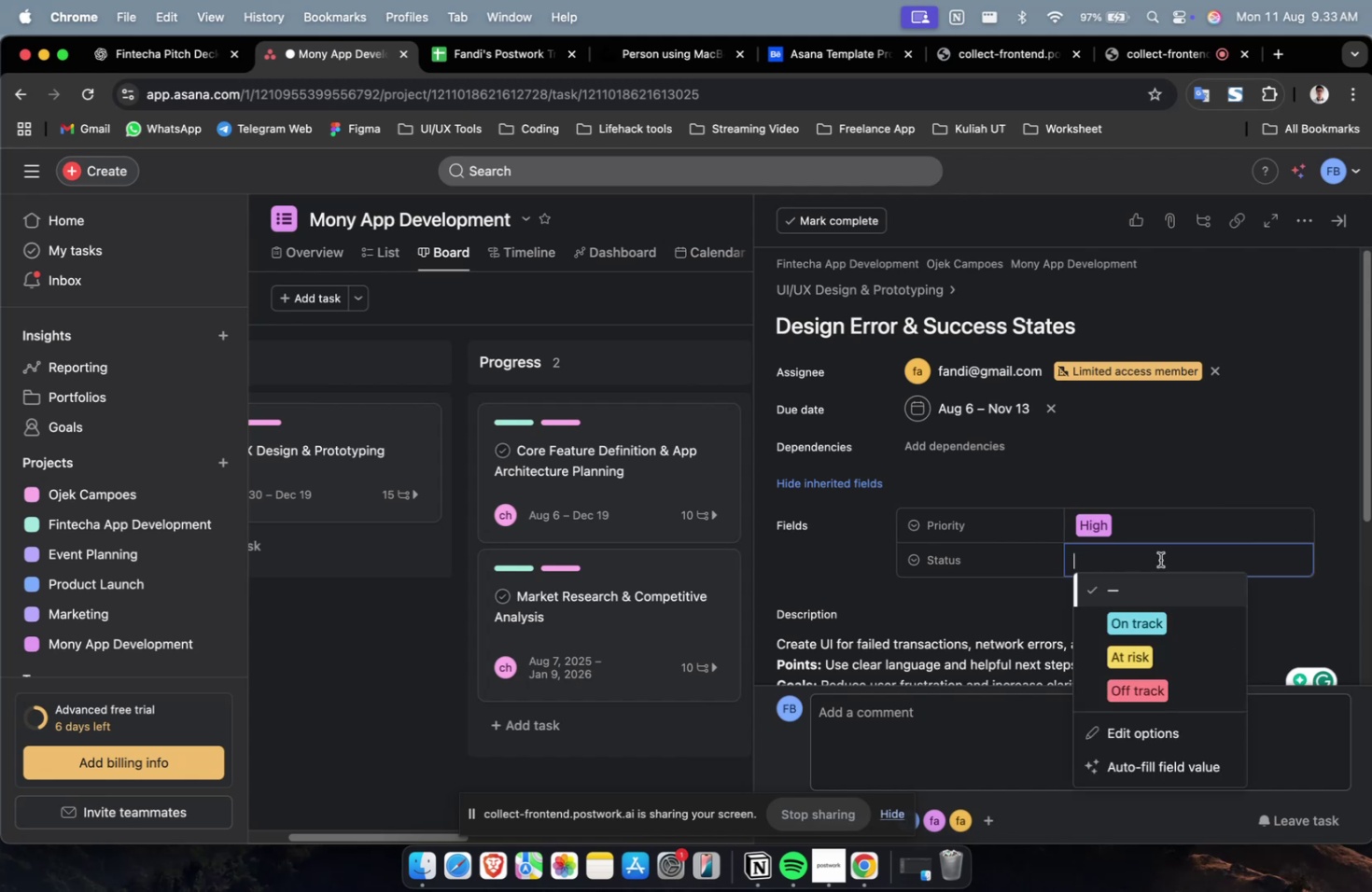 
left_click([1153, 617])
 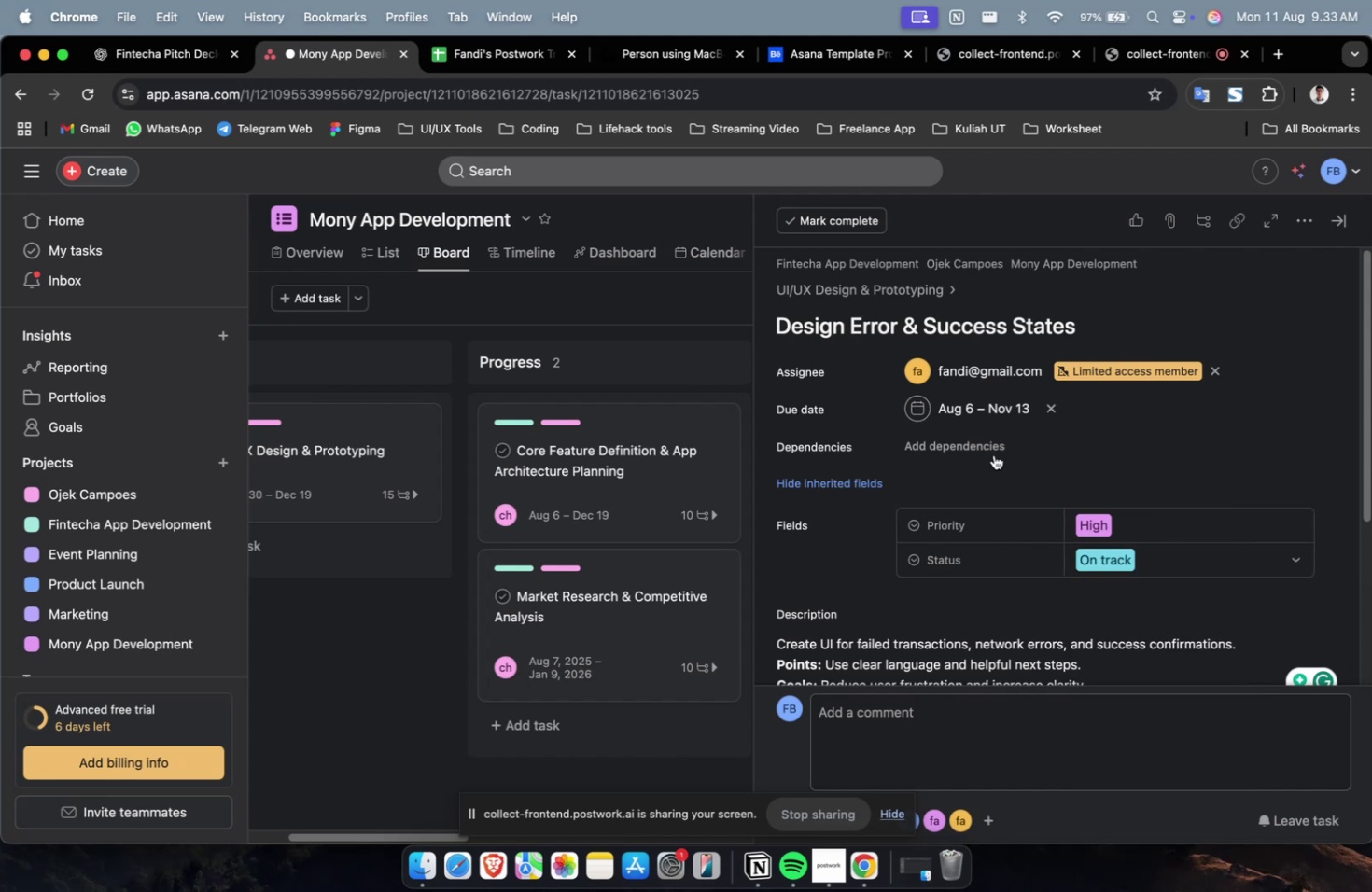 
left_click([988, 450])
 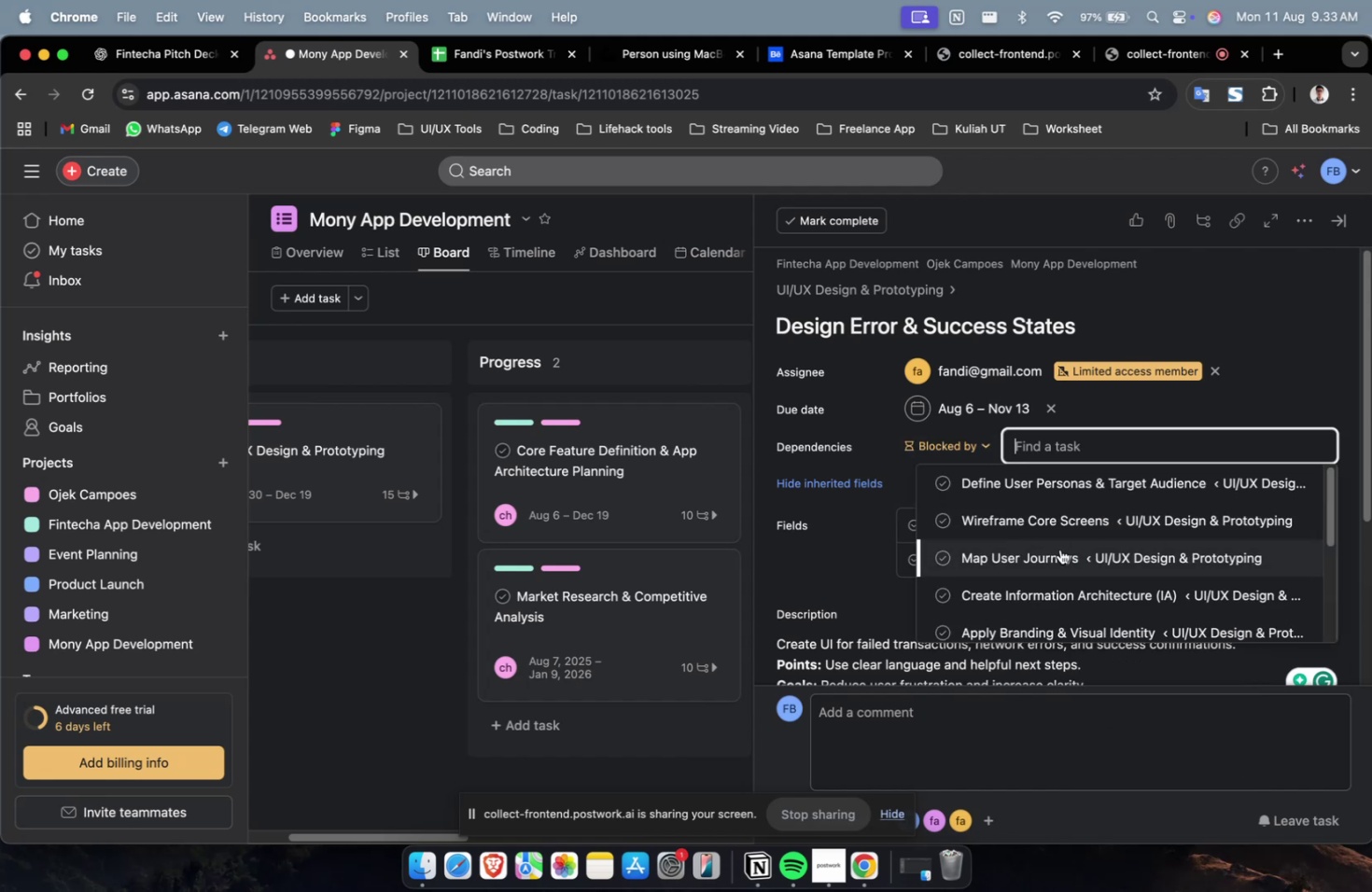 
left_click([1060, 550])
 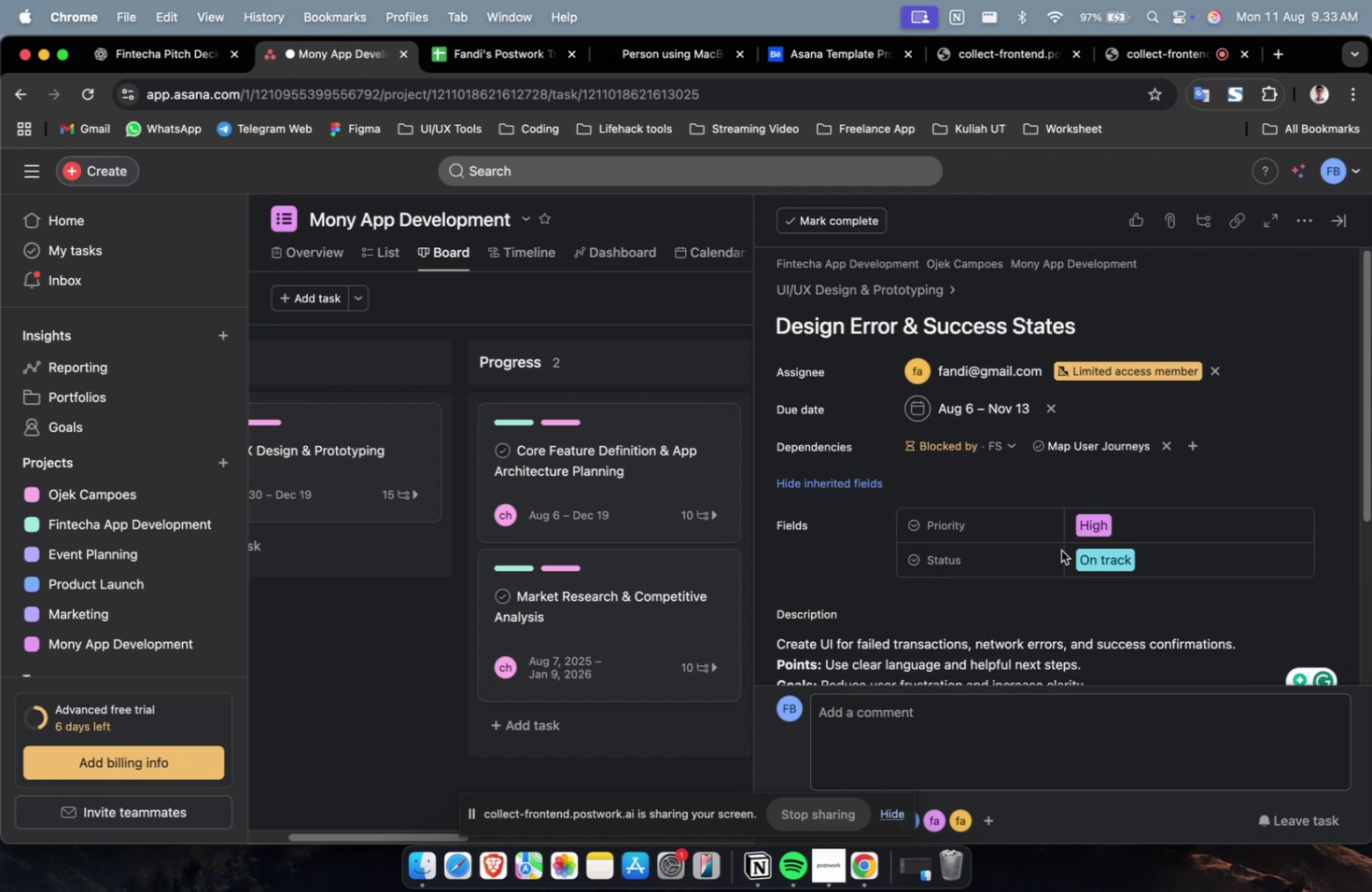 
scroll: coordinate [1060, 550], scroll_direction: down, amount: 4.0
 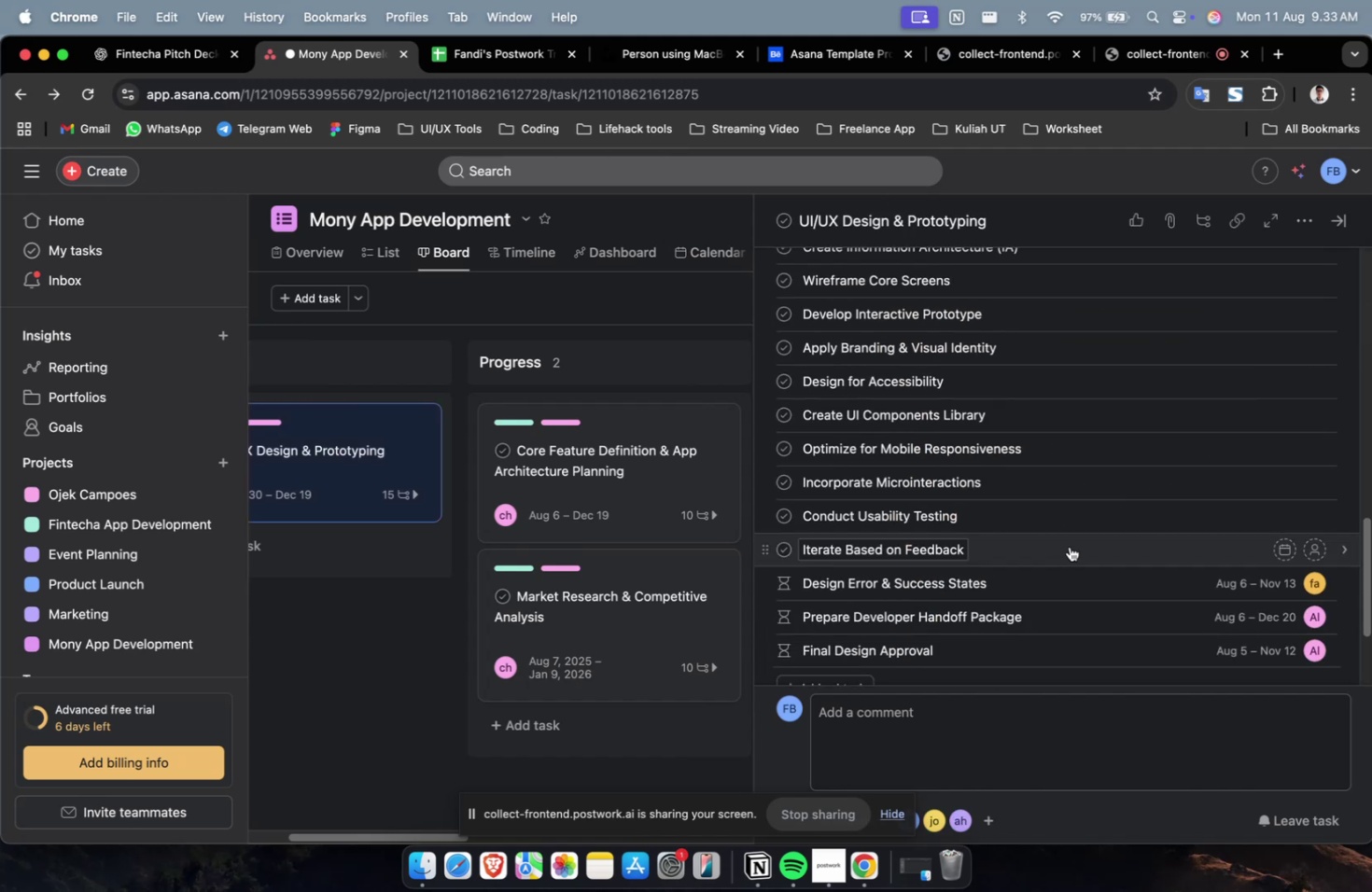 
left_click([1069, 546])
 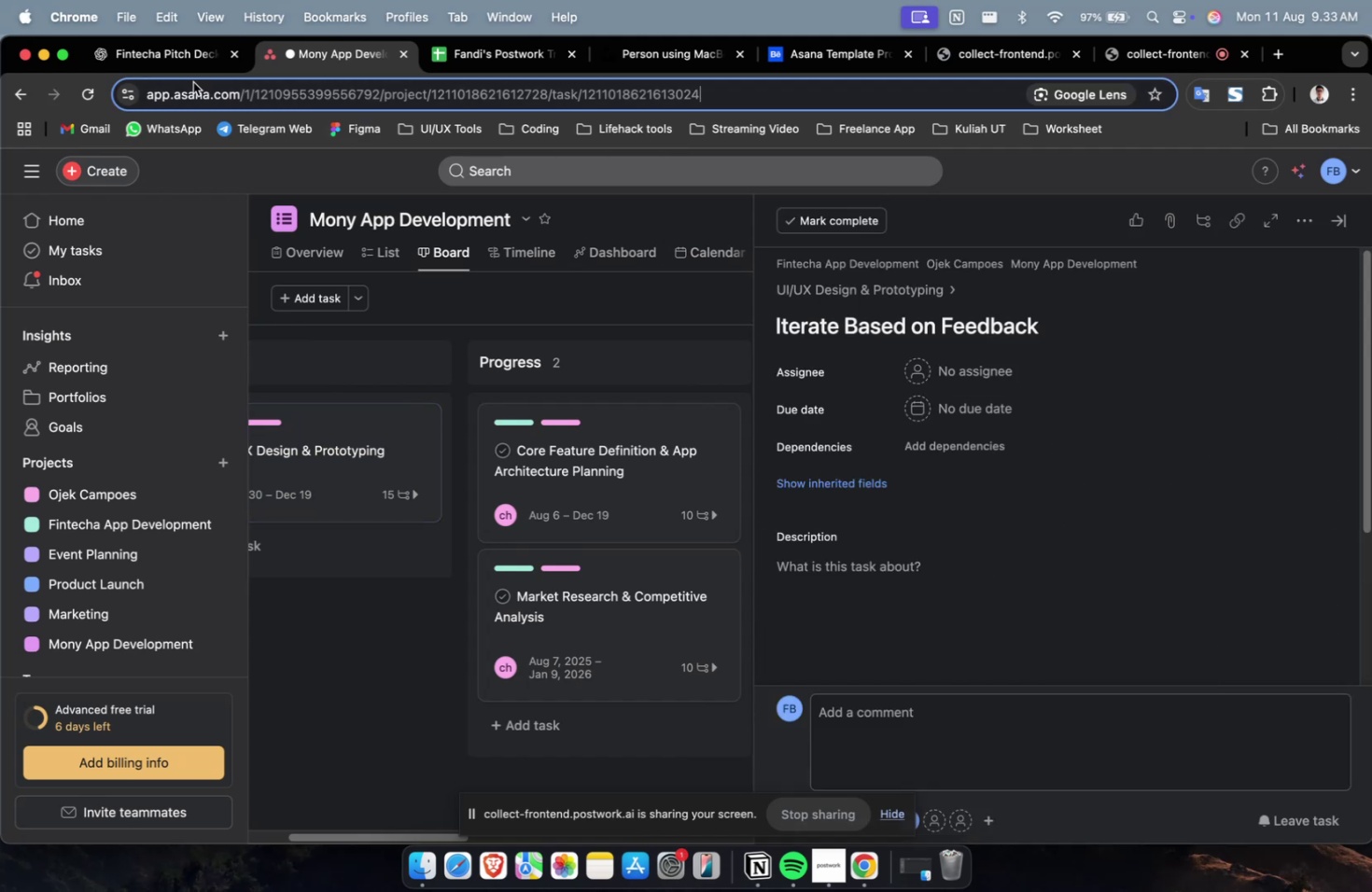 
double_click([190, 65])
 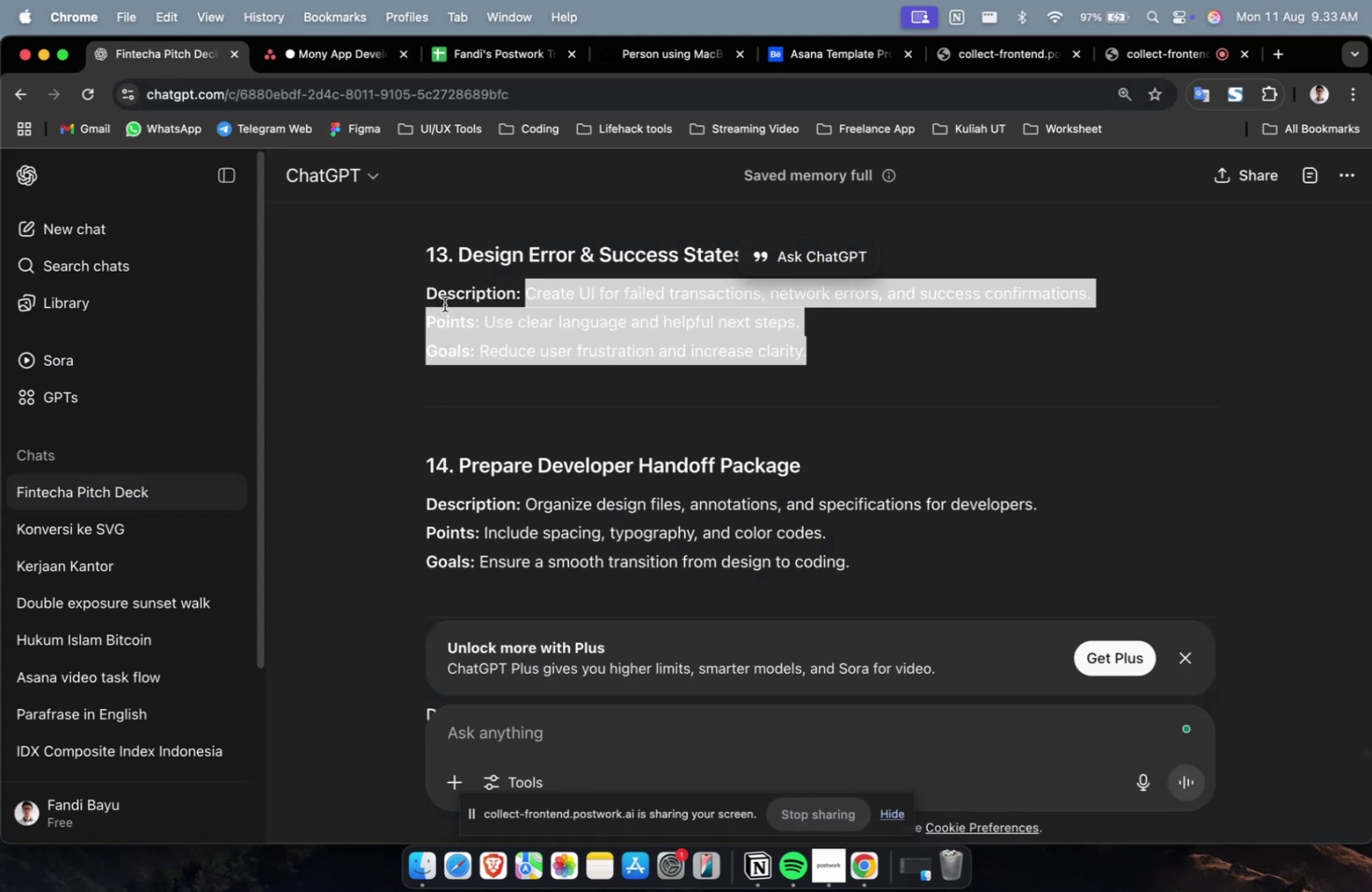 
scroll: coordinate [645, 386], scroll_direction: up, amount: 8.0
 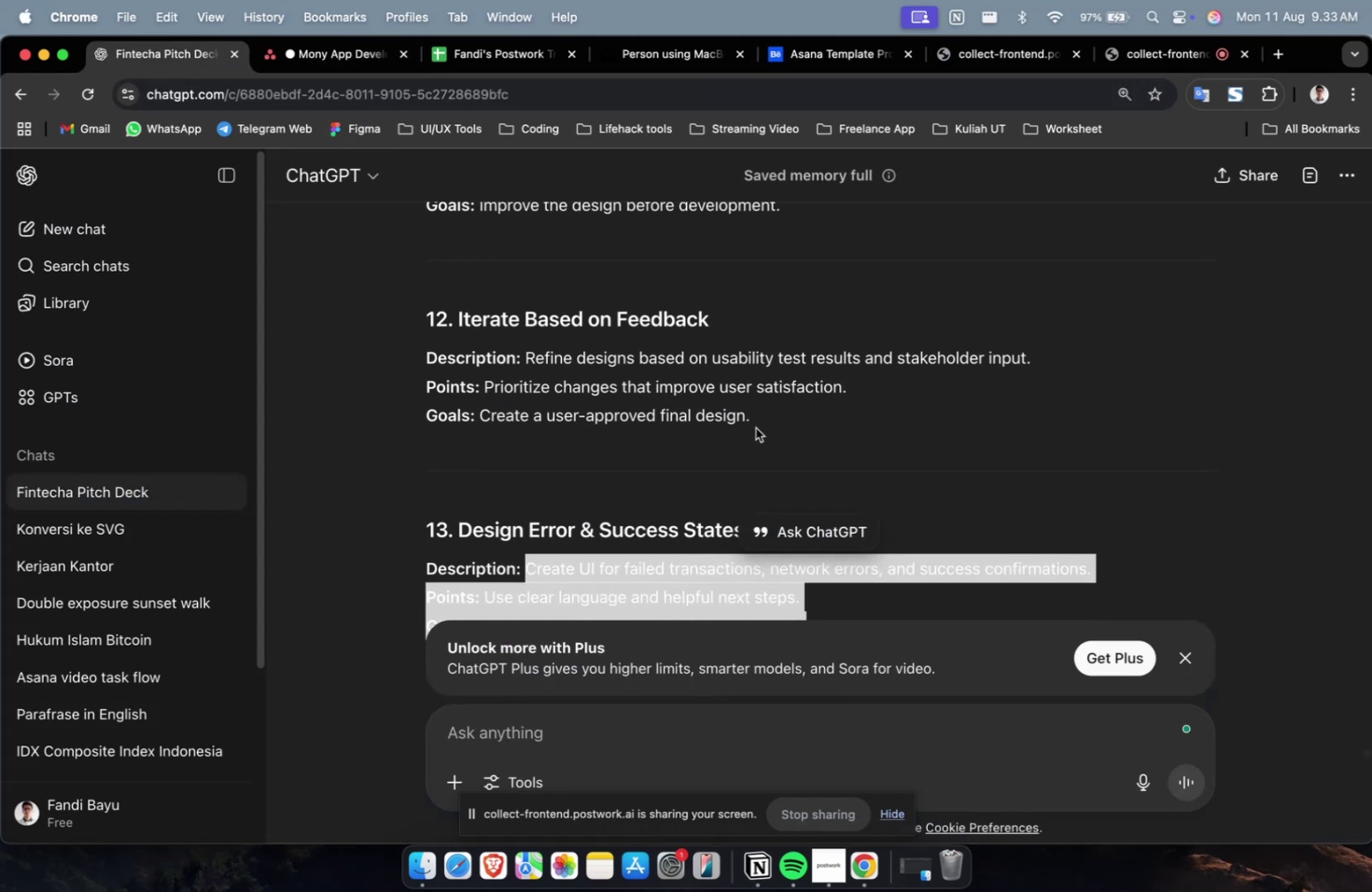 
left_click_drag(start_coordinate=[765, 423], to_coordinate=[526, 363])
 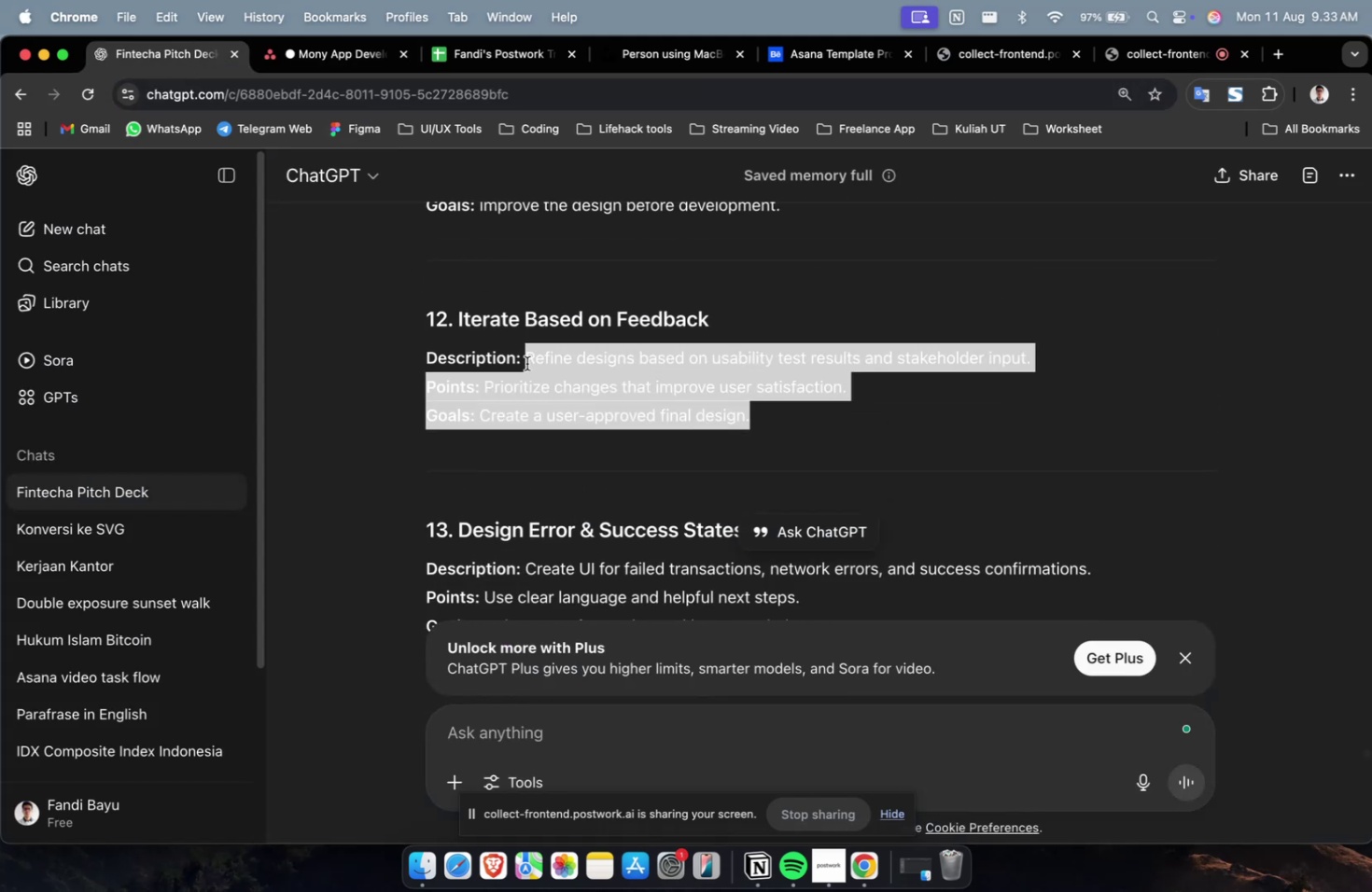 
key(Meta+C)
 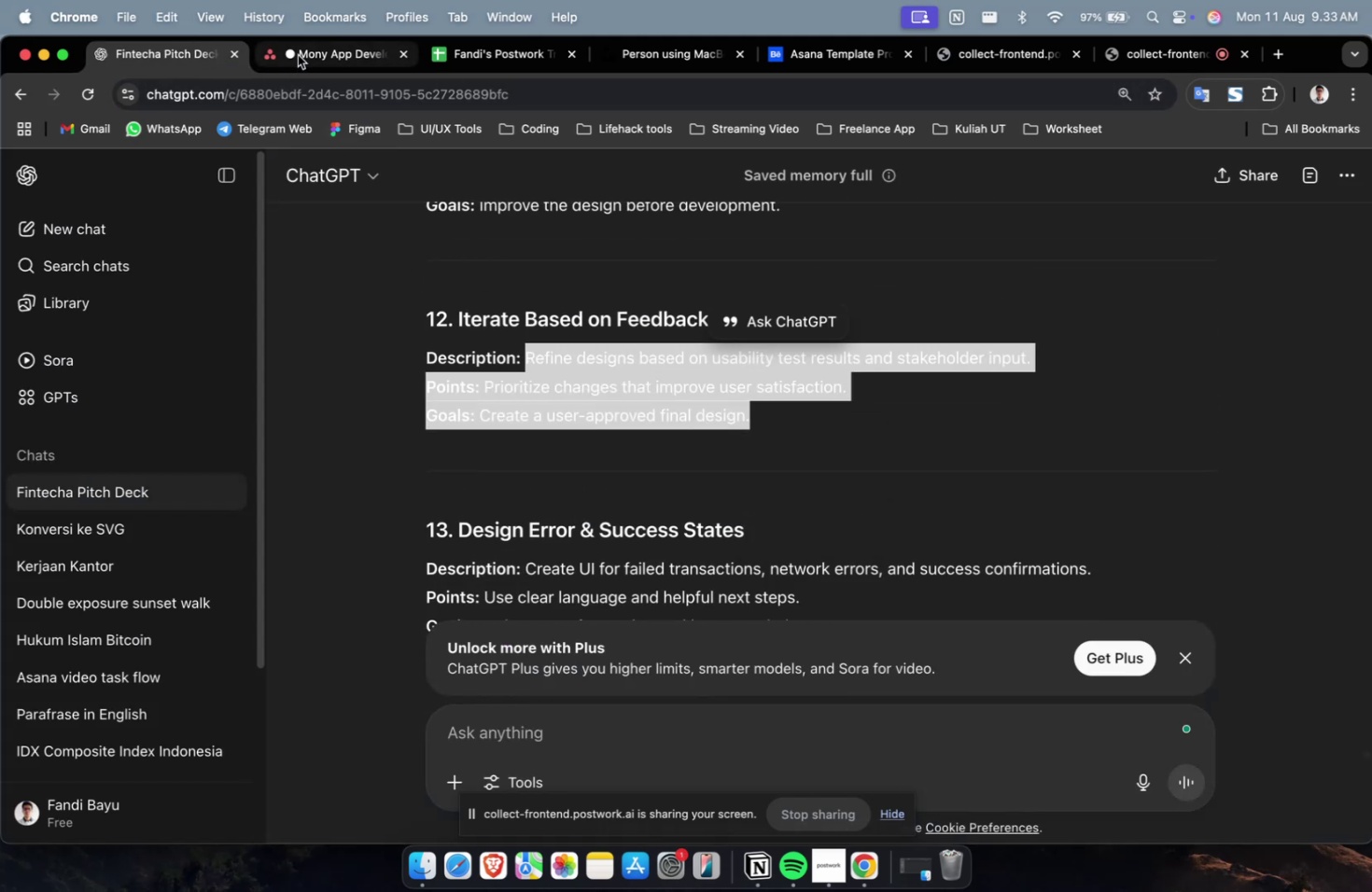 
left_click([299, 55])
 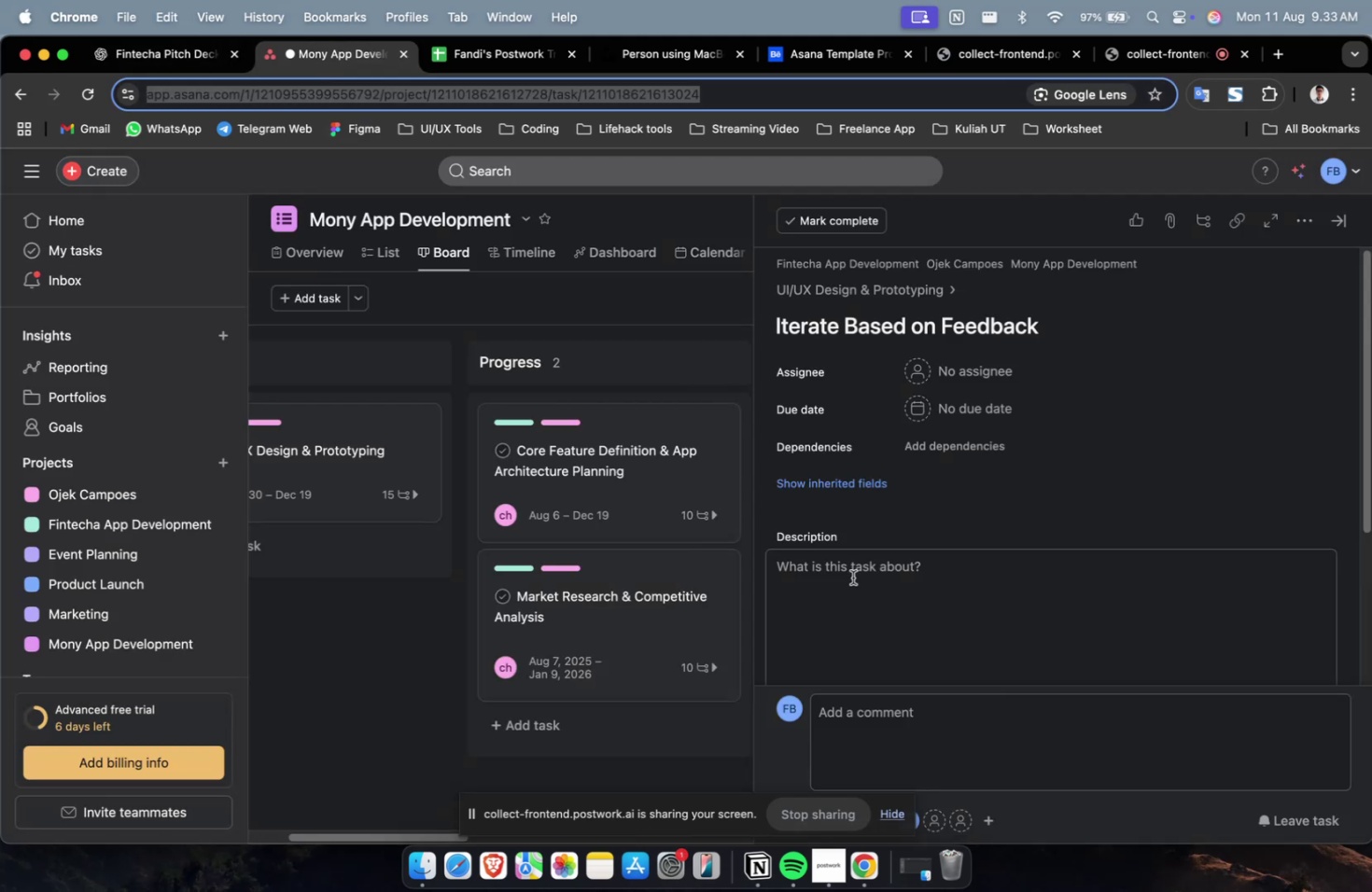 
double_click([852, 577])
 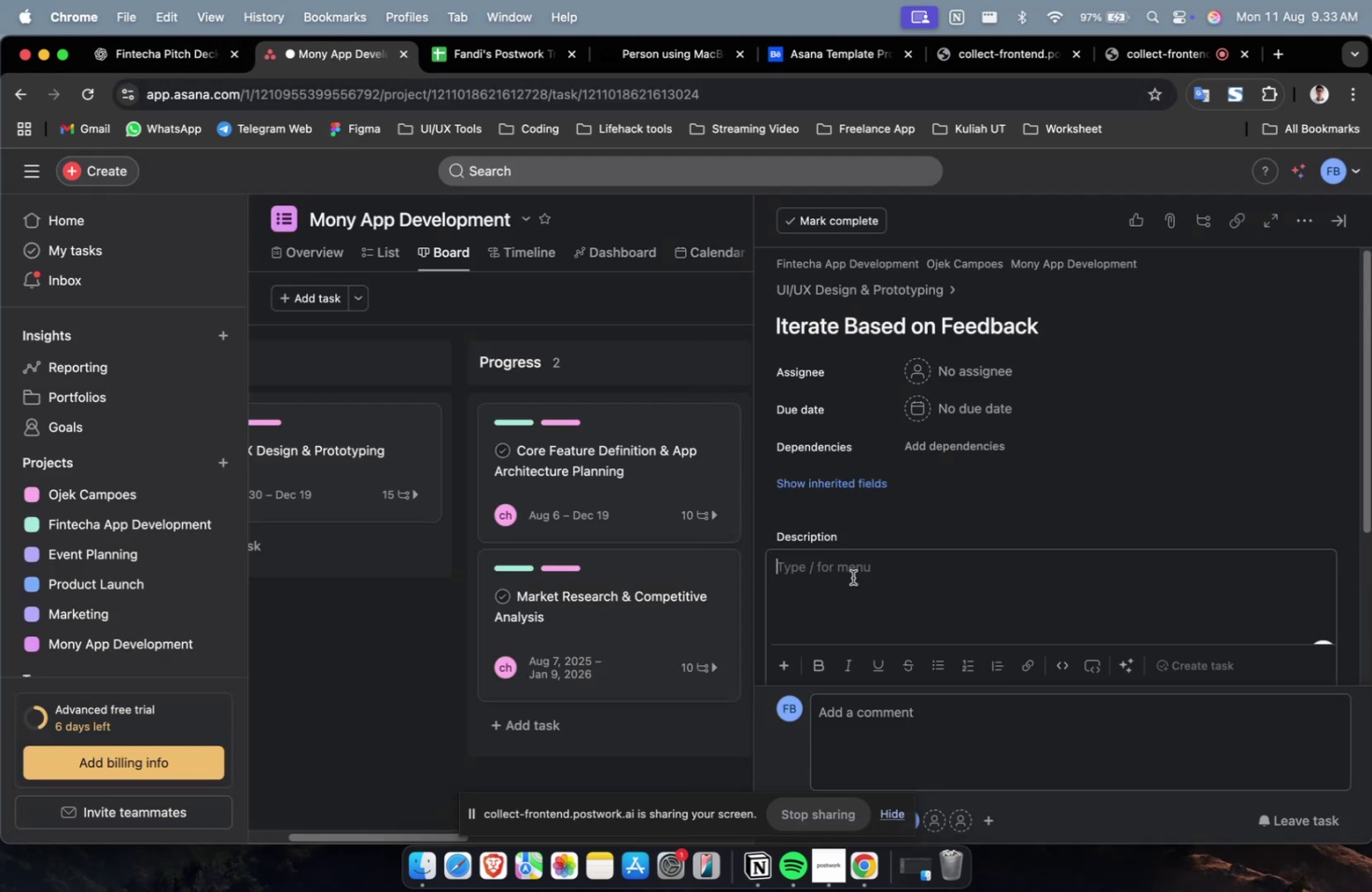 
key(Meta+V)
 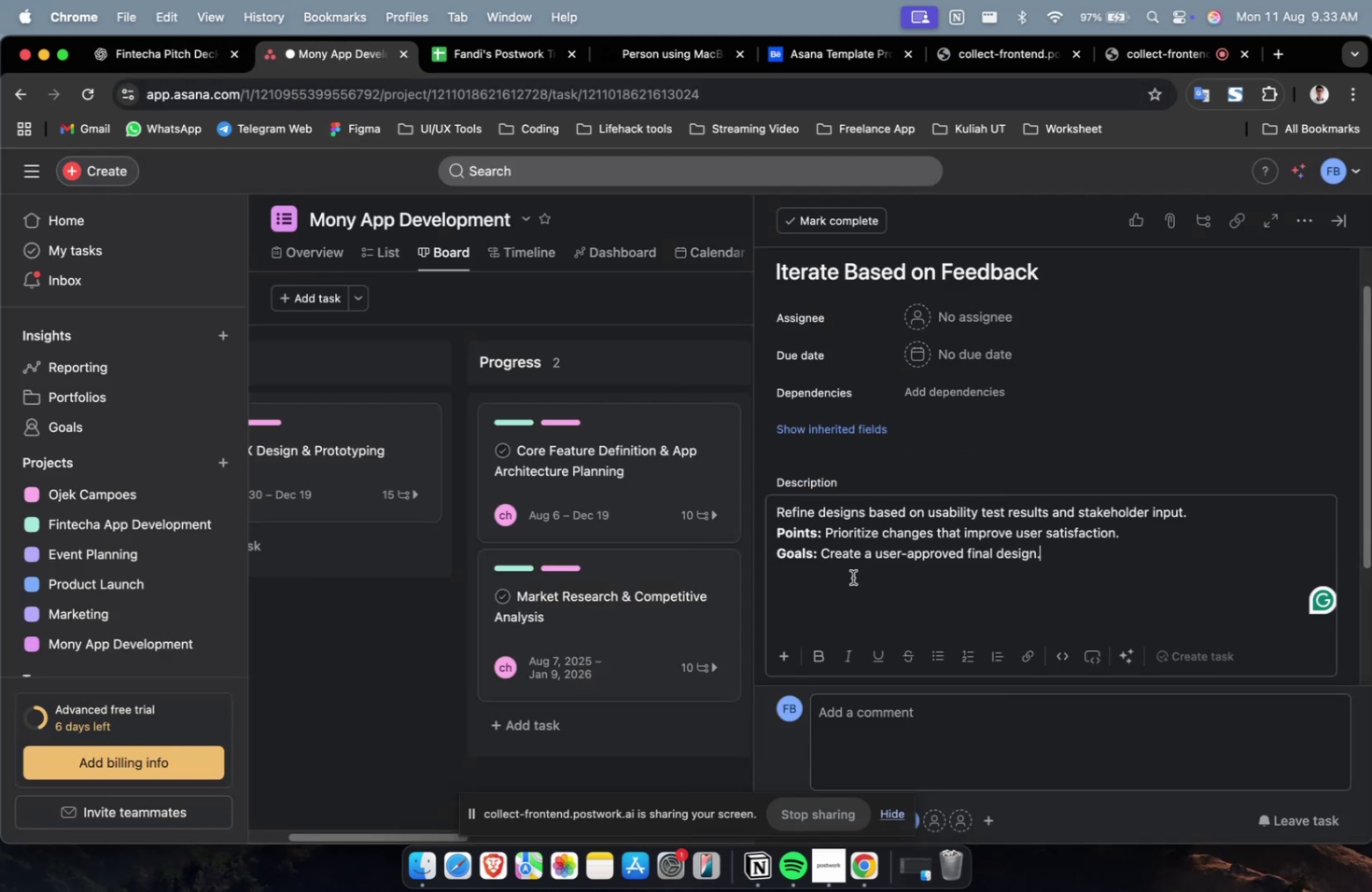 
scroll: coordinate [852, 577], scroll_direction: up, amount: 8.0
 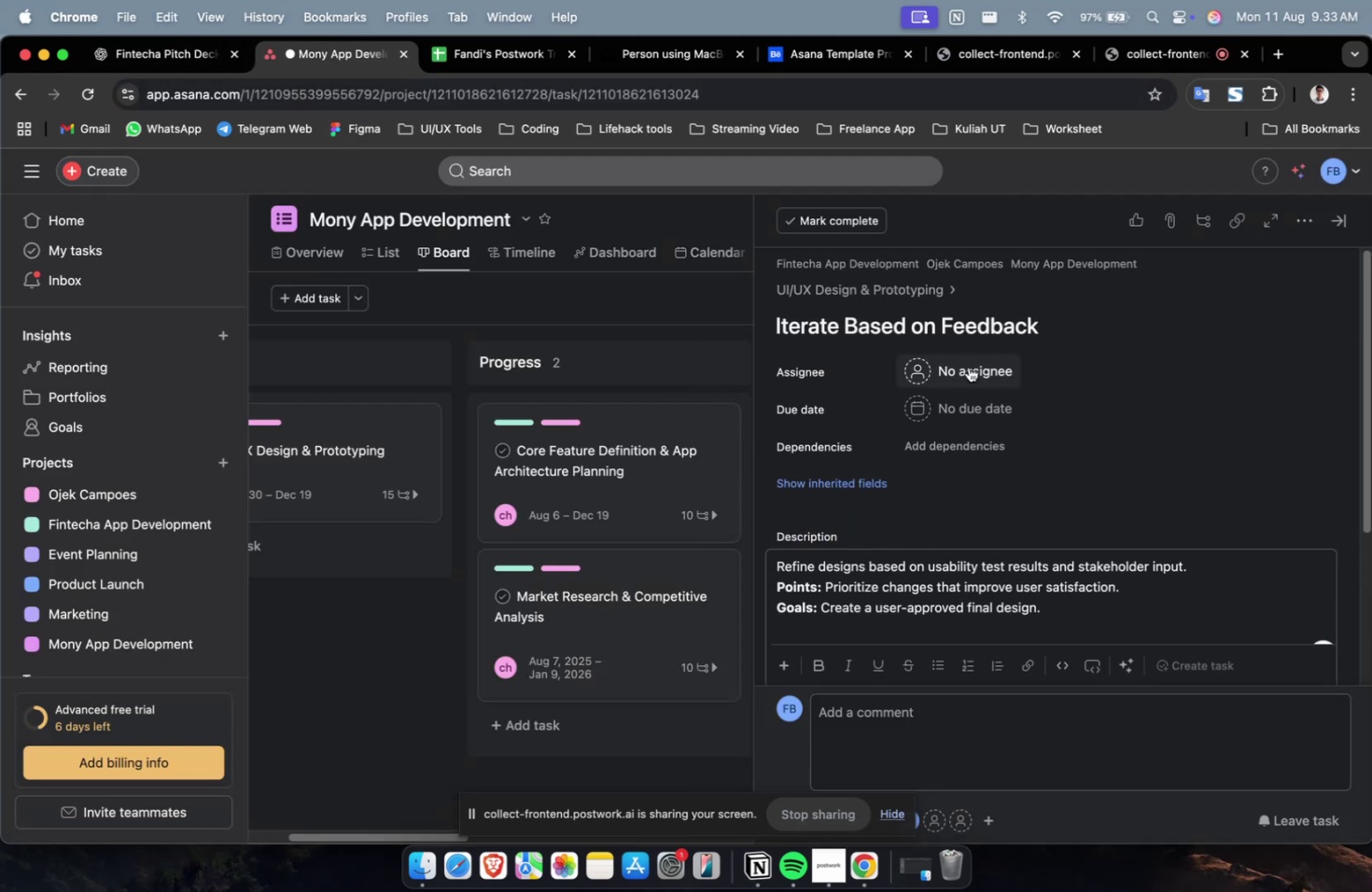 
left_click([968, 367])
 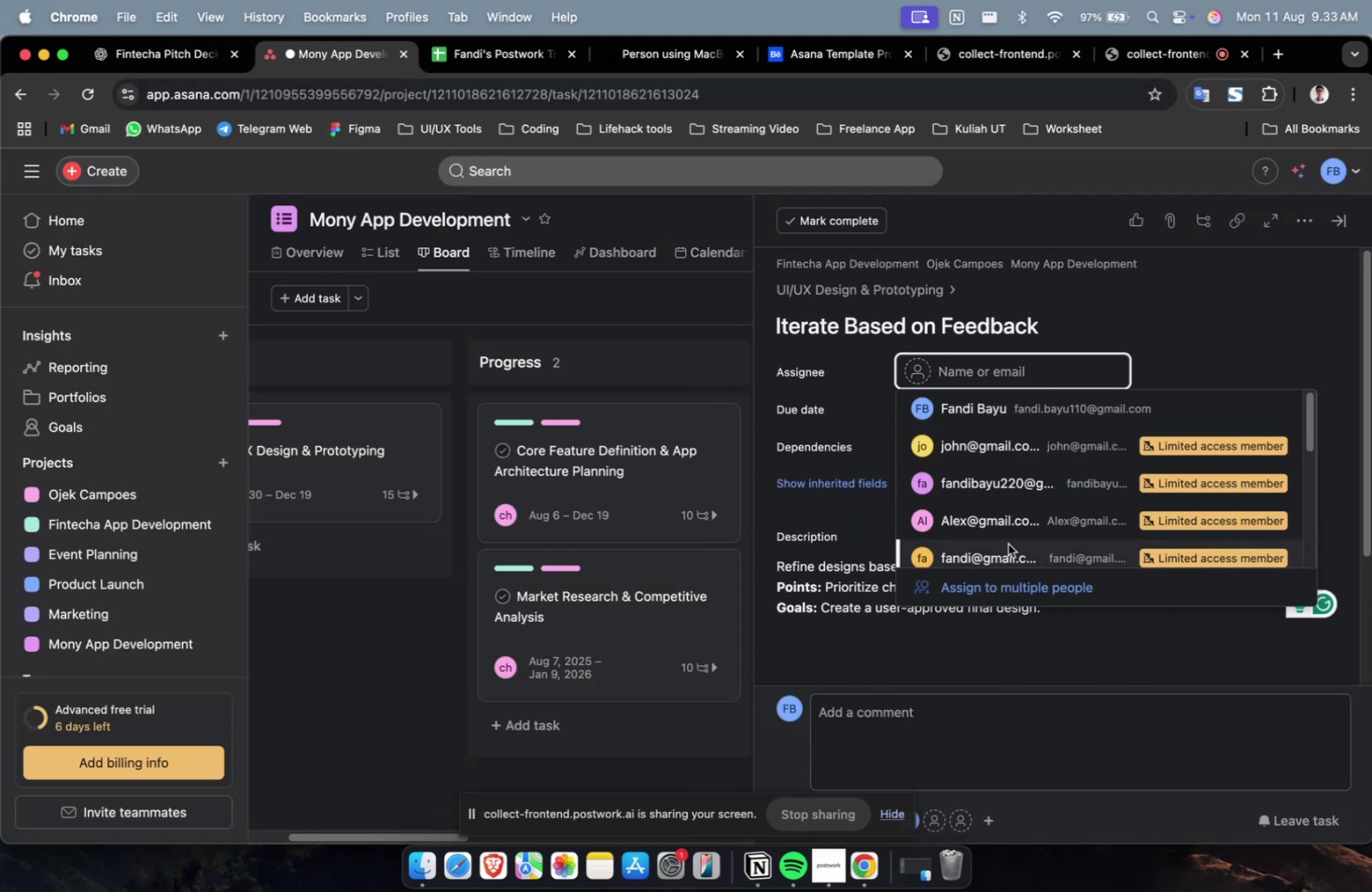 
left_click([1007, 543])
 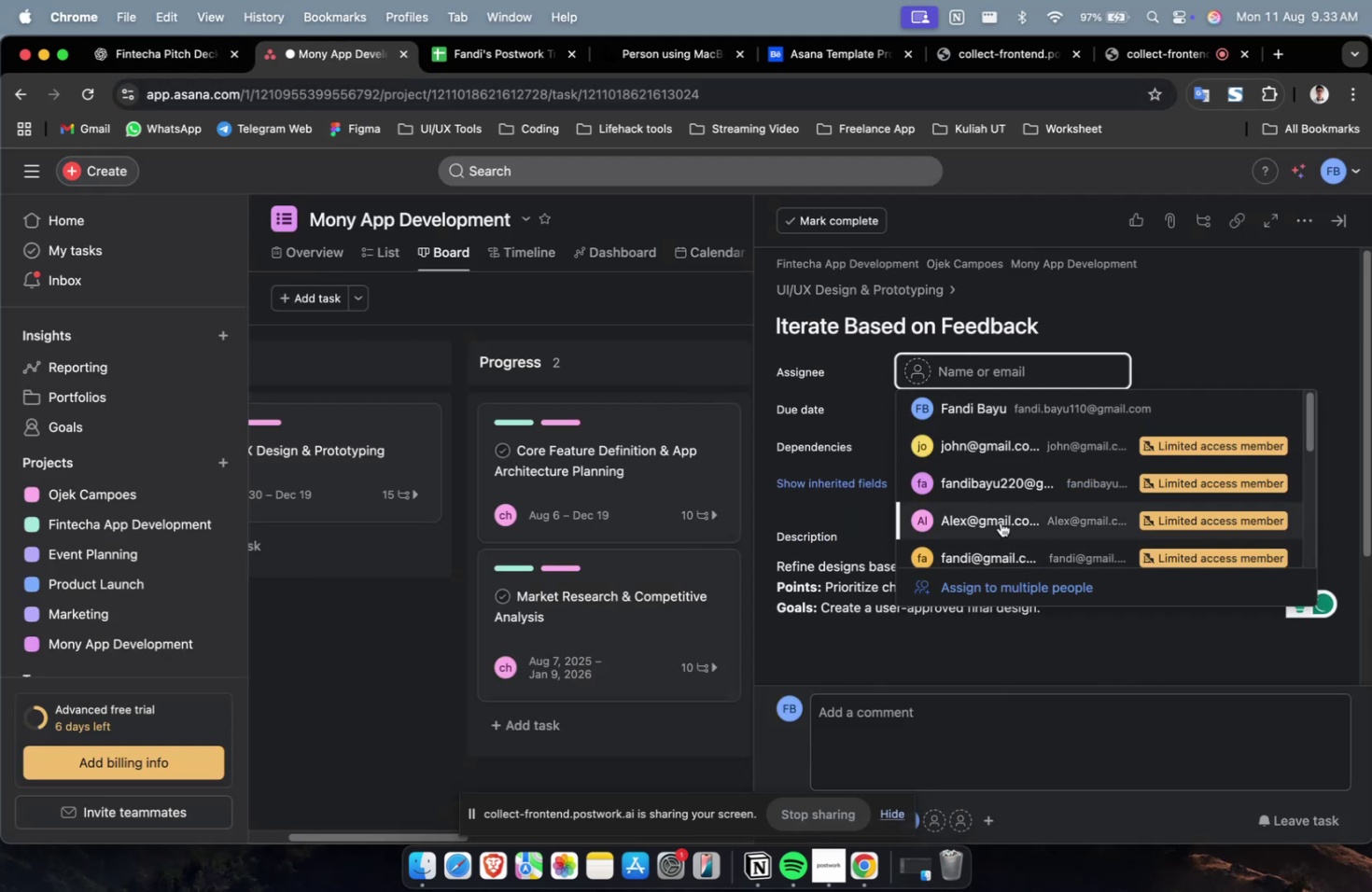 
left_click([1000, 522])
 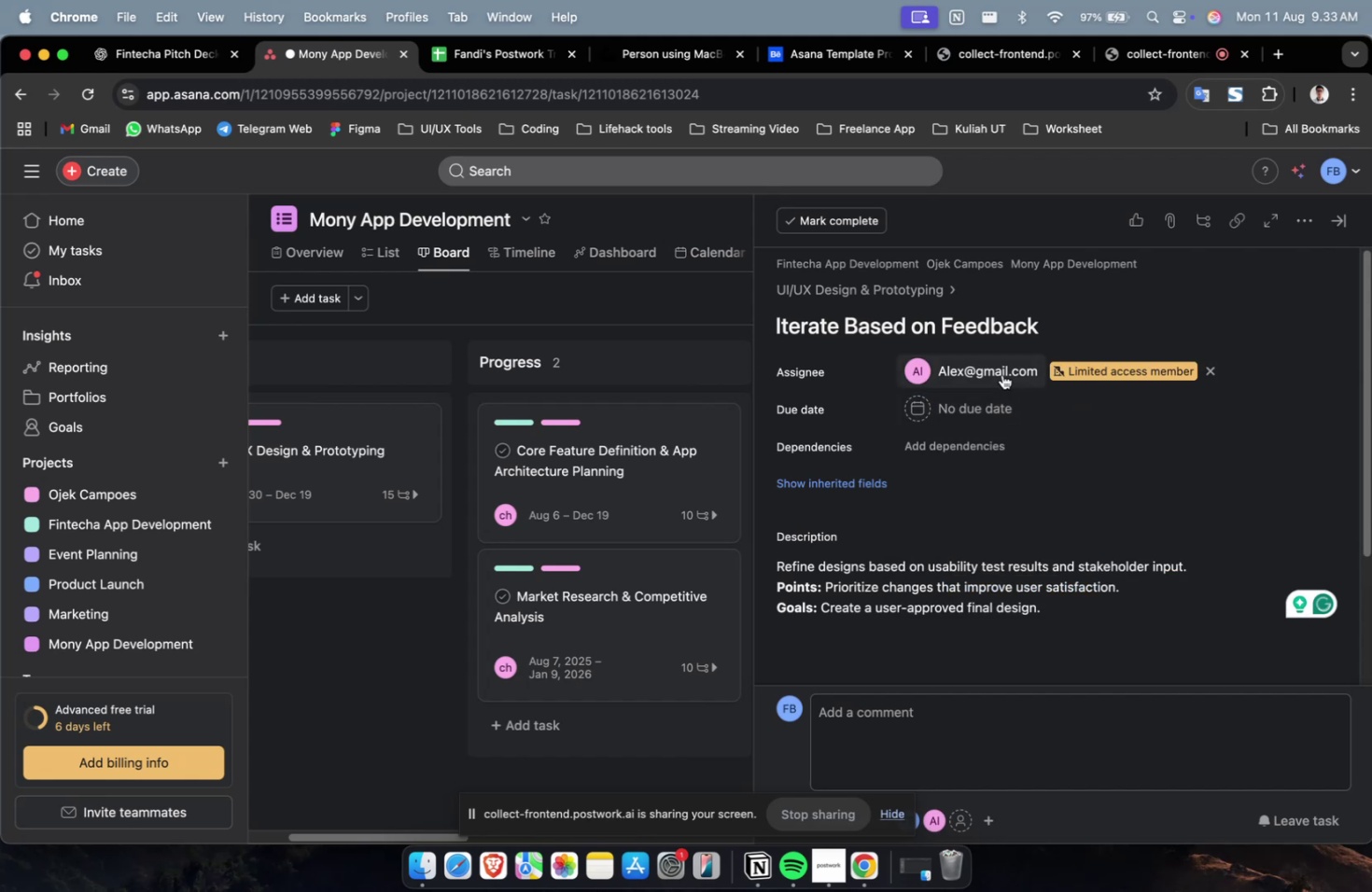 
double_click([1001, 373])
 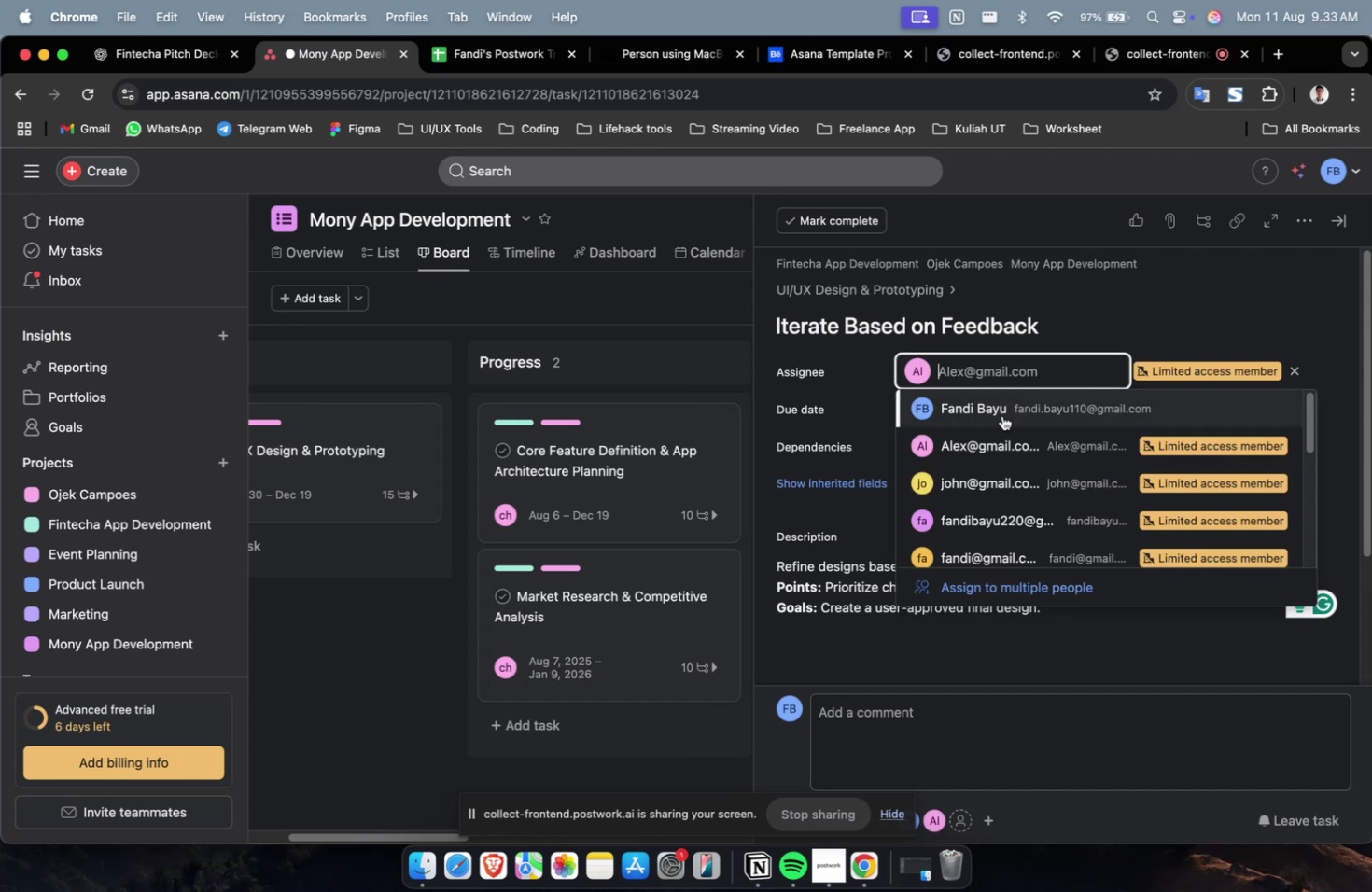 
scroll: coordinate [1003, 428], scroll_direction: down, amount: 4.0
 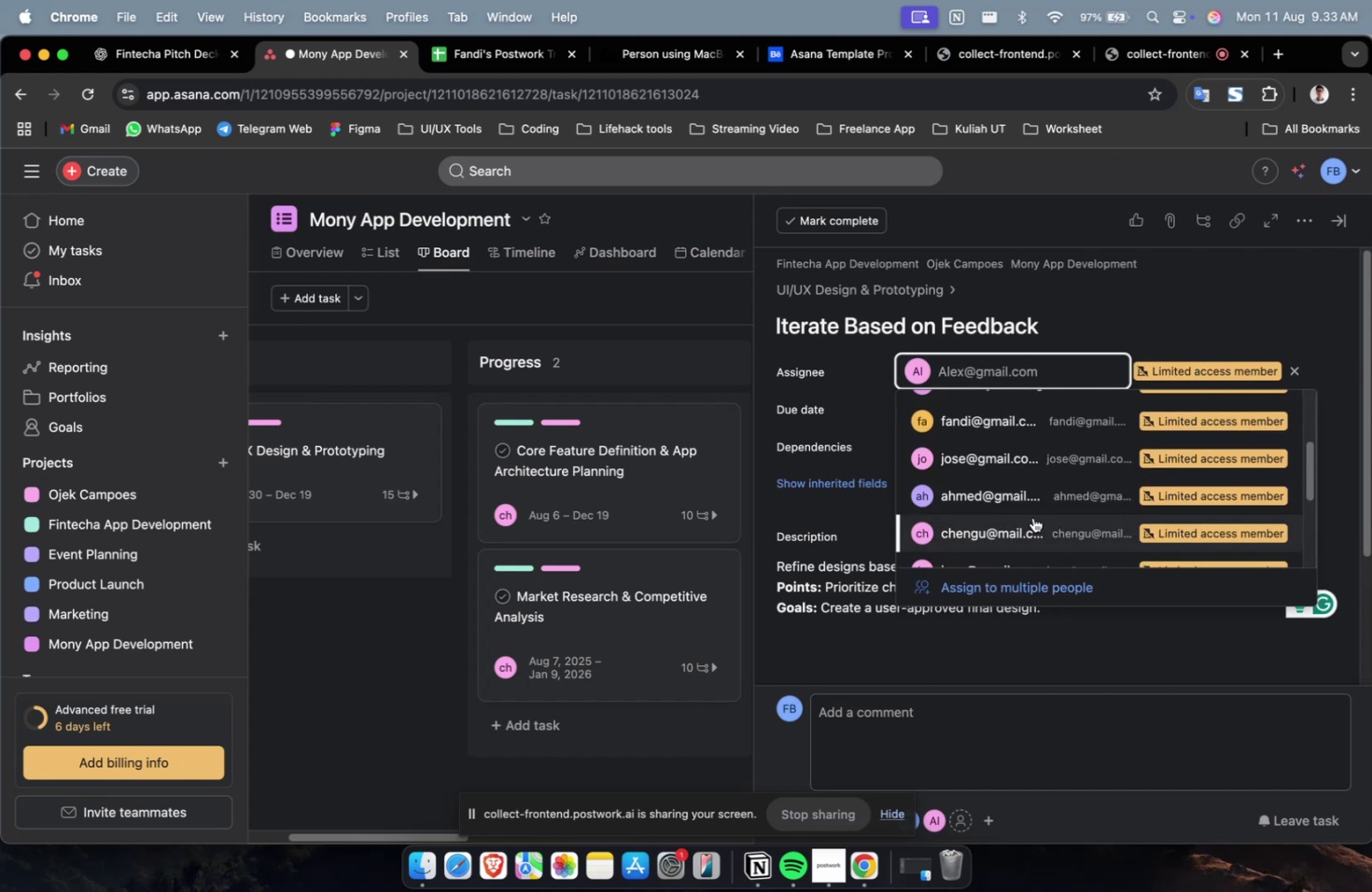 
left_click([1032, 517])
 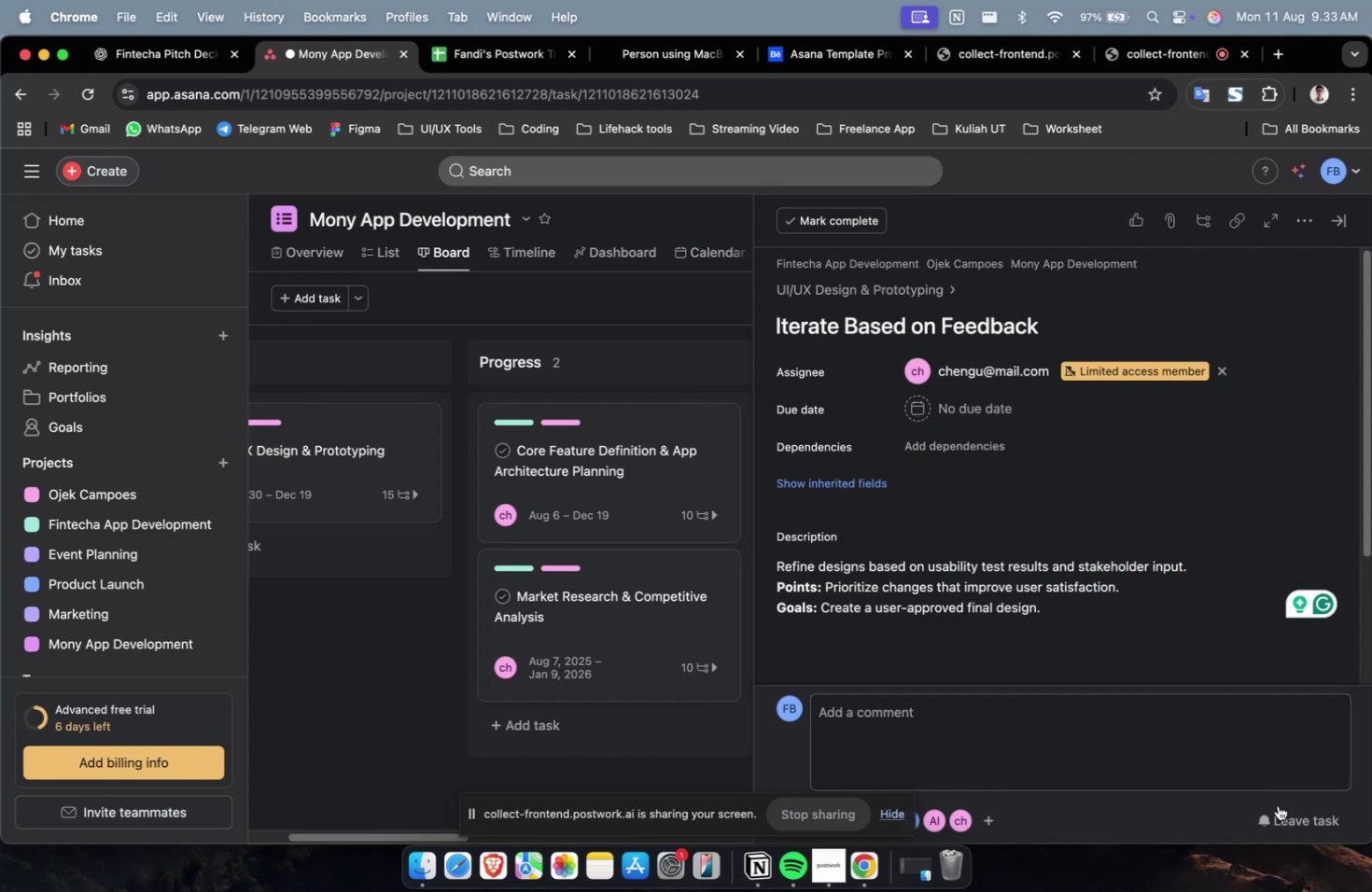 
left_click([1281, 809])
 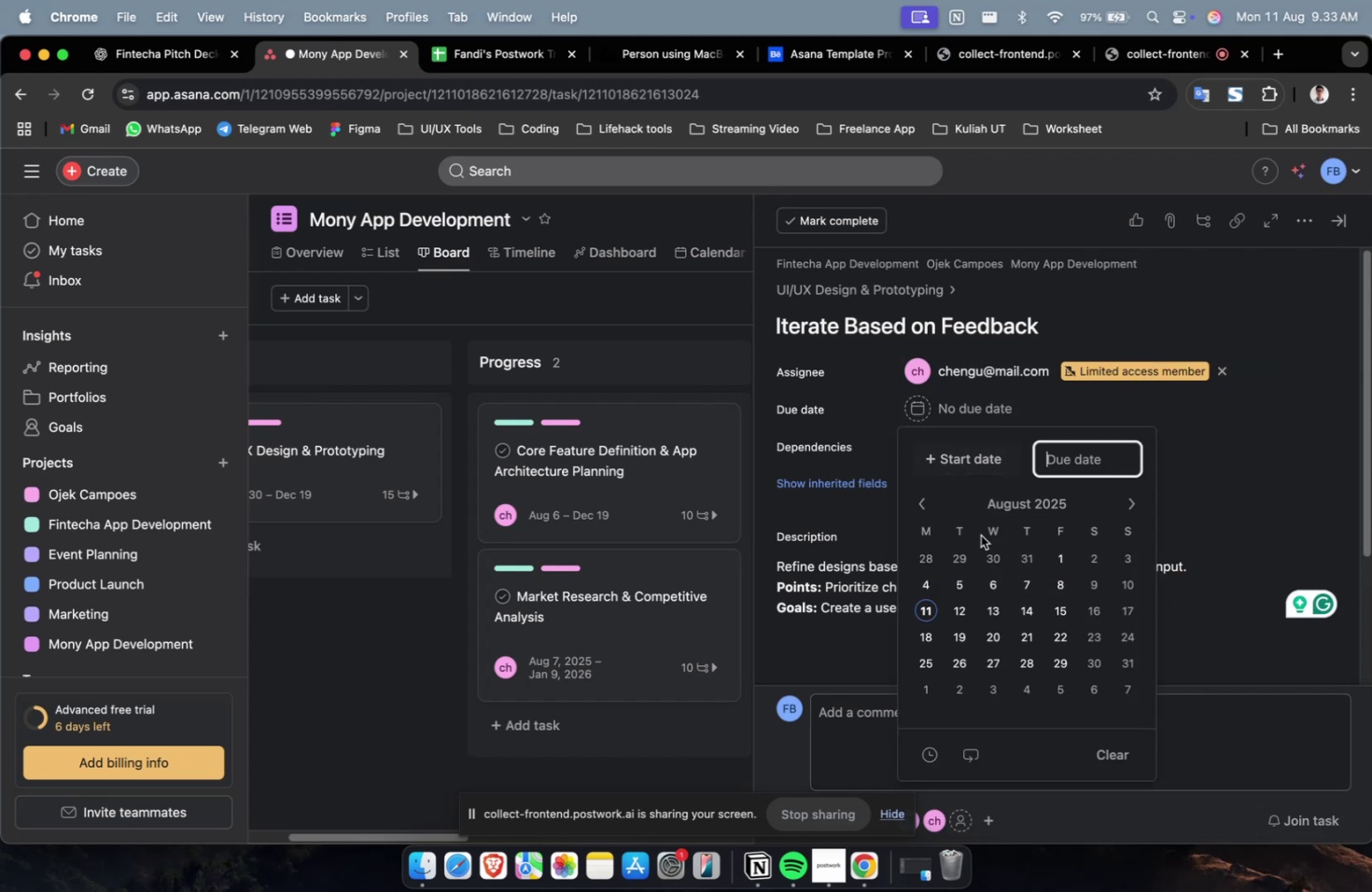 
left_click([980, 469])
 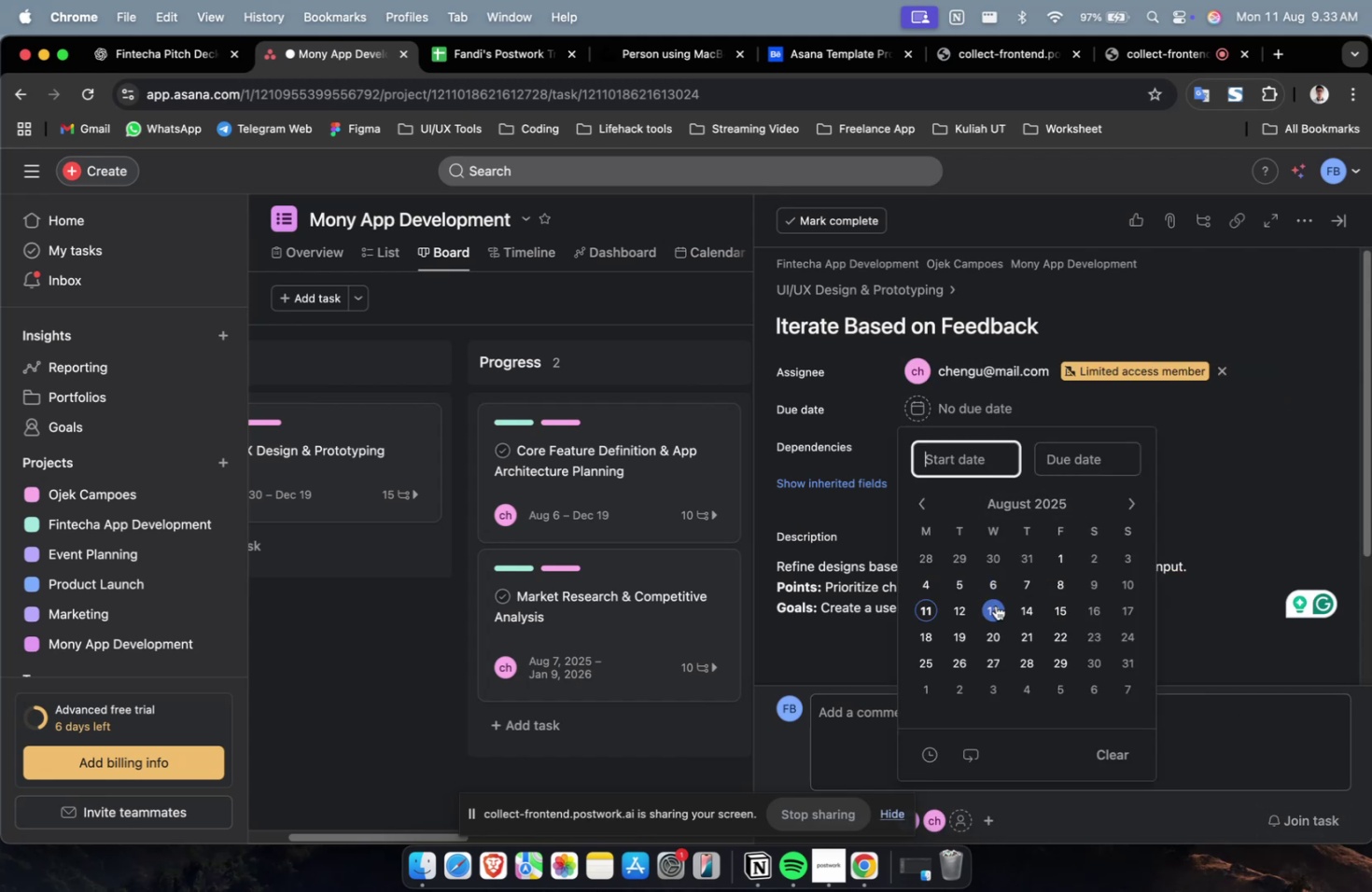 
left_click([993, 607])
 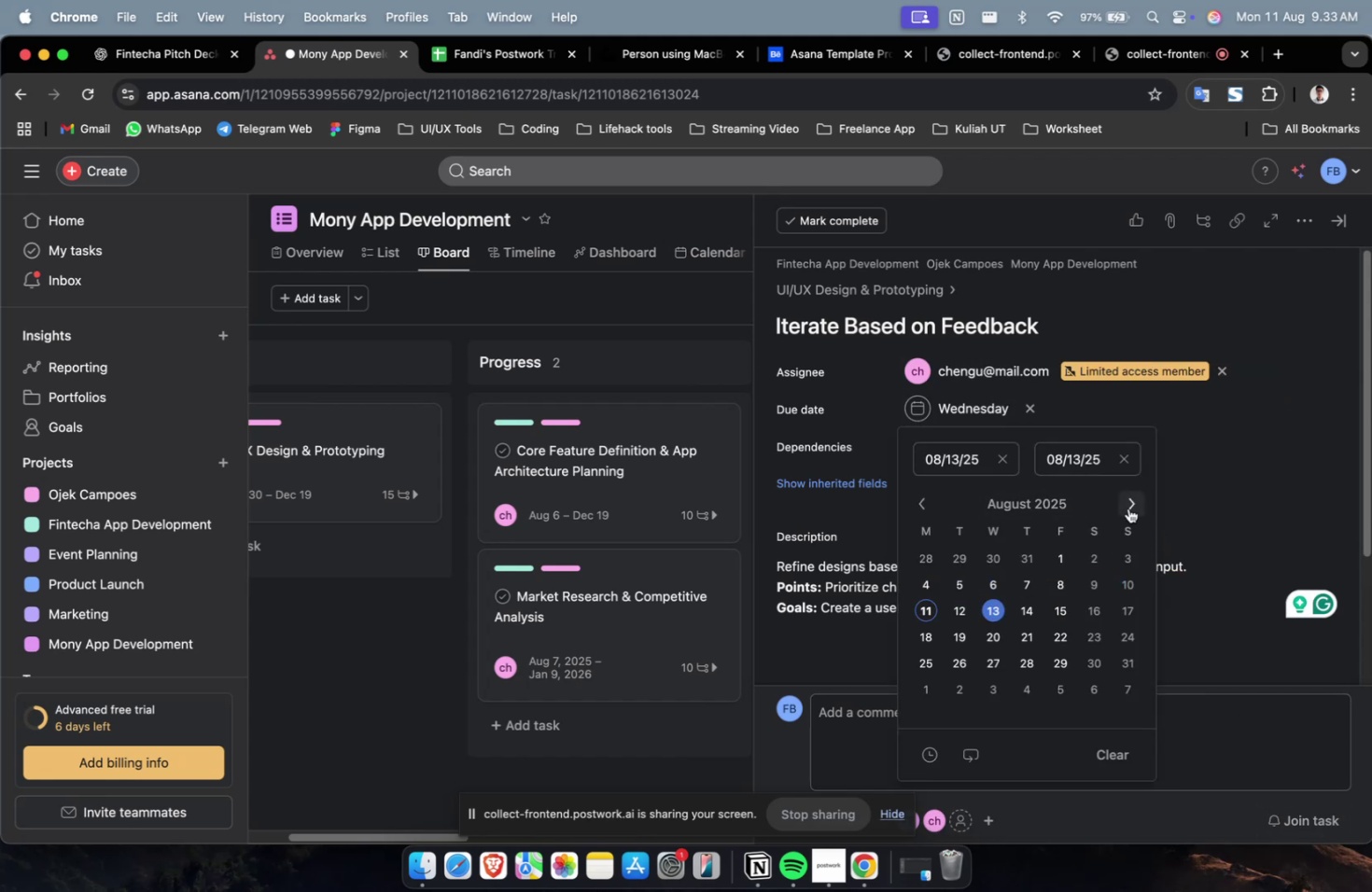 
double_click([1127, 508])
 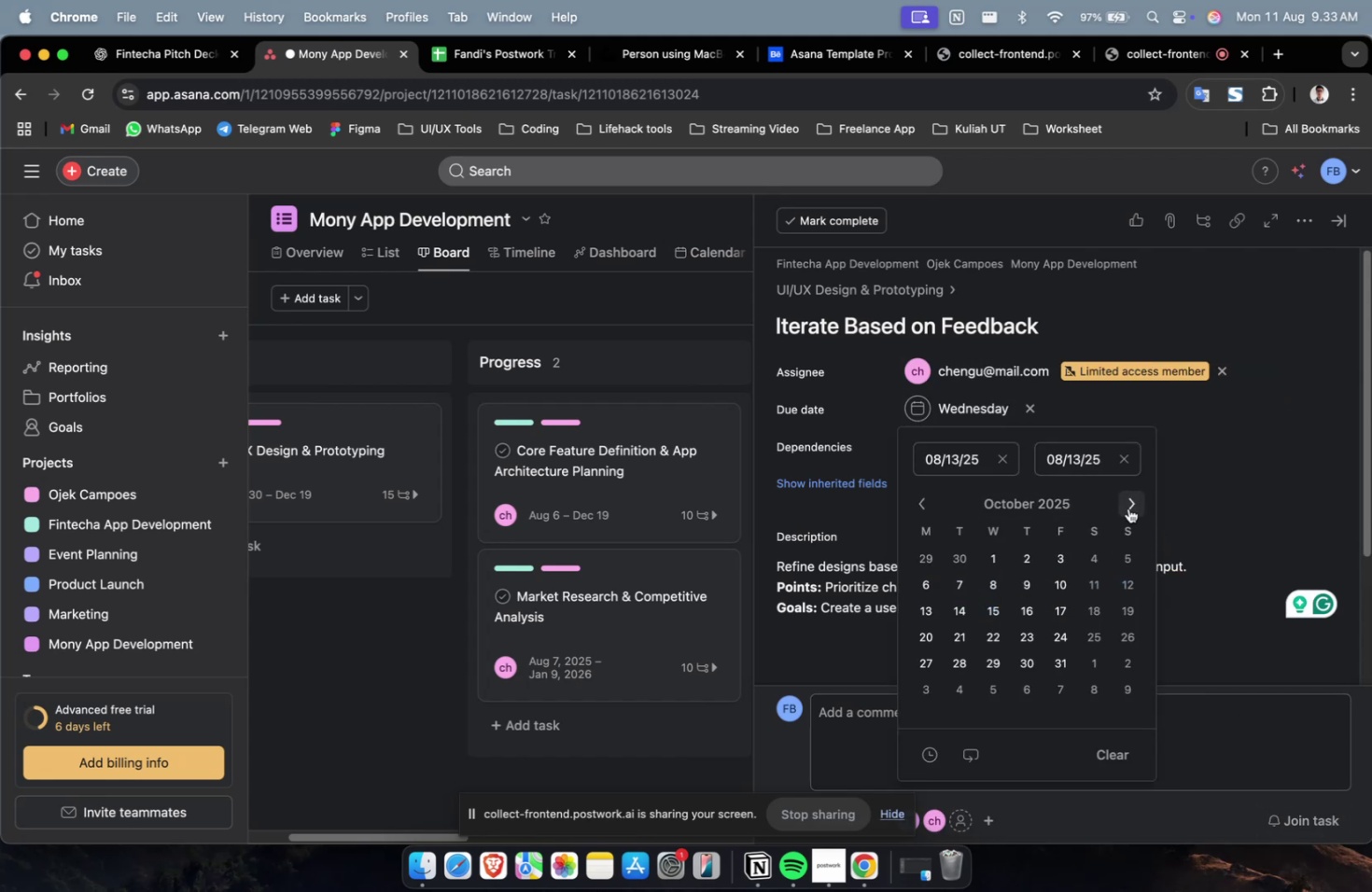 
triple_click([1127, 508])
 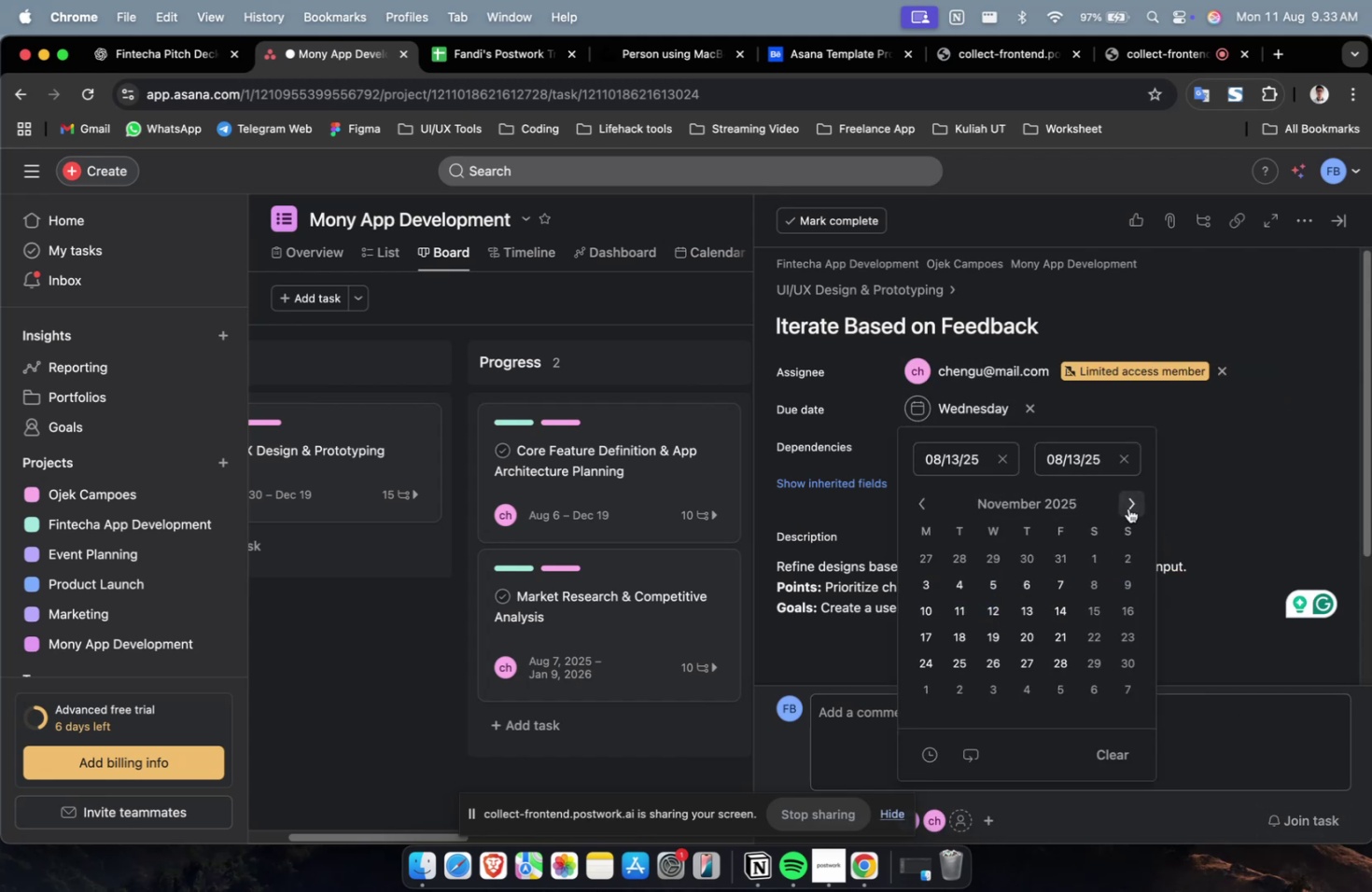 
triple_click([1127, 508])
 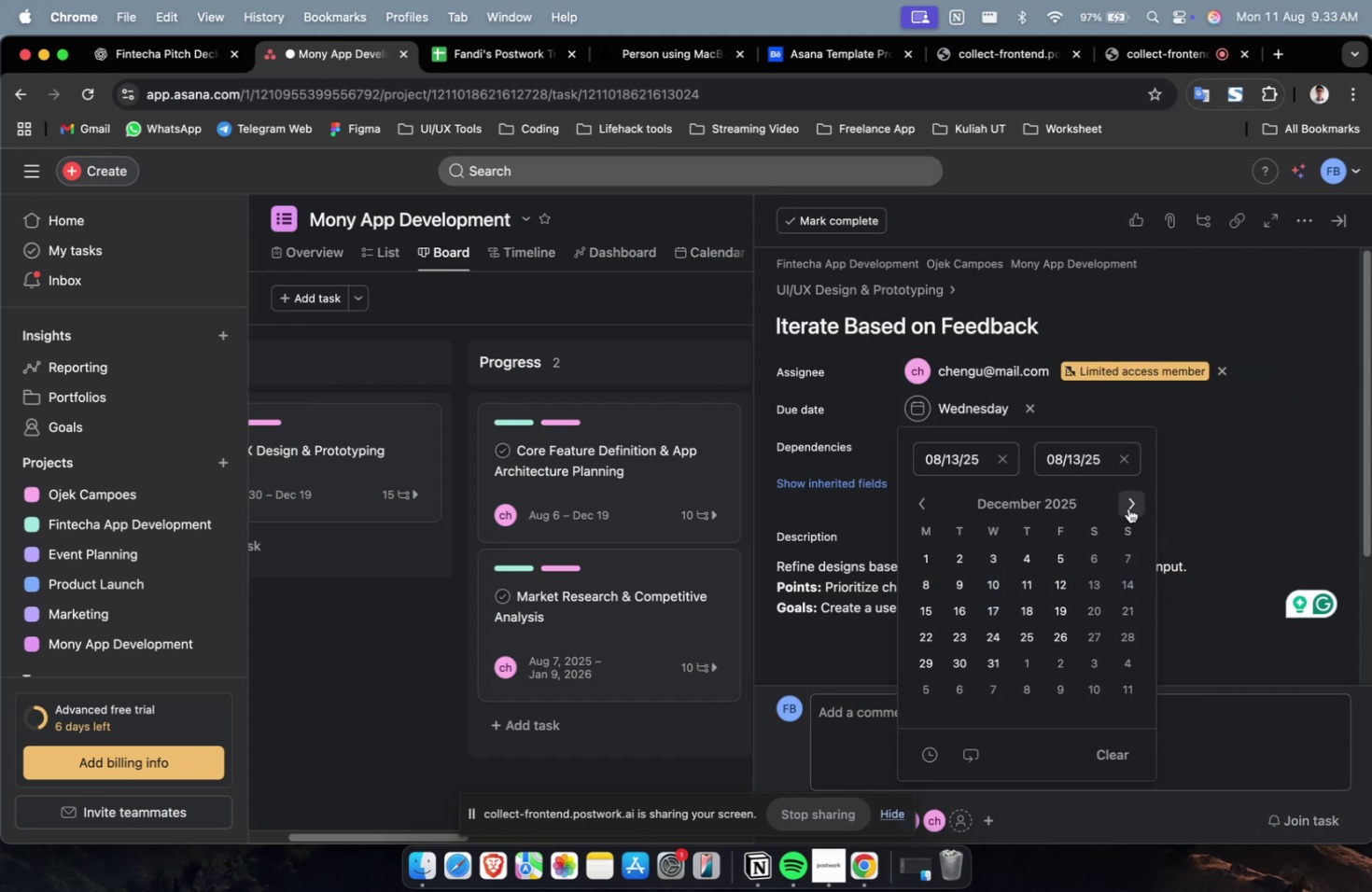 
triple_click([1127, 508])
 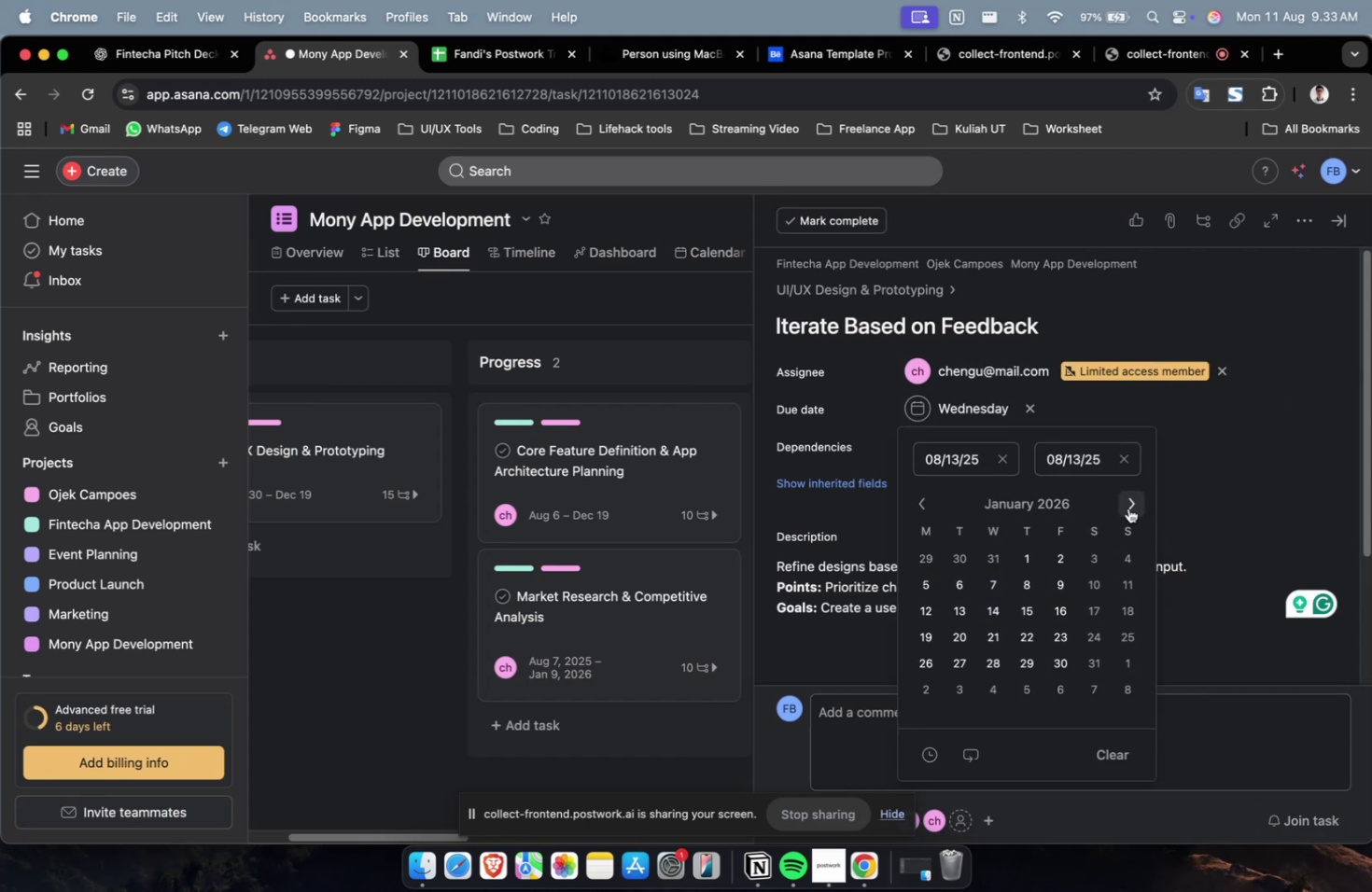 
triple_click([1127, 508])
 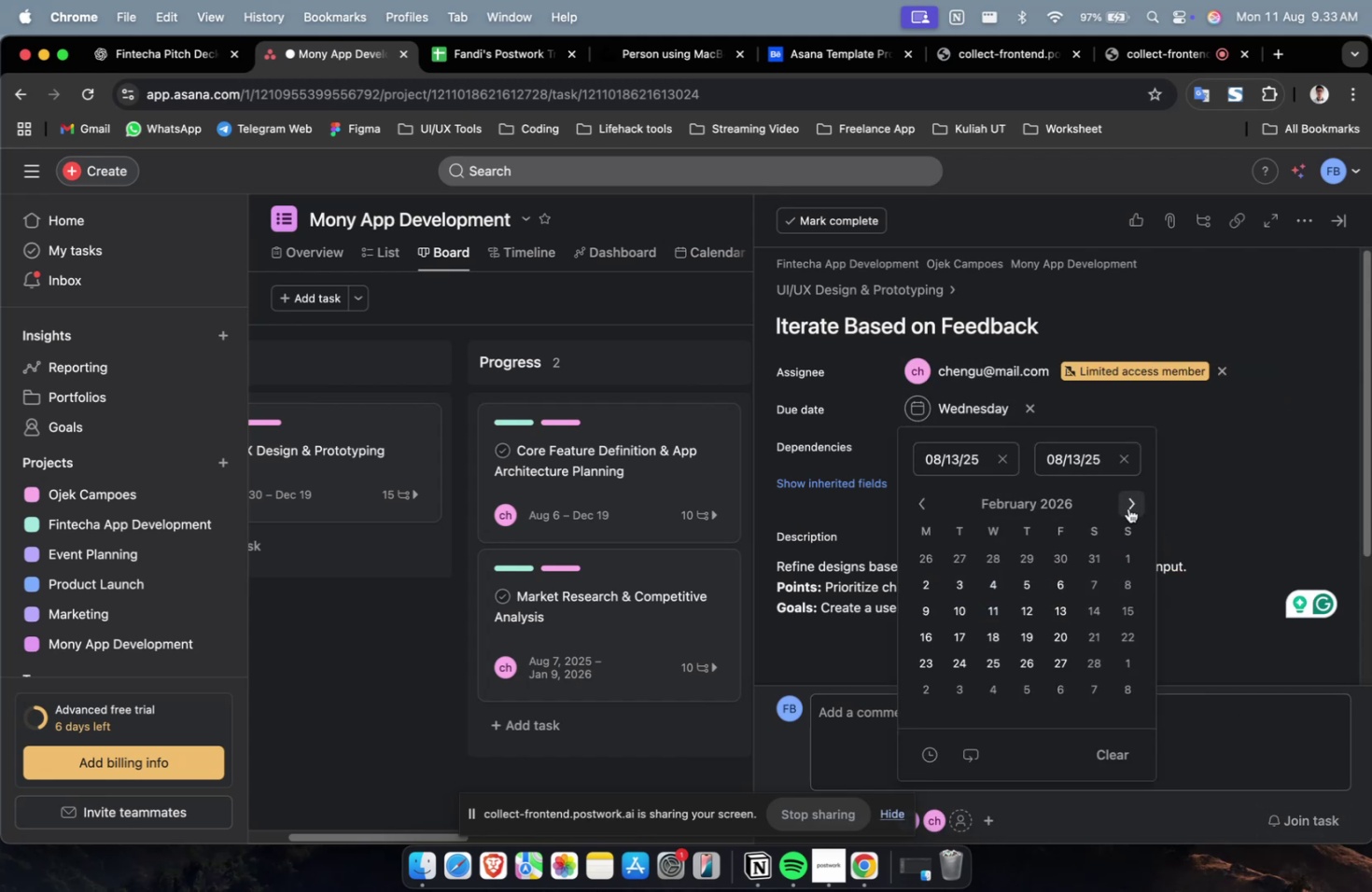 
triple_click([1127, 508])
 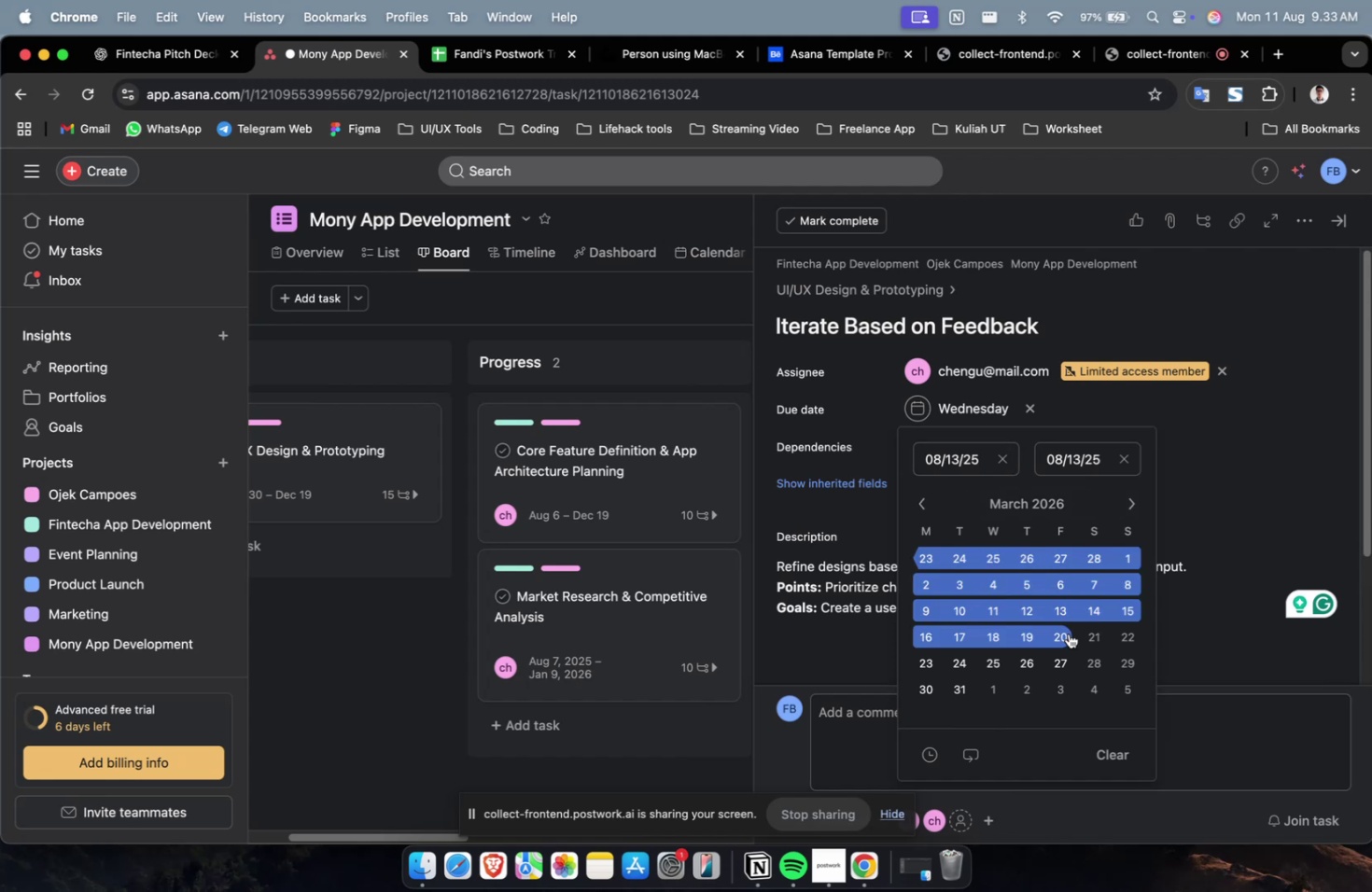 
left_click([1065, 633])
 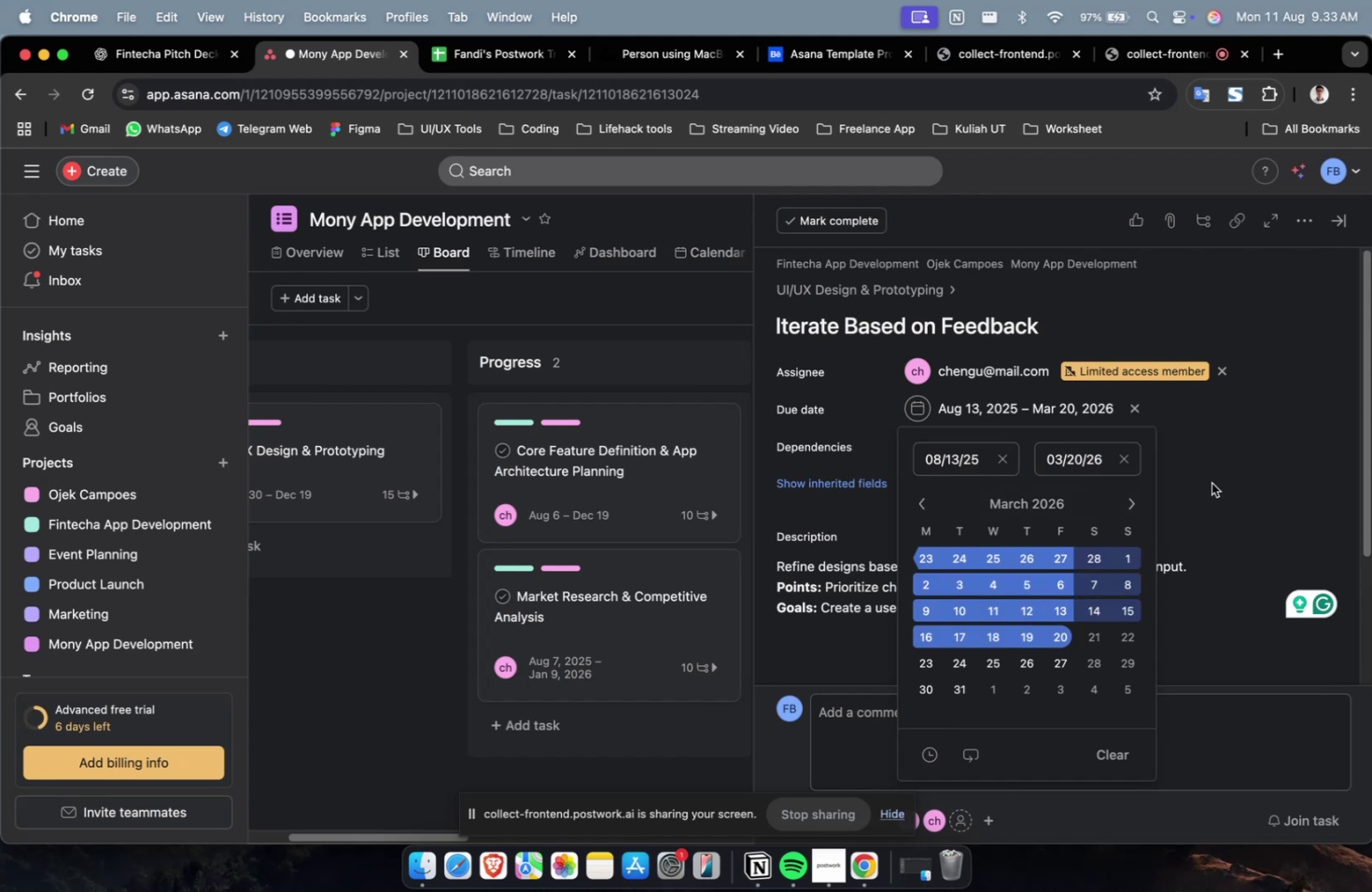 
left_click([1238, 409])
 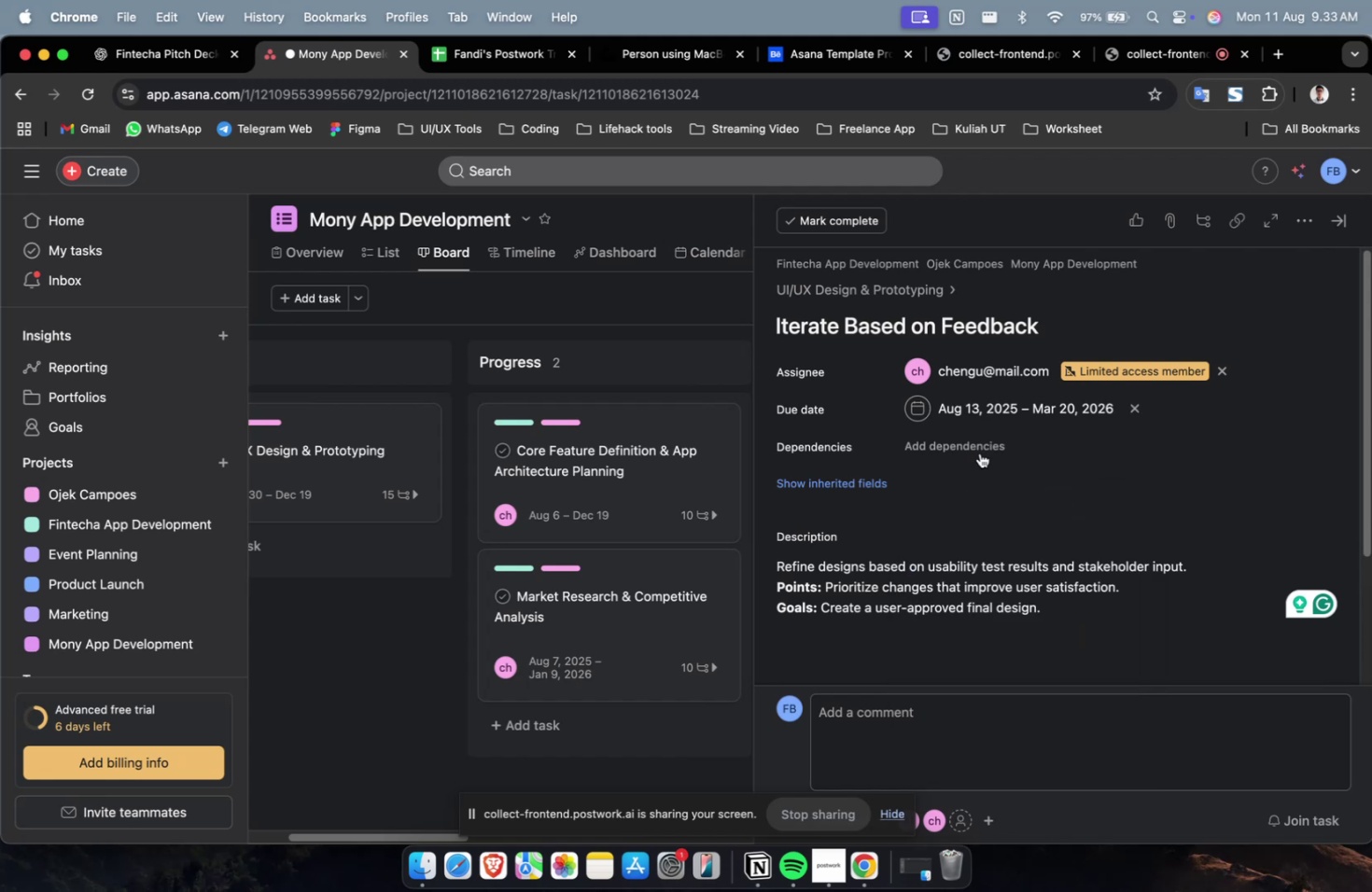 
double_click([977, 446])
 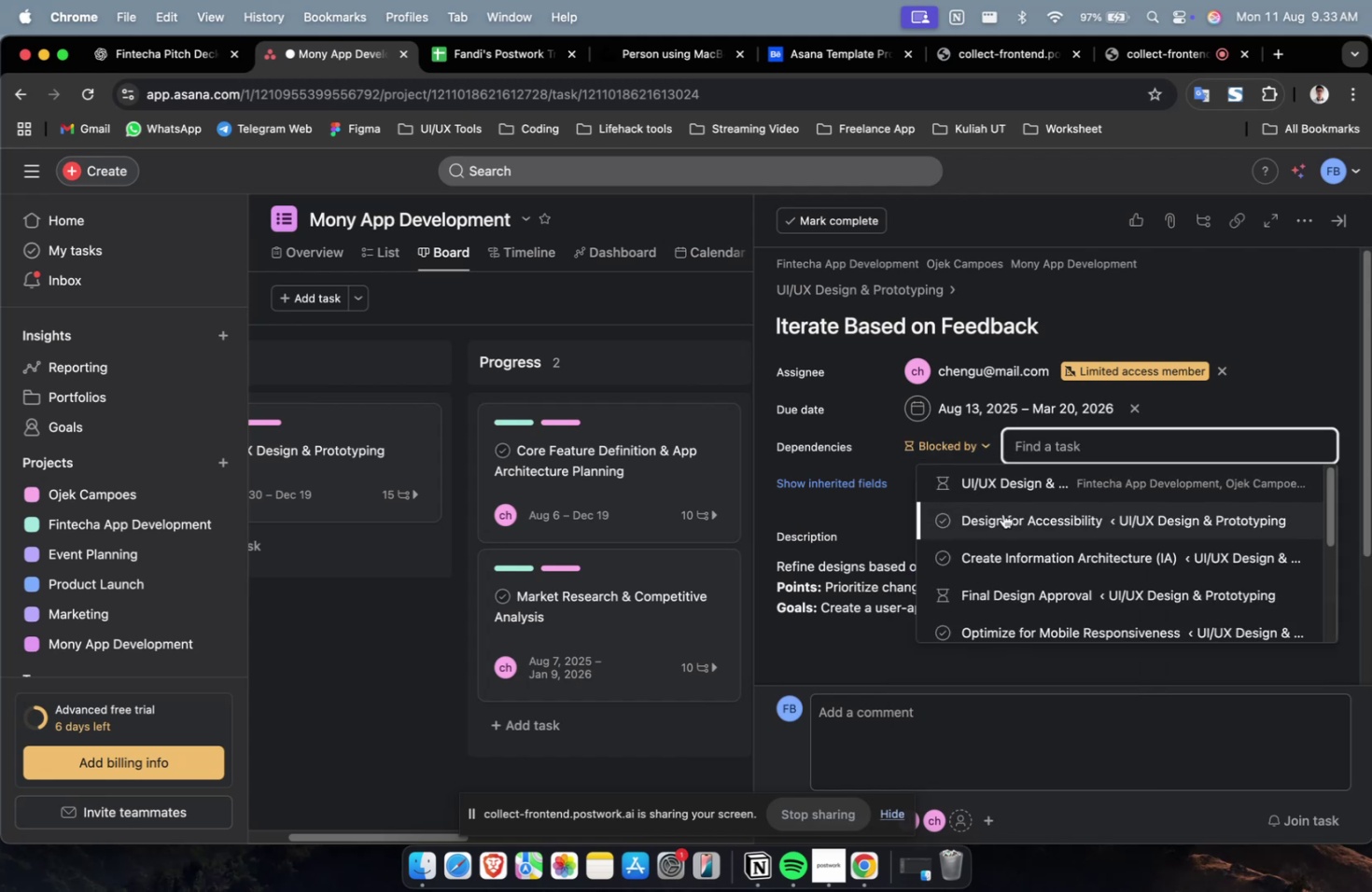 
triple_click([1002, 513])
 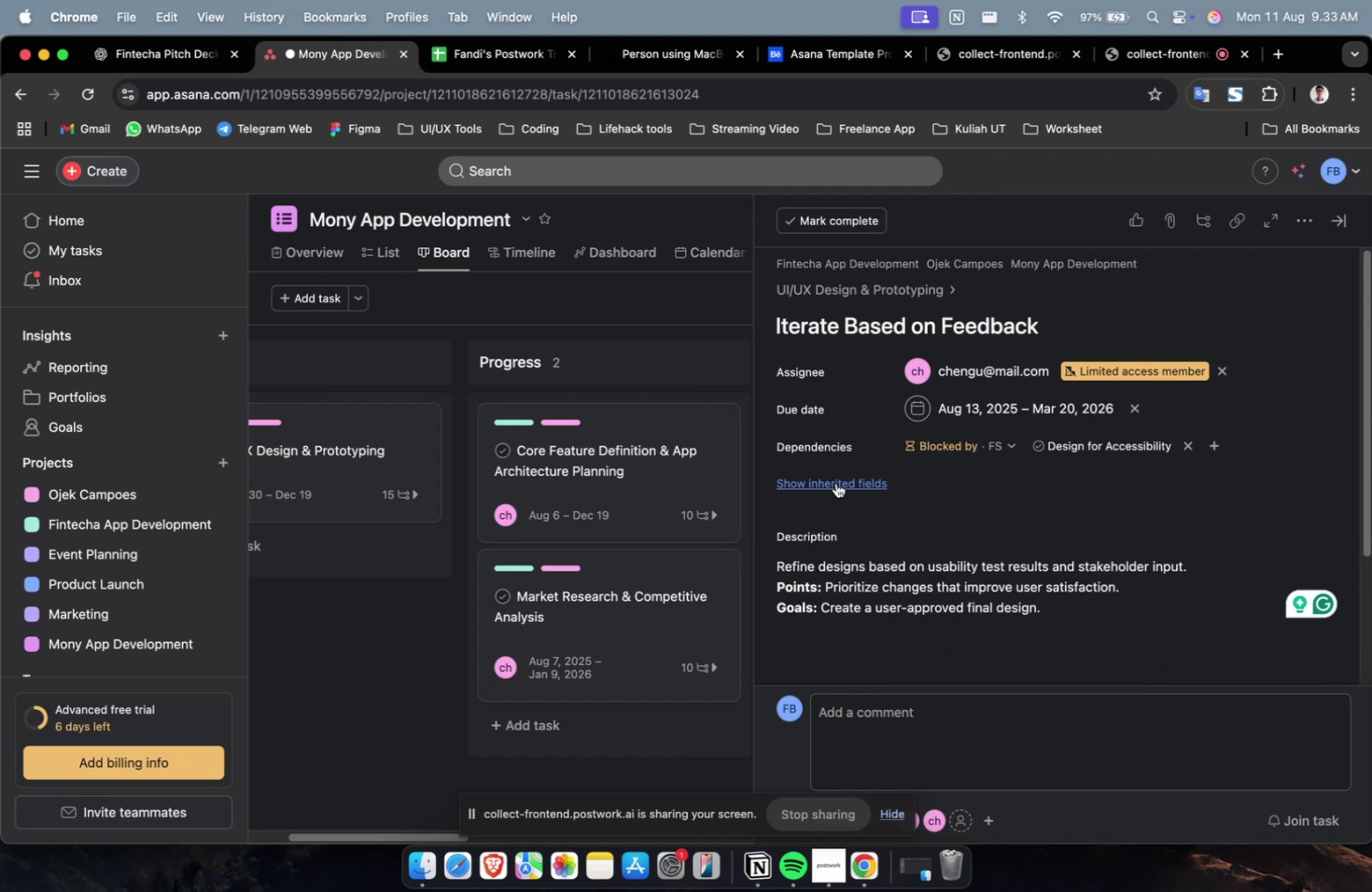 
triple_click([835, 480])
 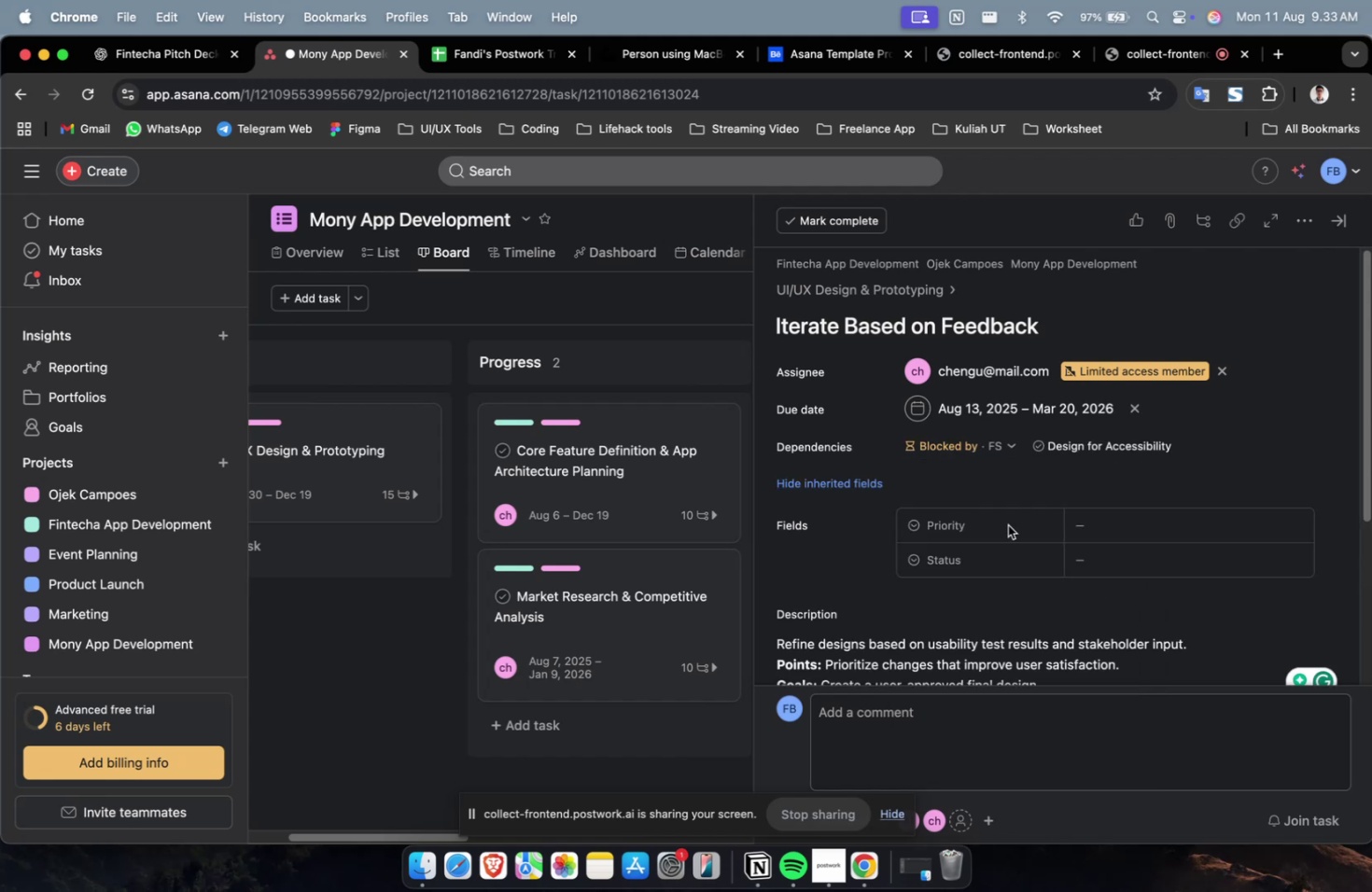 
left_click([1120, 538])
 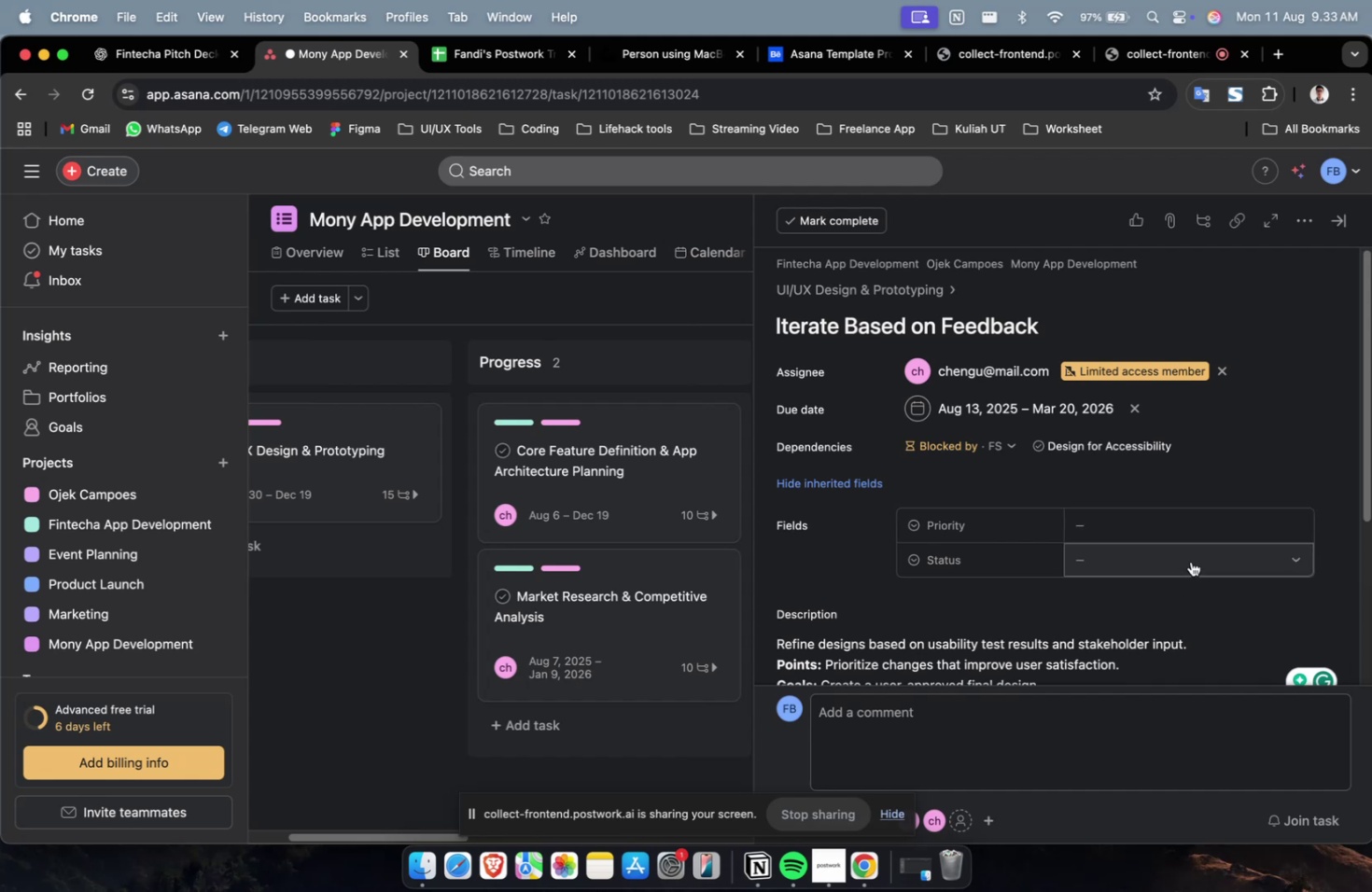 
left_click([1190, 533])
 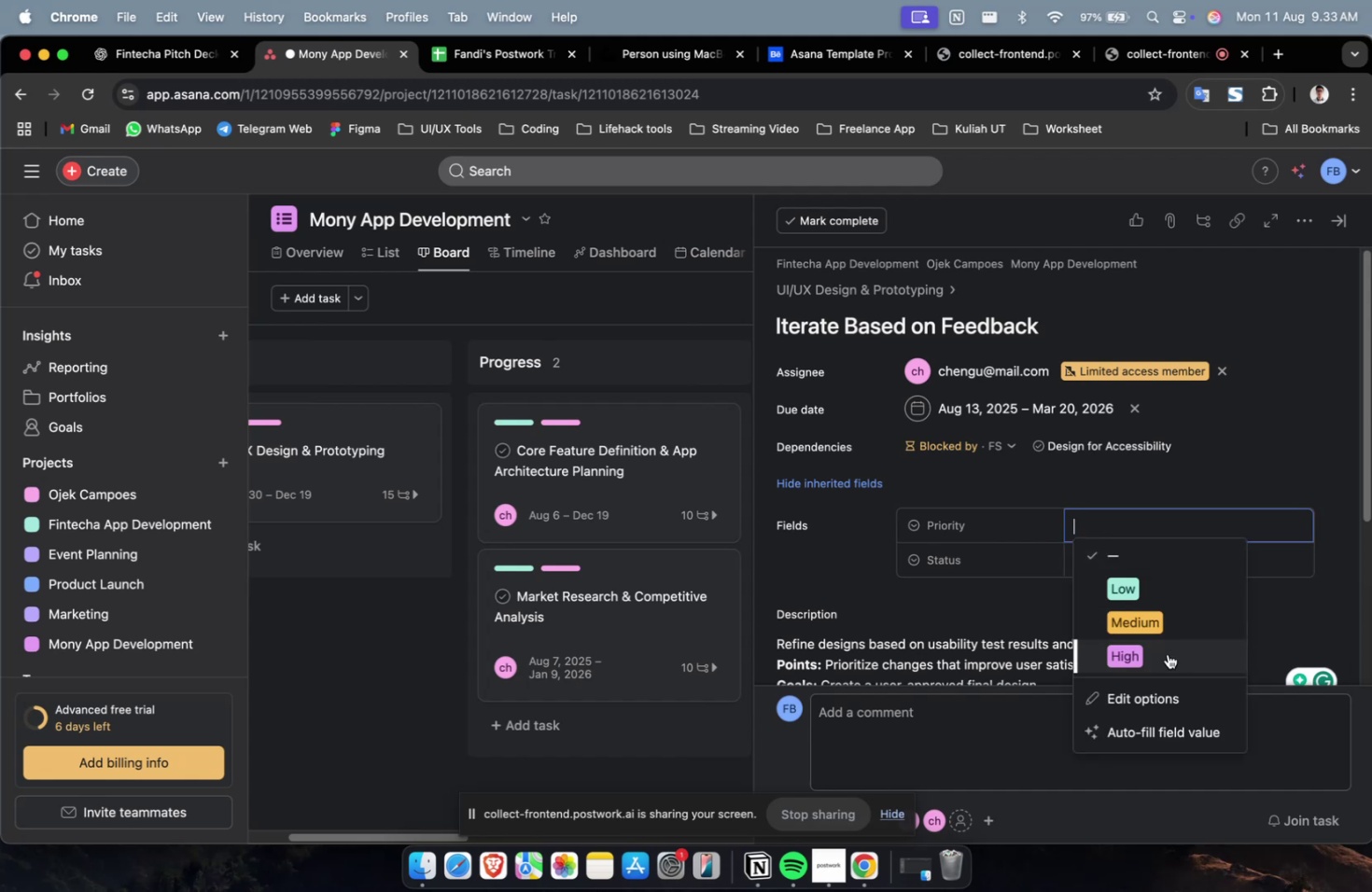 
left_click([1166, 659])
 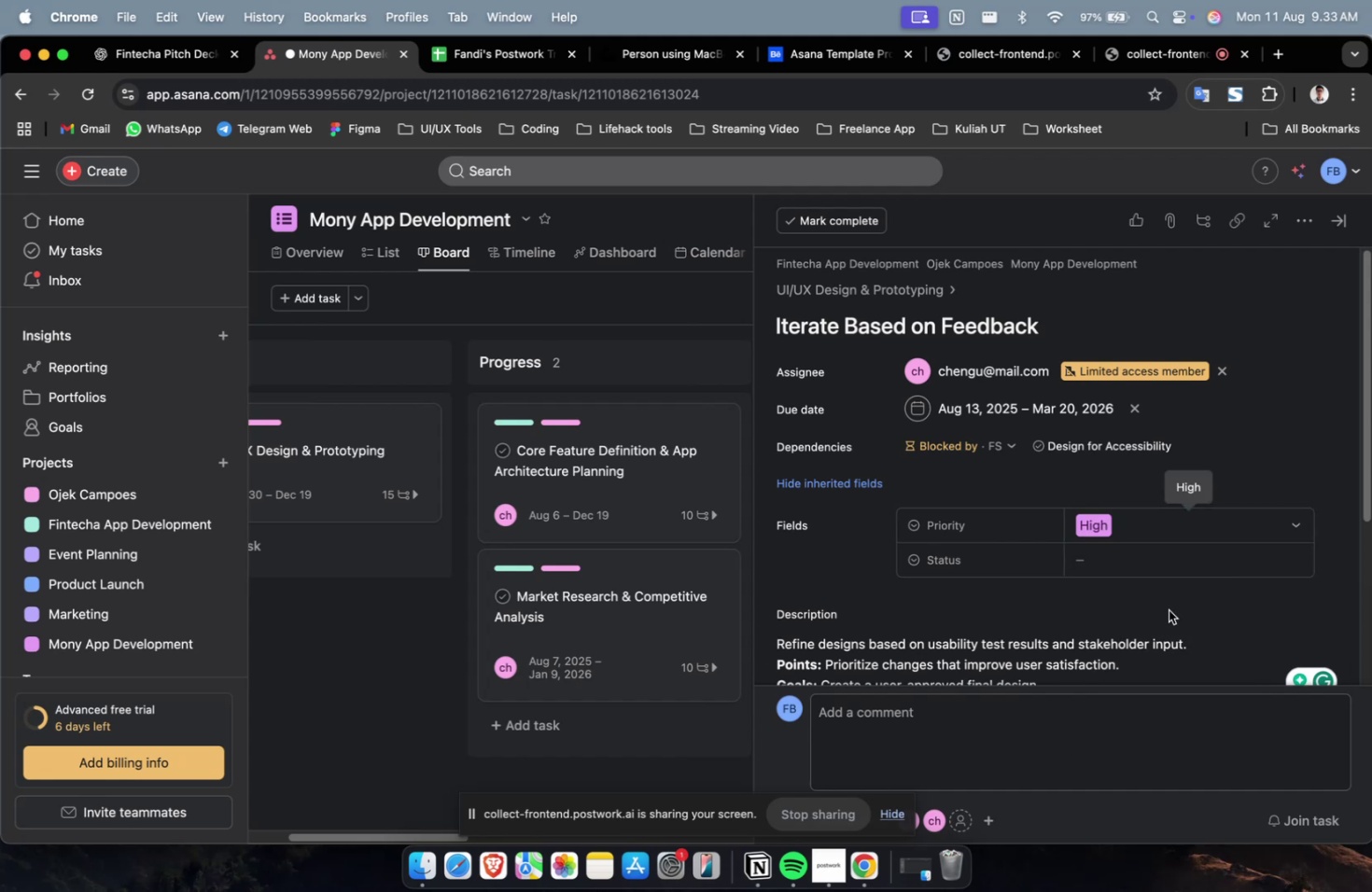 
left_click([1175, 567])
 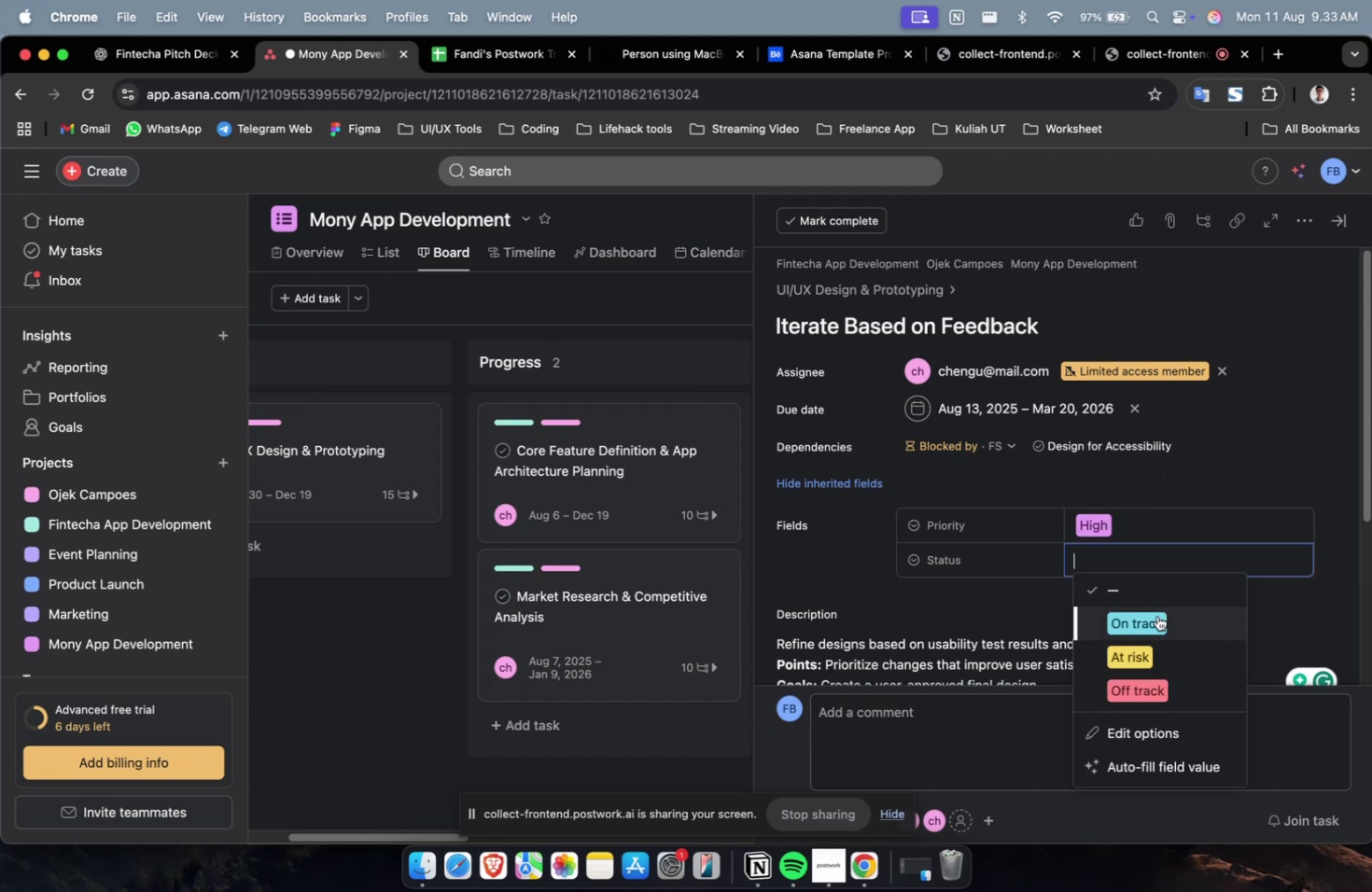 
double_click([1156, 616])
 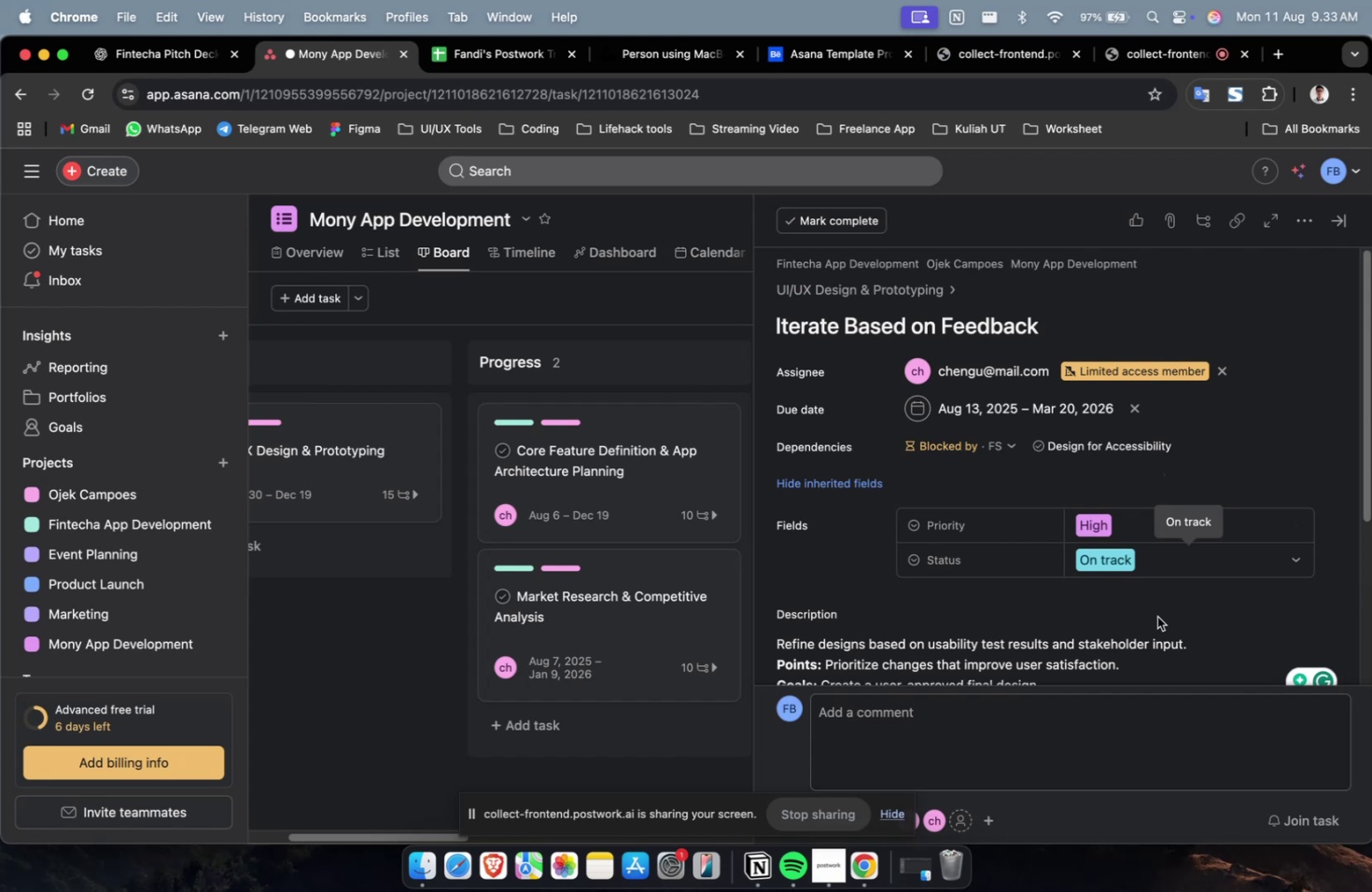 
wait(5.63)
 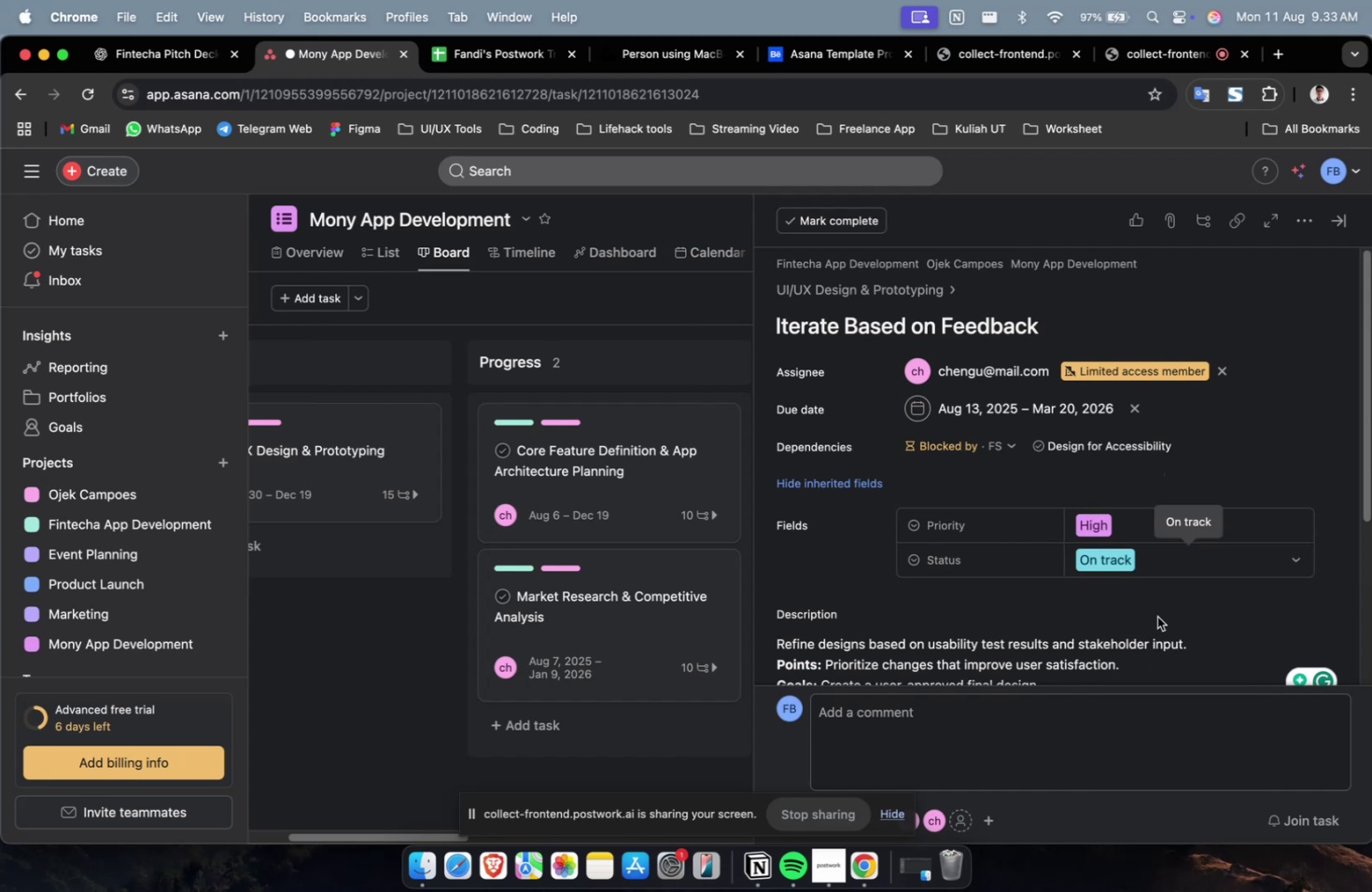 
scroll: coordinate [1156, 616], scroll_direction: down, amount: 22.0
 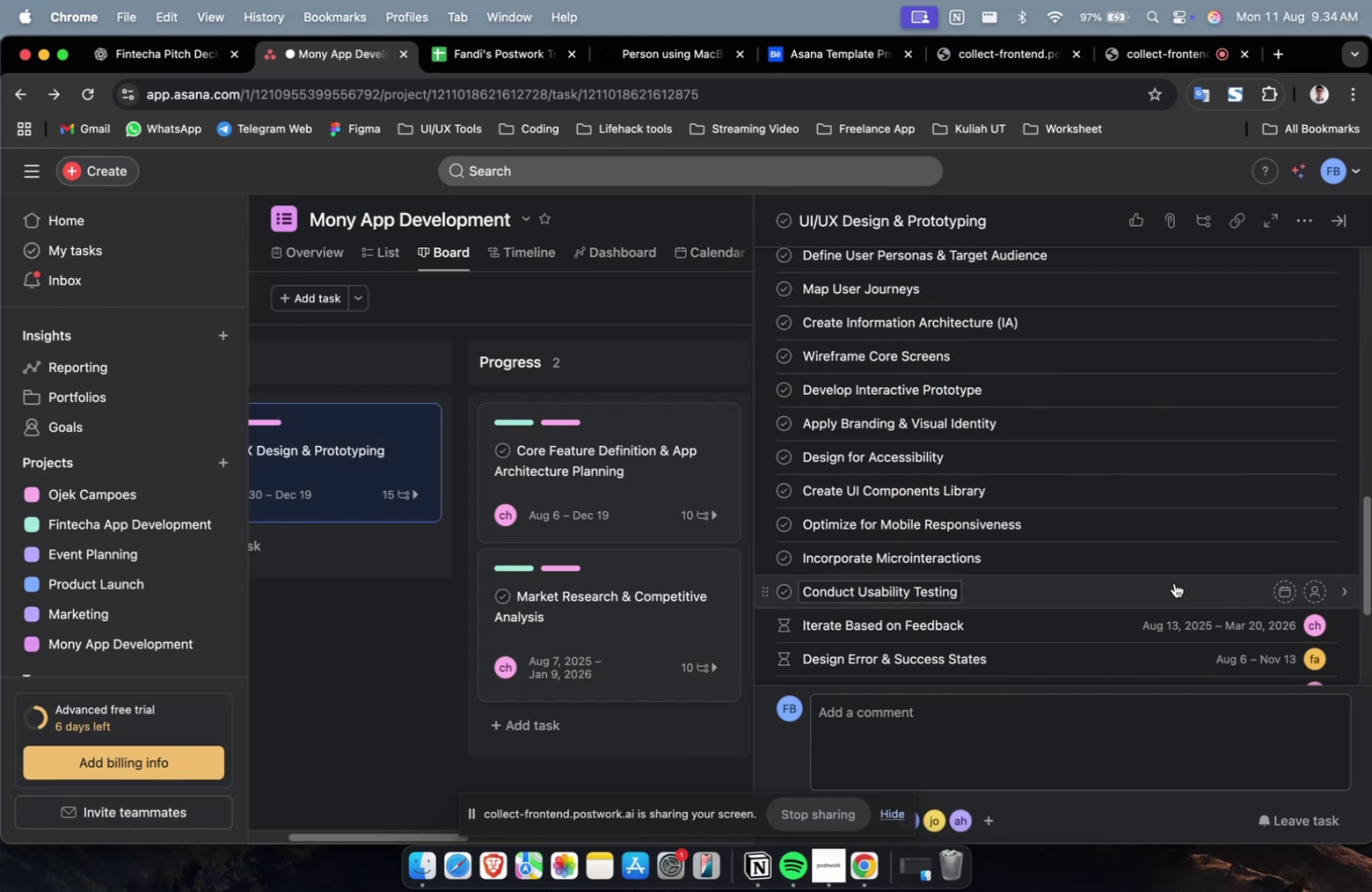 
left_click([1173, 582])
 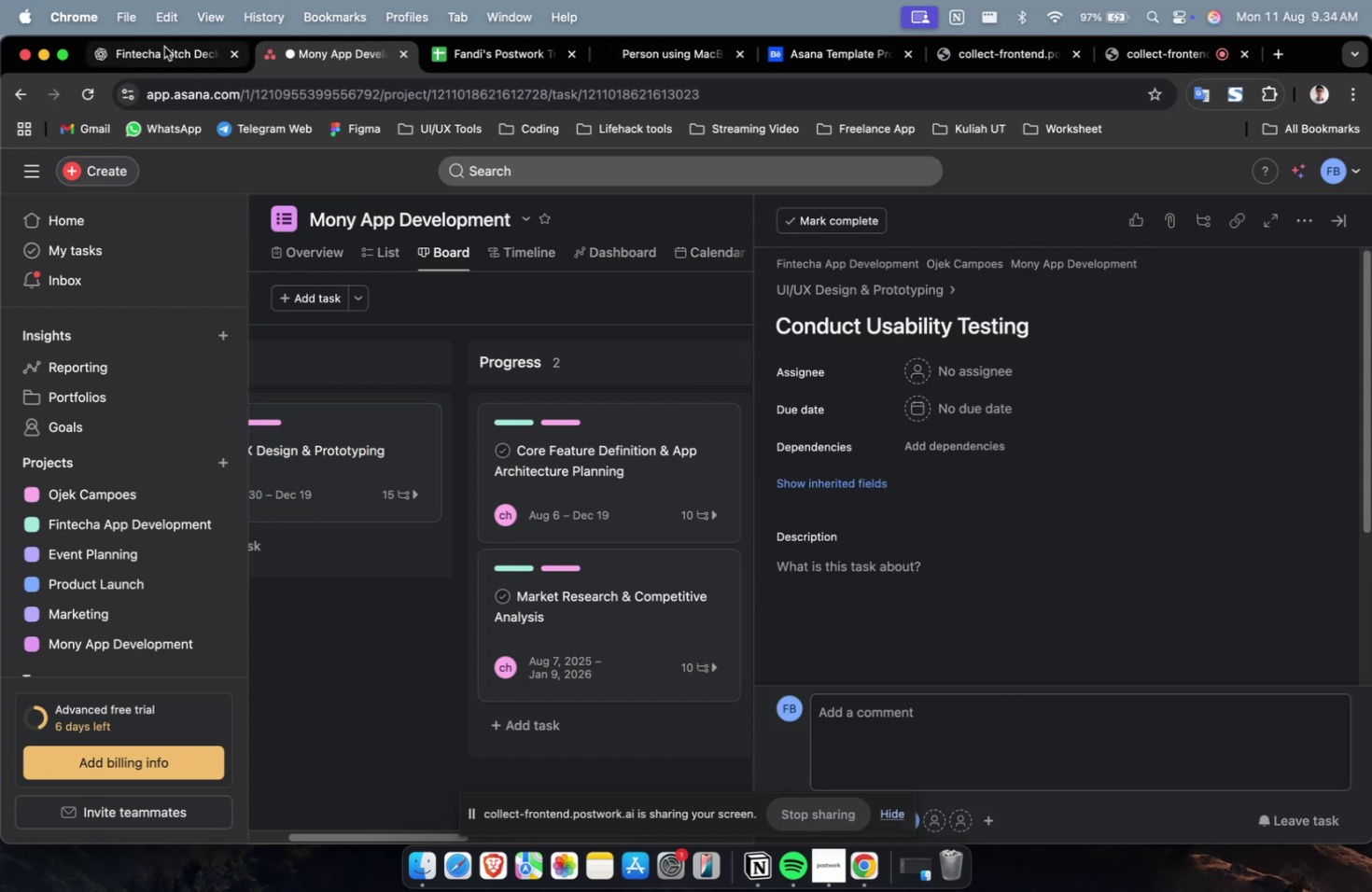 
left_click([162, 48])
 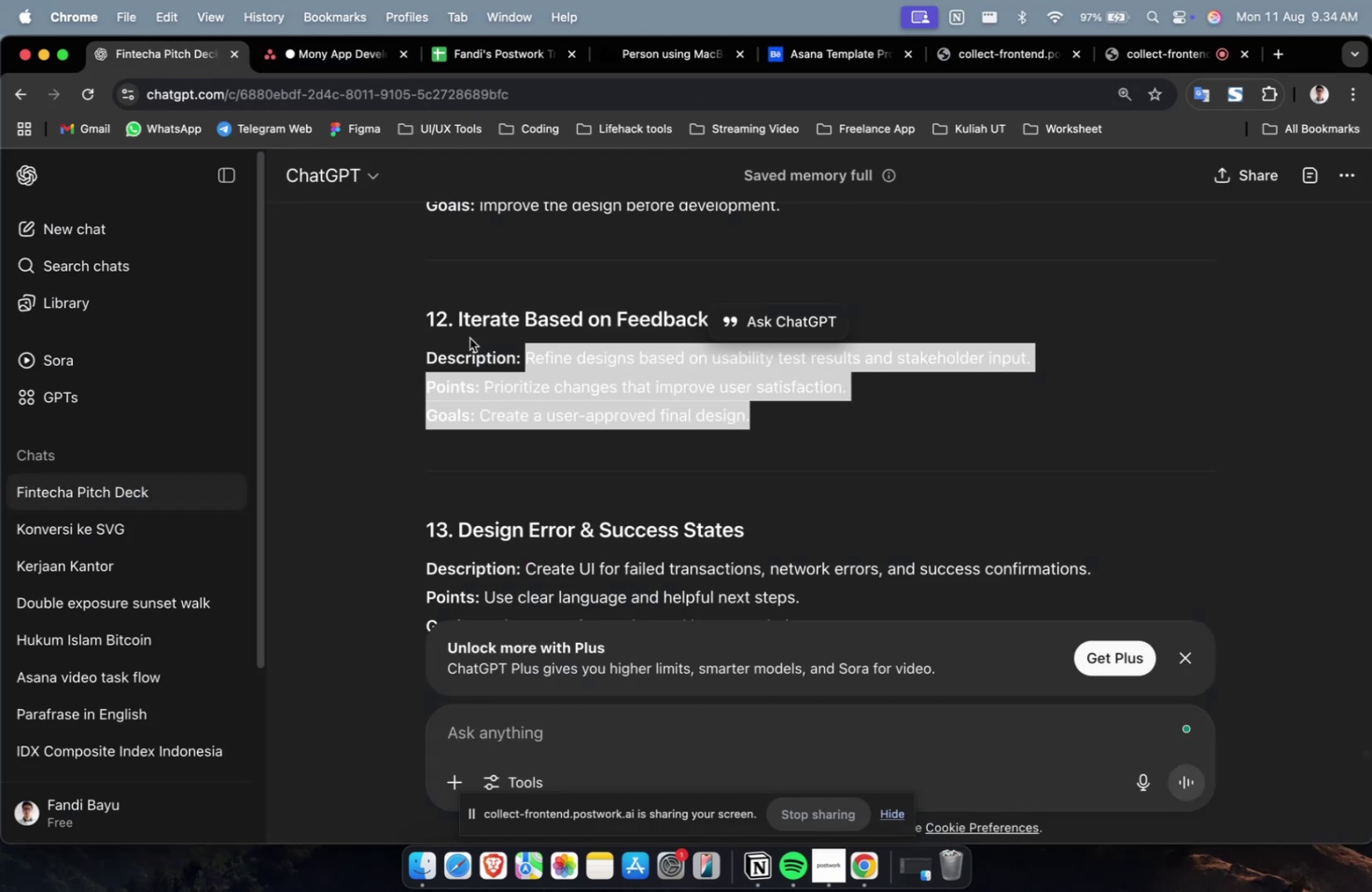 
scroll: coordinate [483, 363], scroll_direction: up, amount: 7.0
 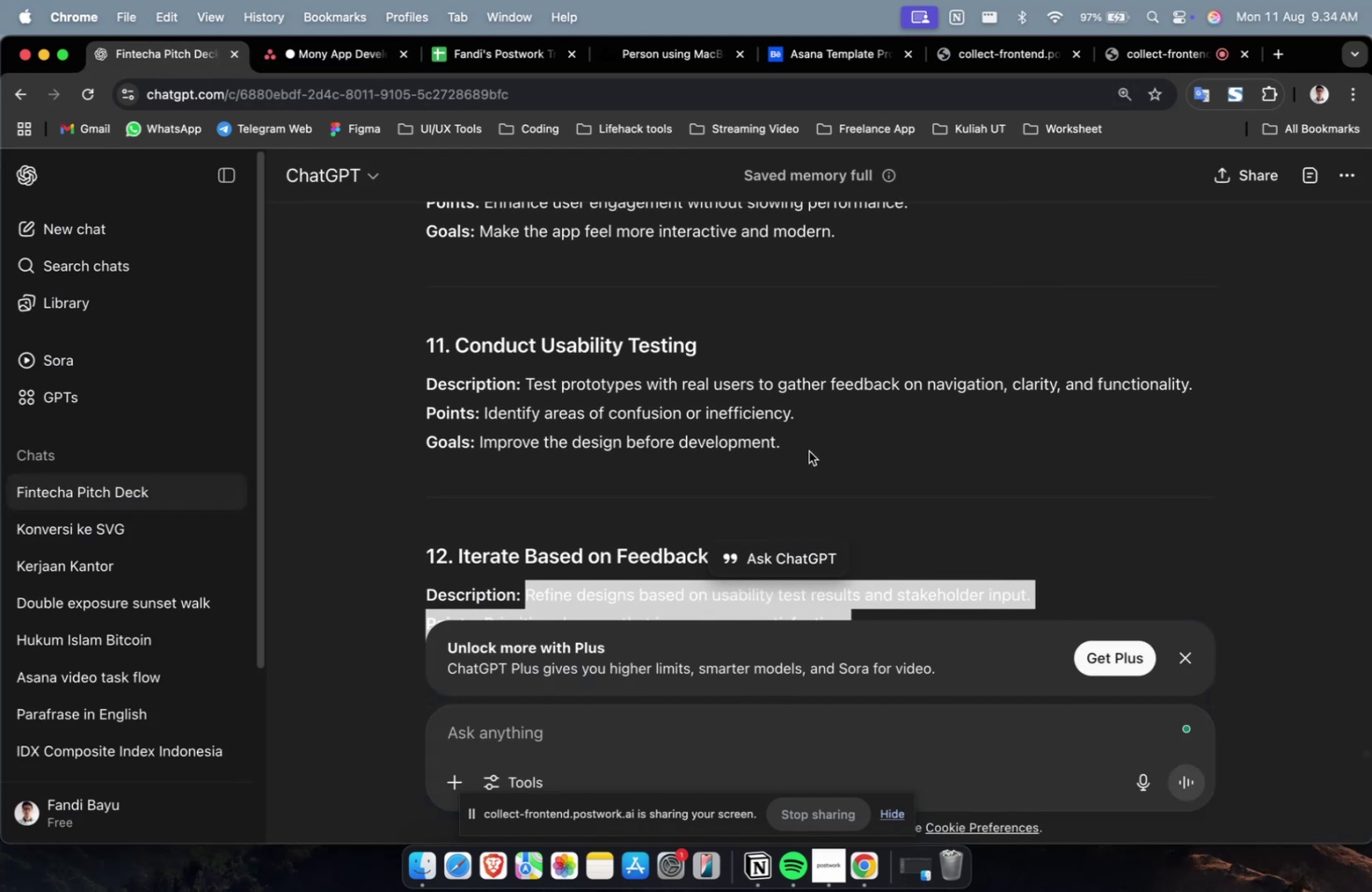 
left_click_drag(start_coordinate=[813, 453], to_coordinate=[525, 387])
 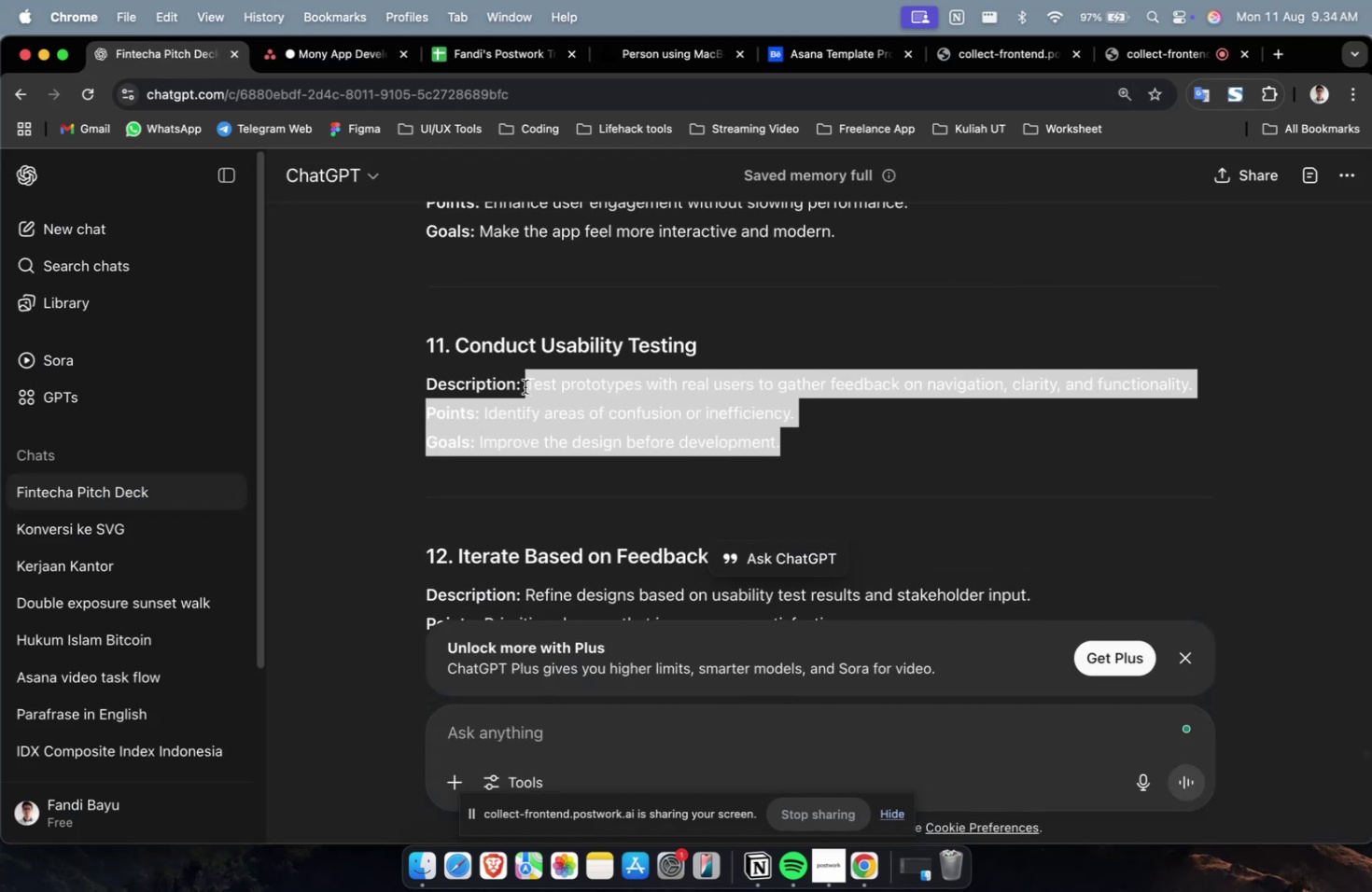 
key(Meta+CommandLeft)
 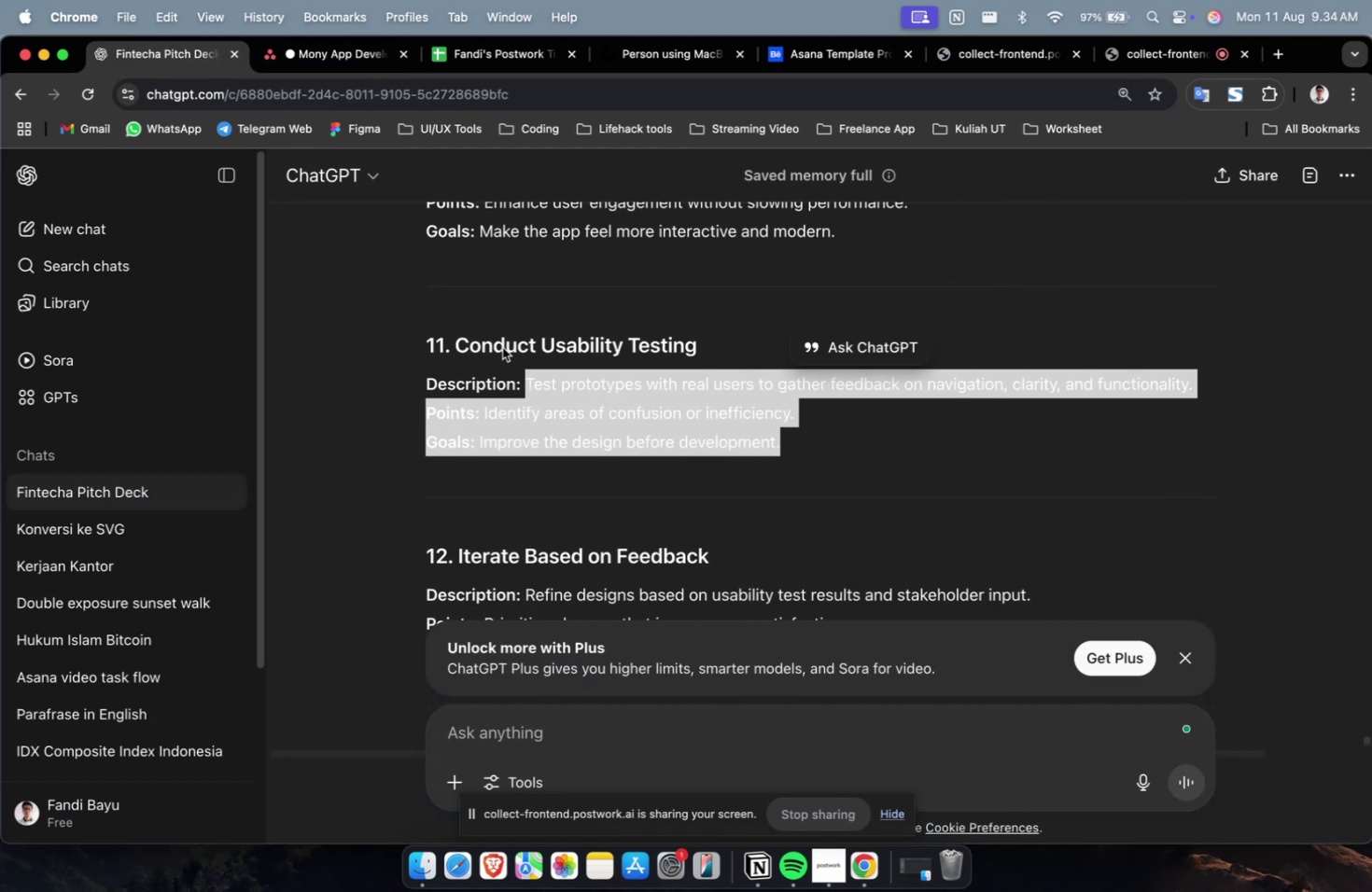 
key(Meta+C)
 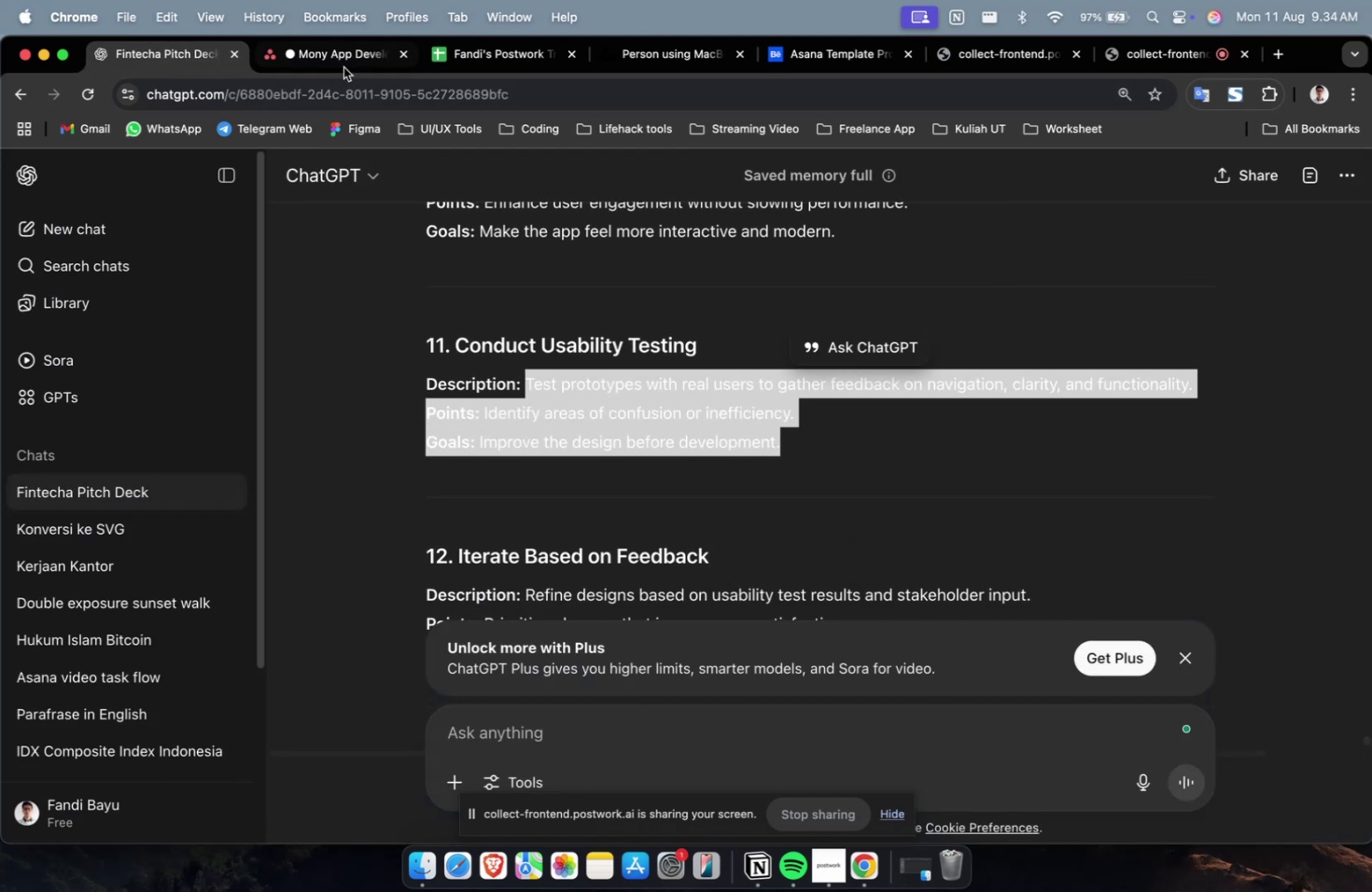 
left_click([343, 67])
 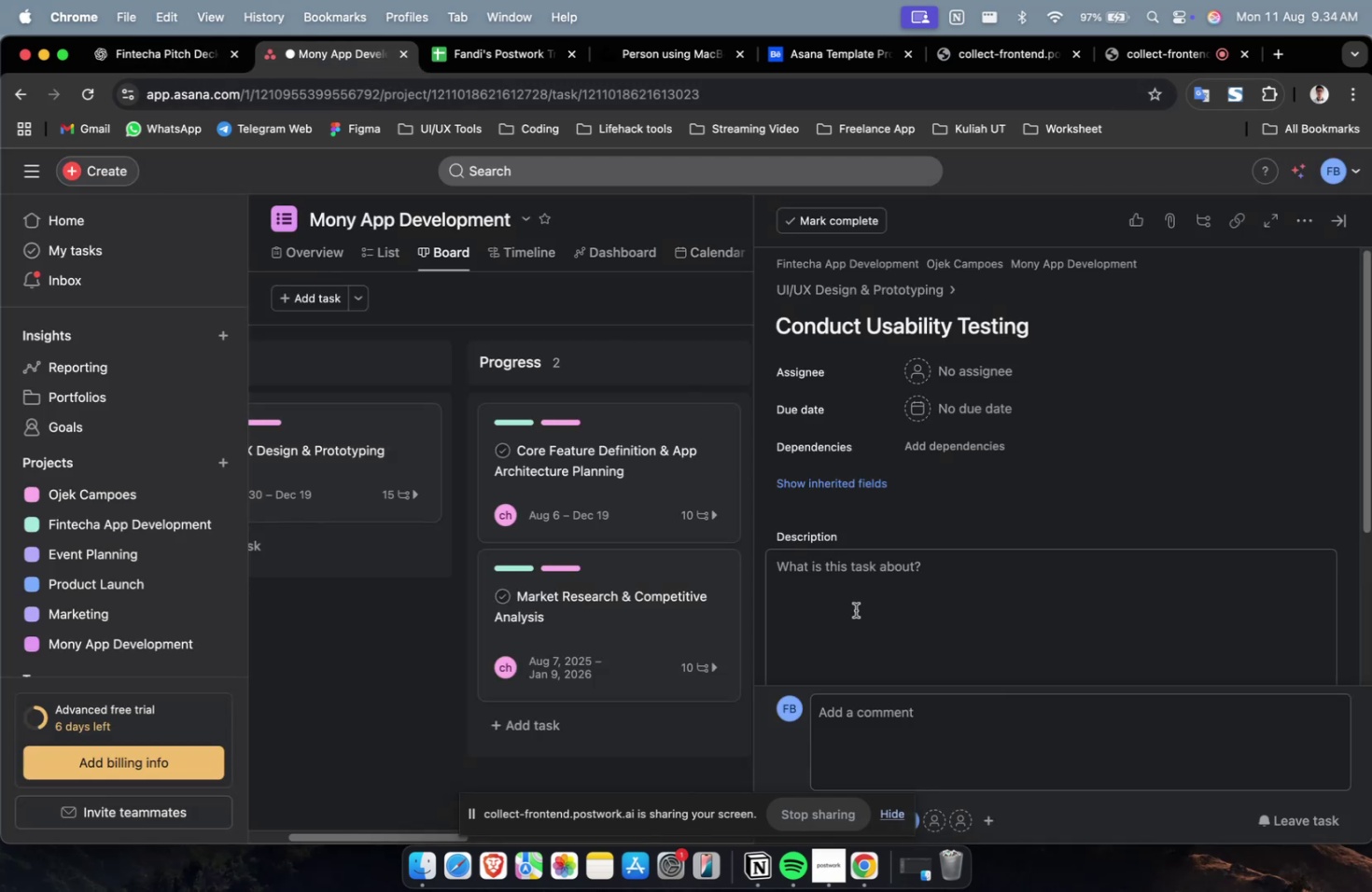 
double_click([868, 628])
 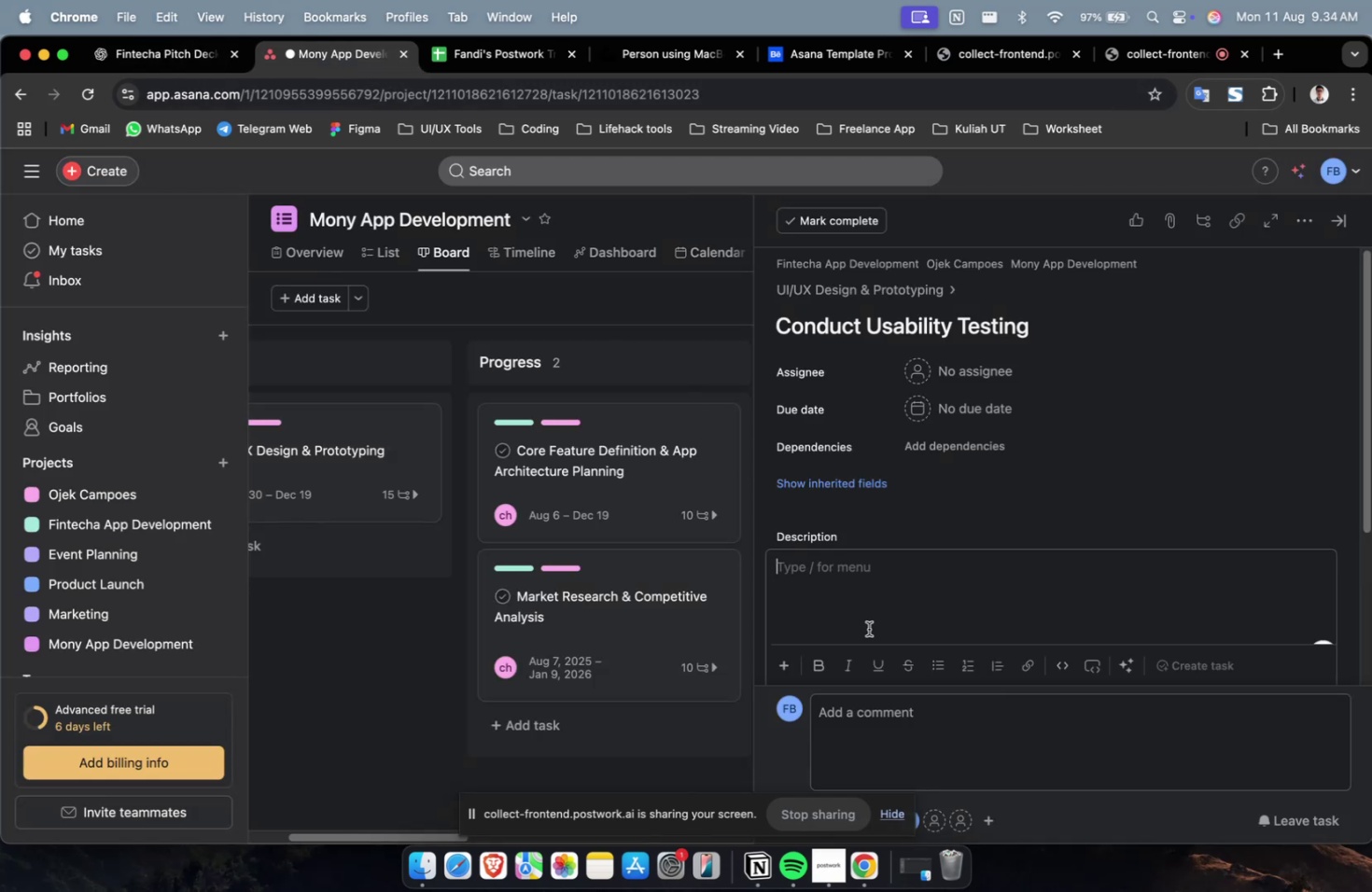 
key(Meta+V)
 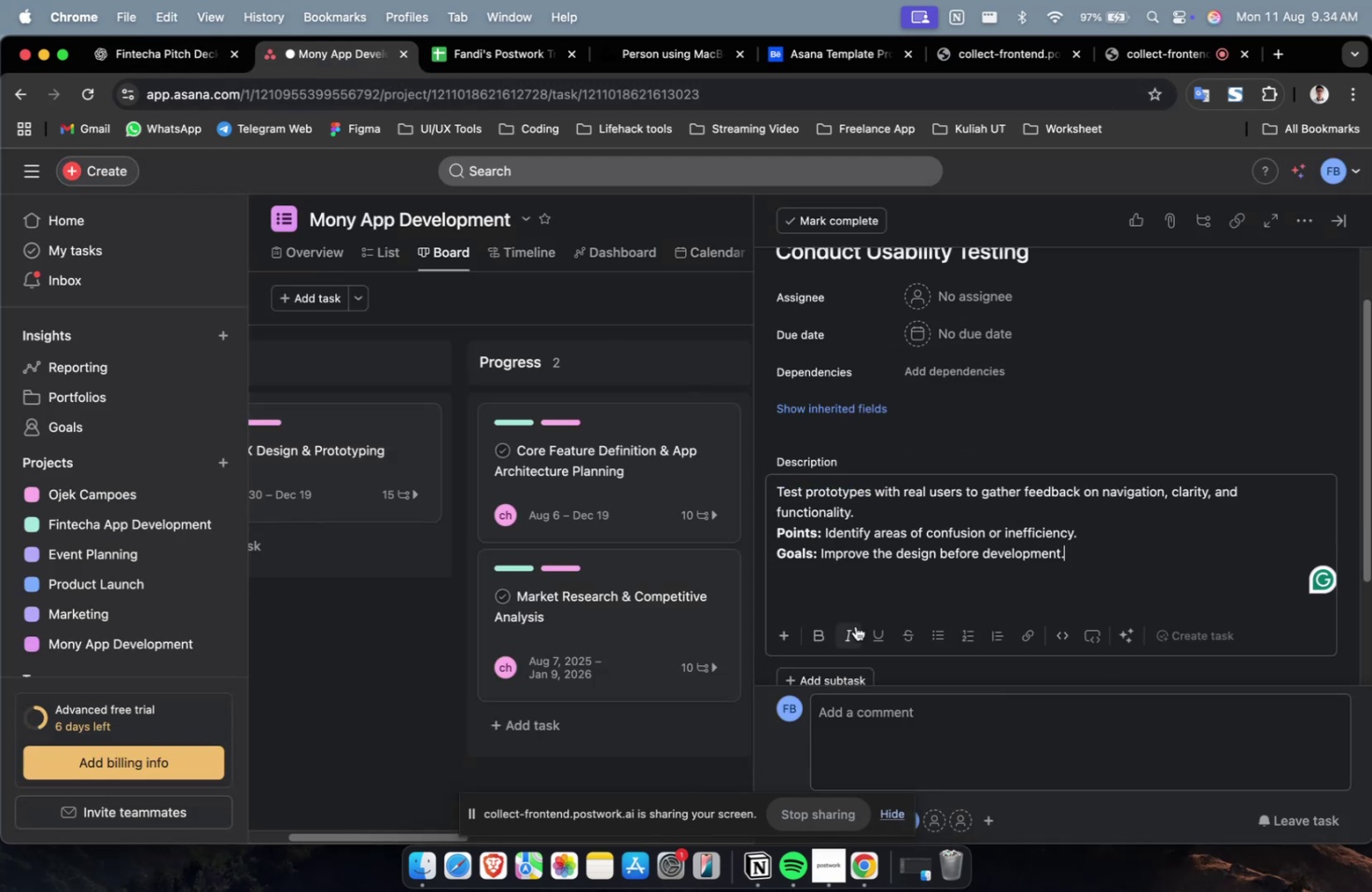 
scroll: coordinate [856, 625], scroll_direction: up, amount: 12.0
 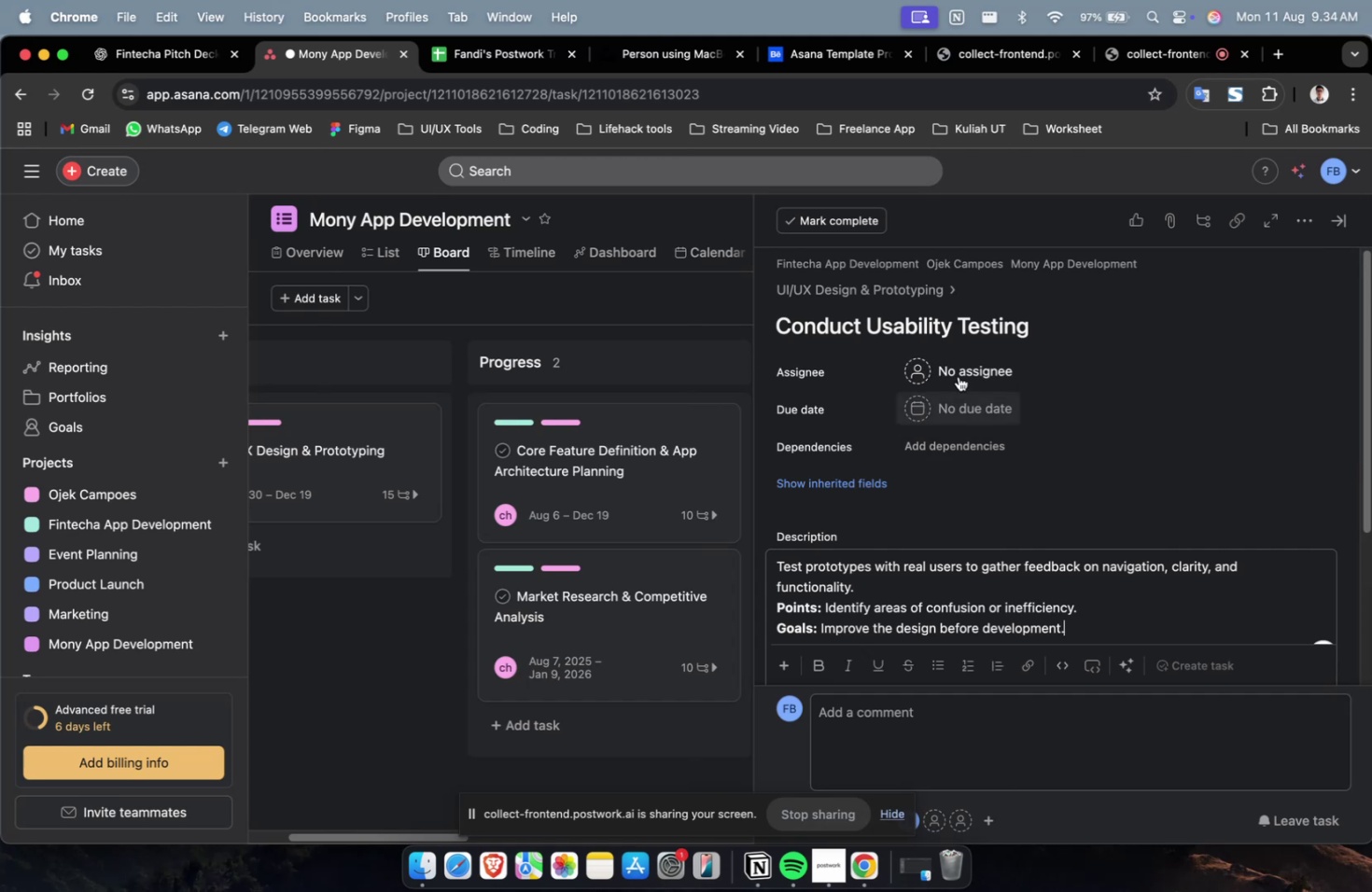 
left_click([959, 371])
 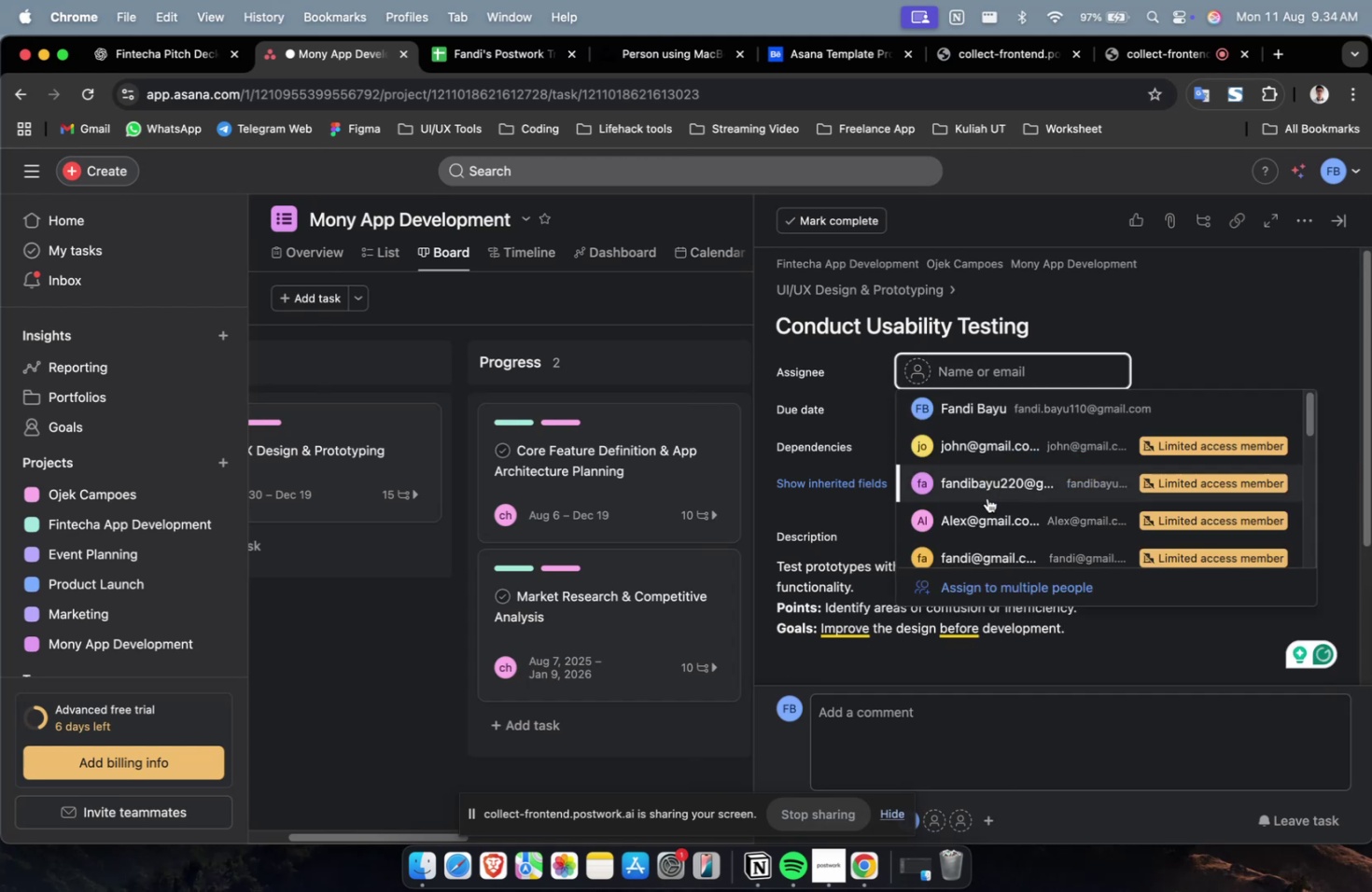 
double_click([987, 497])
 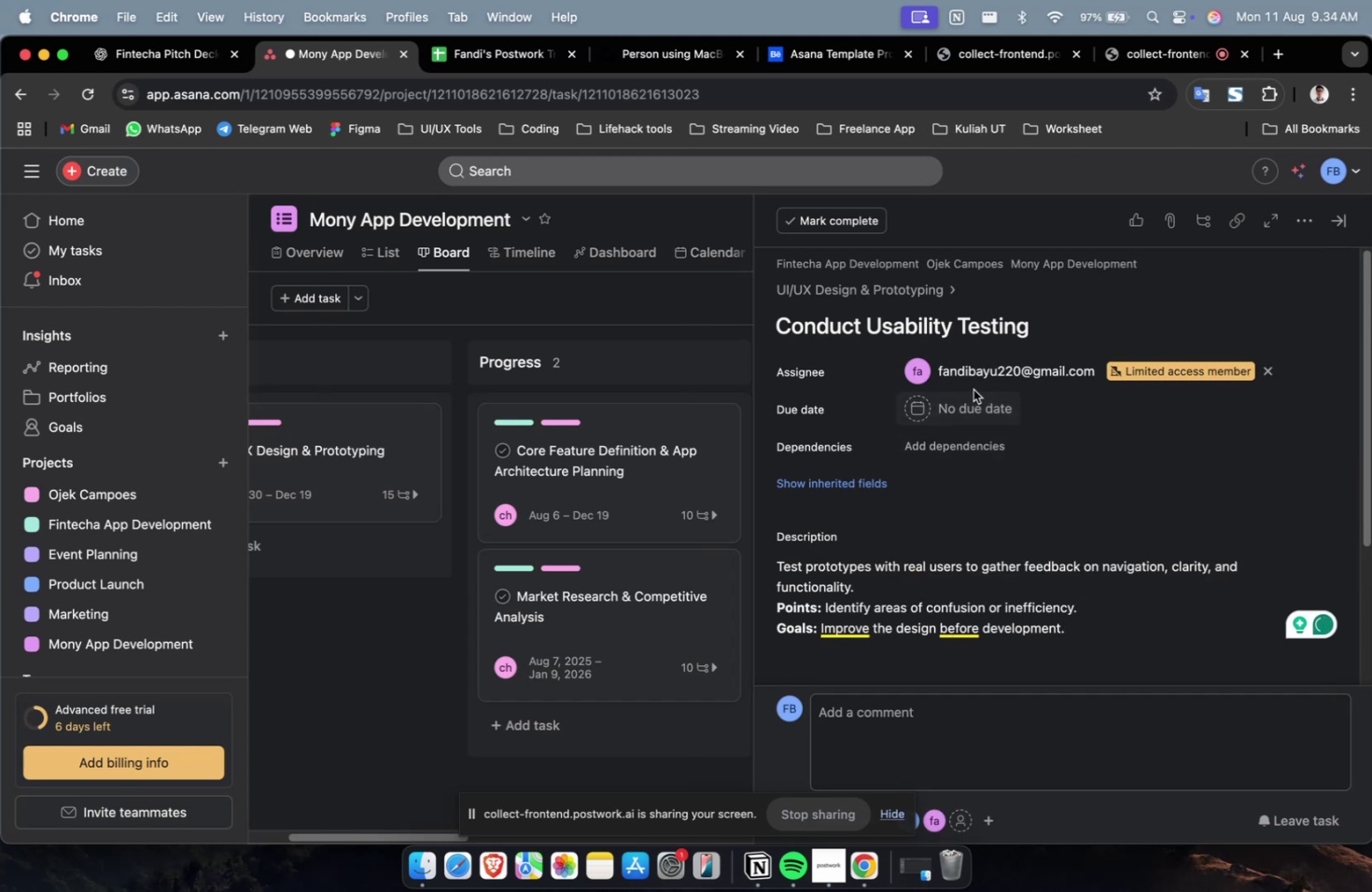 
triple_click([973, 389])
 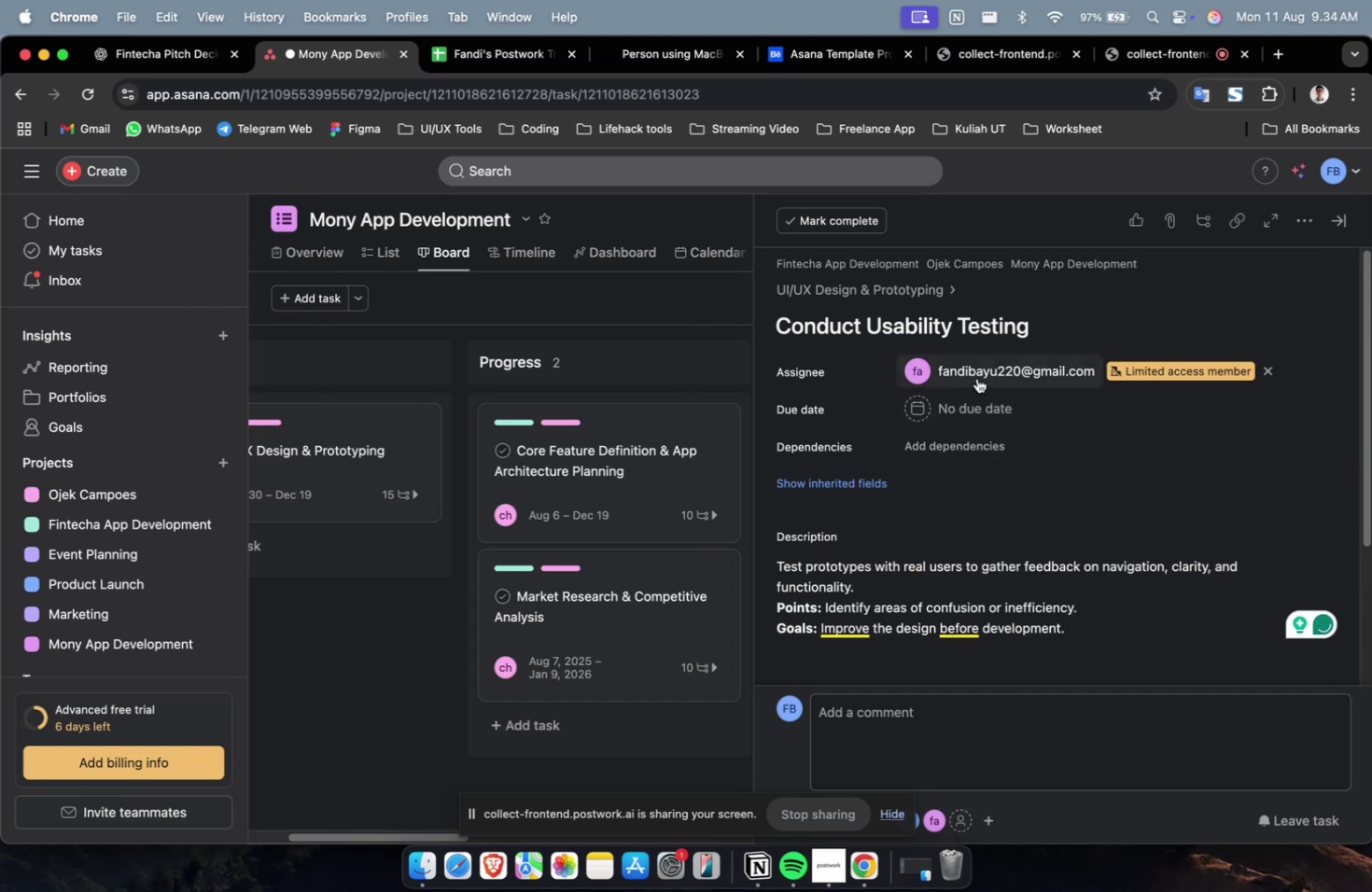 
triple_click([976, 378])
 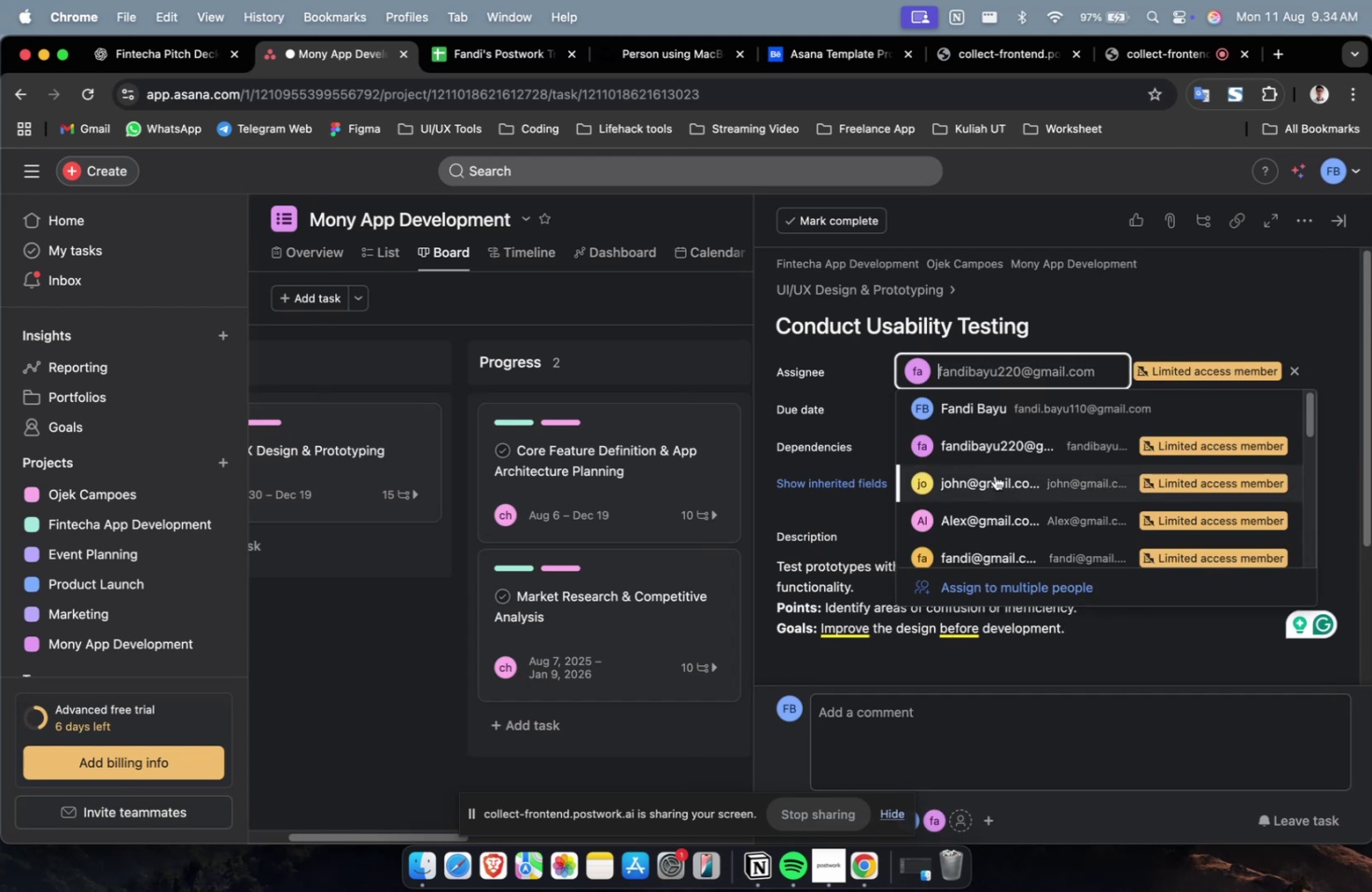 
scroll: coordinate [994, 475], scroll_direction: down, amount: 4.0
 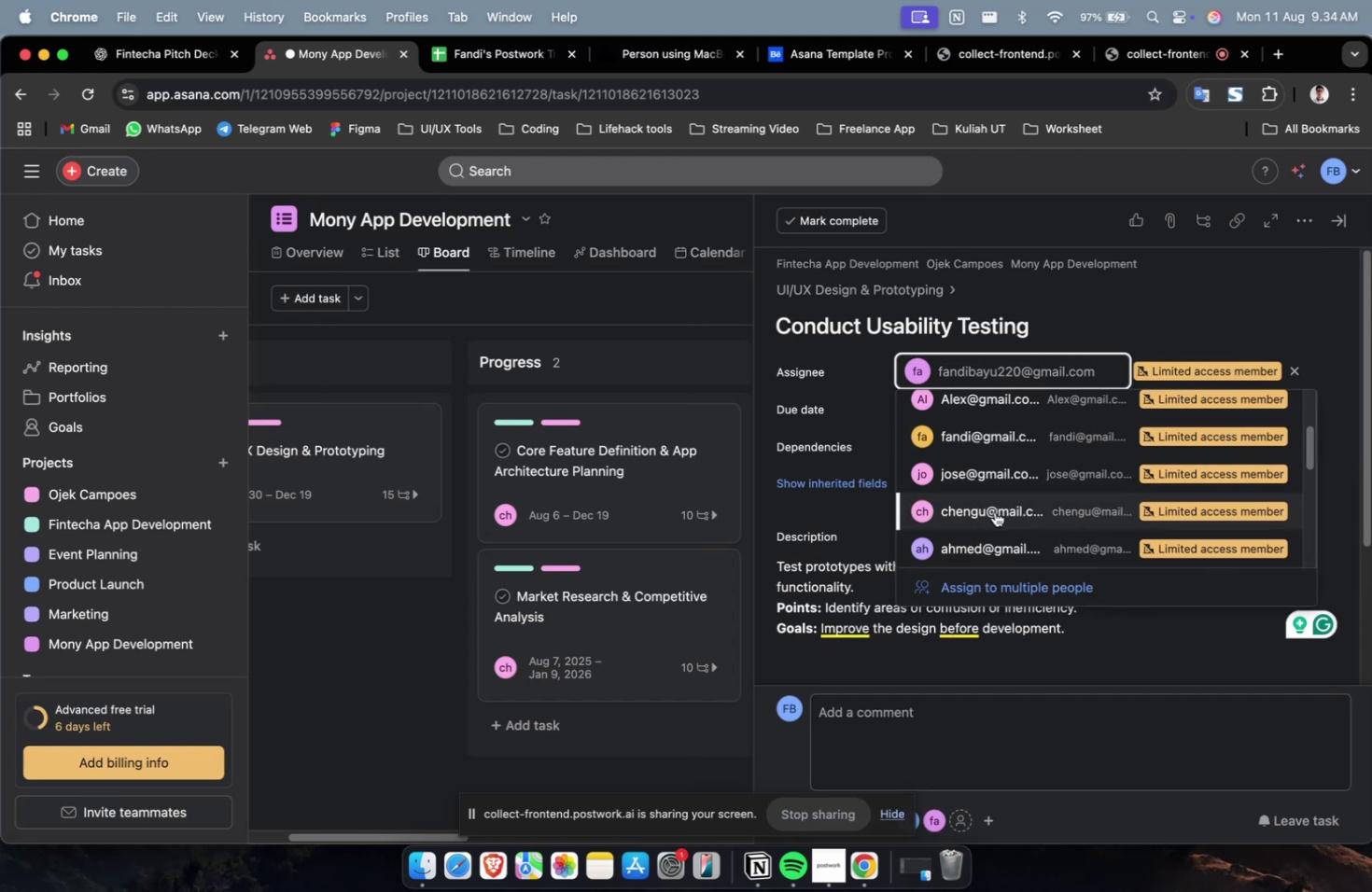 
left_click([994, 511])
 